 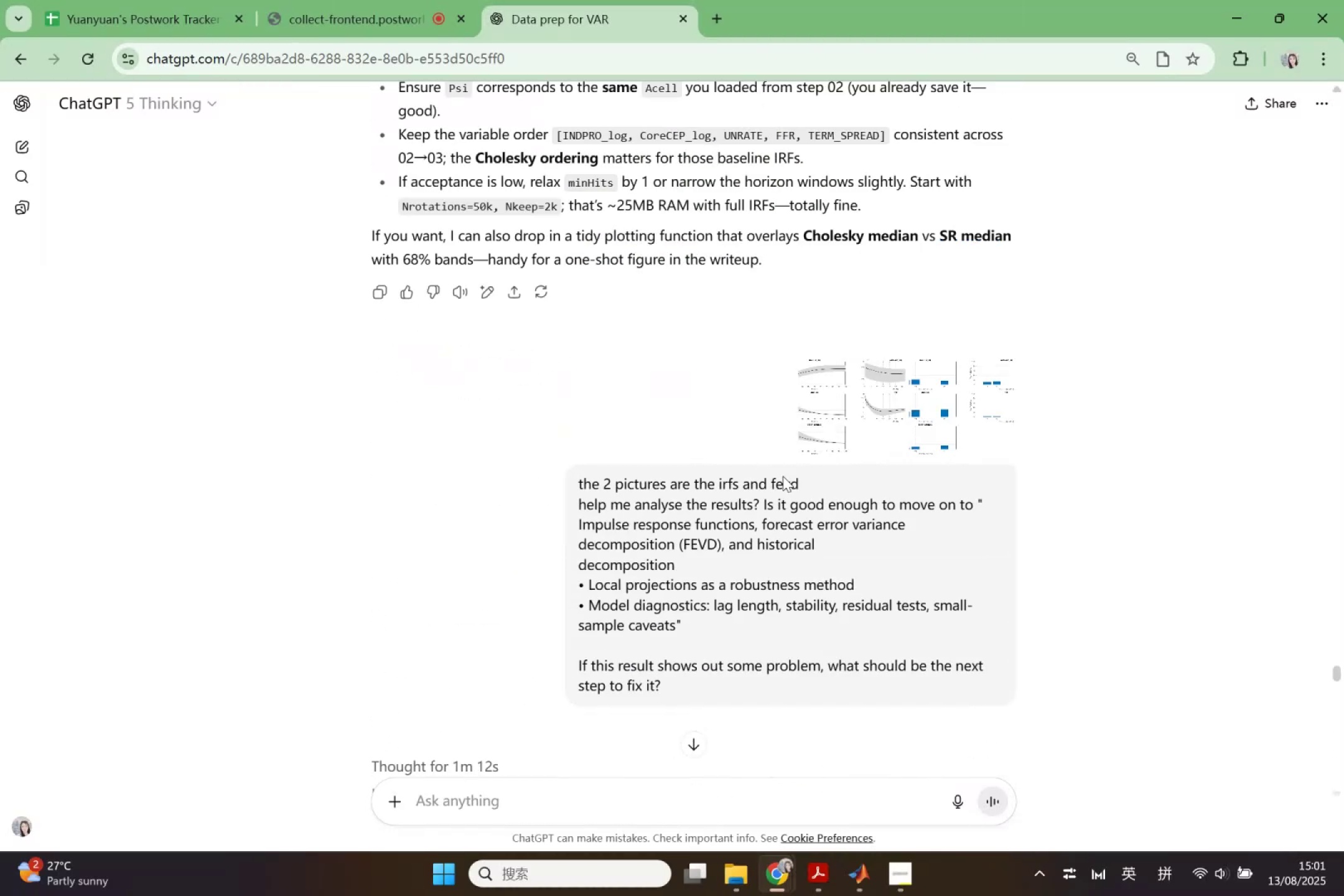 
scroll: coordinate [803, 447], scroll_direction: up, amount: 31.0
 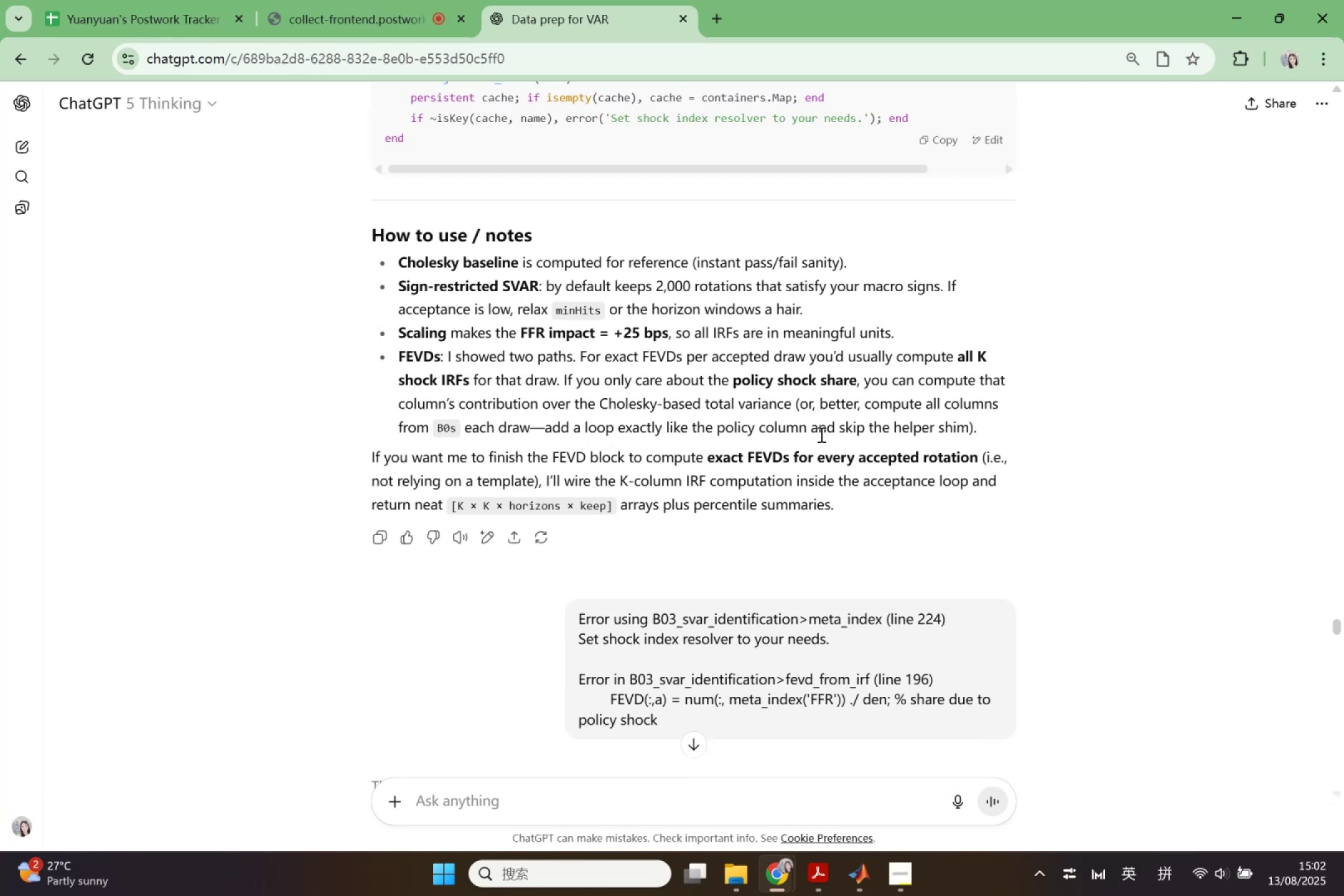 
wait(6.83)
 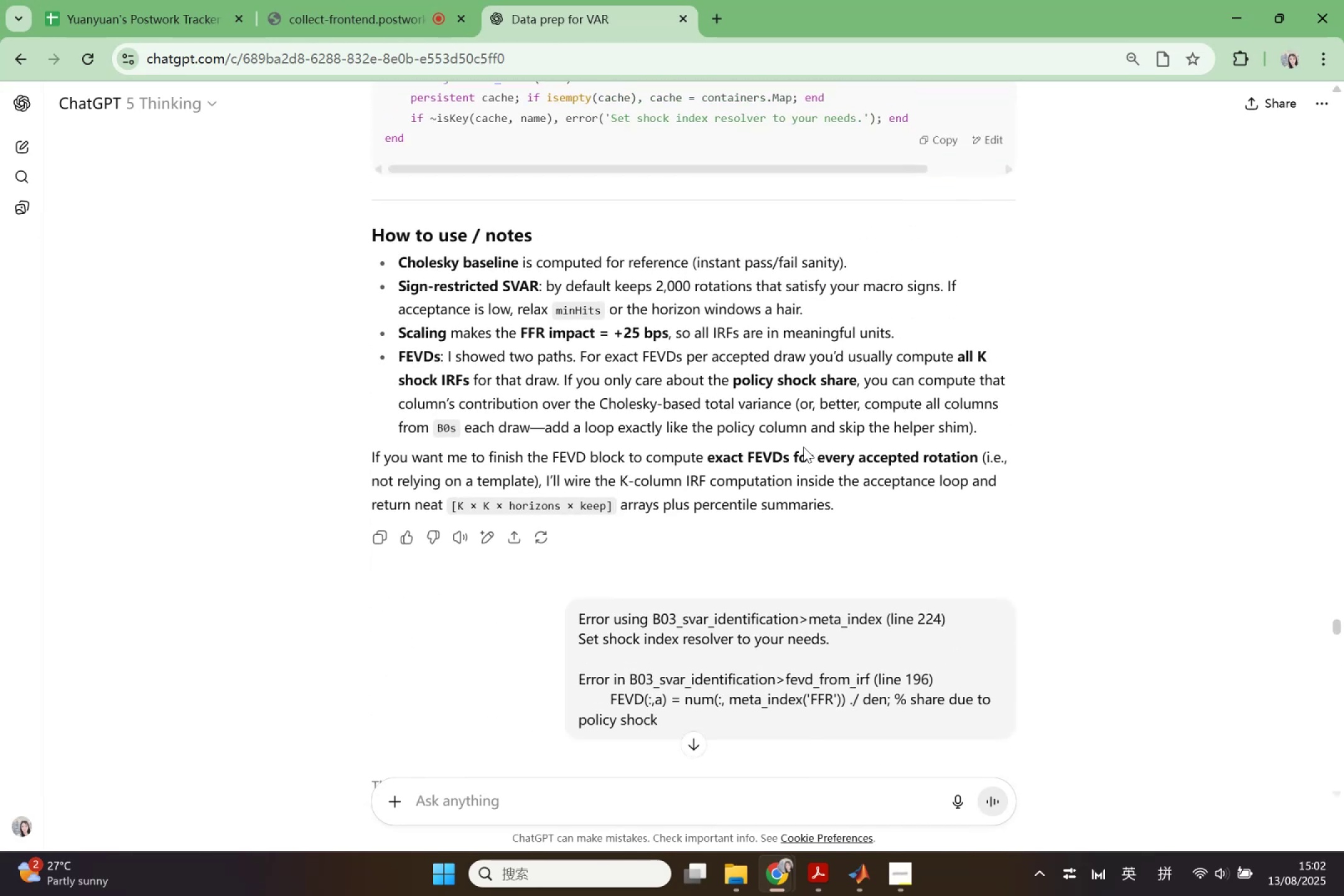 
scroll: coordinate [854, 427], scroll_direction: up, amount: 21.0
 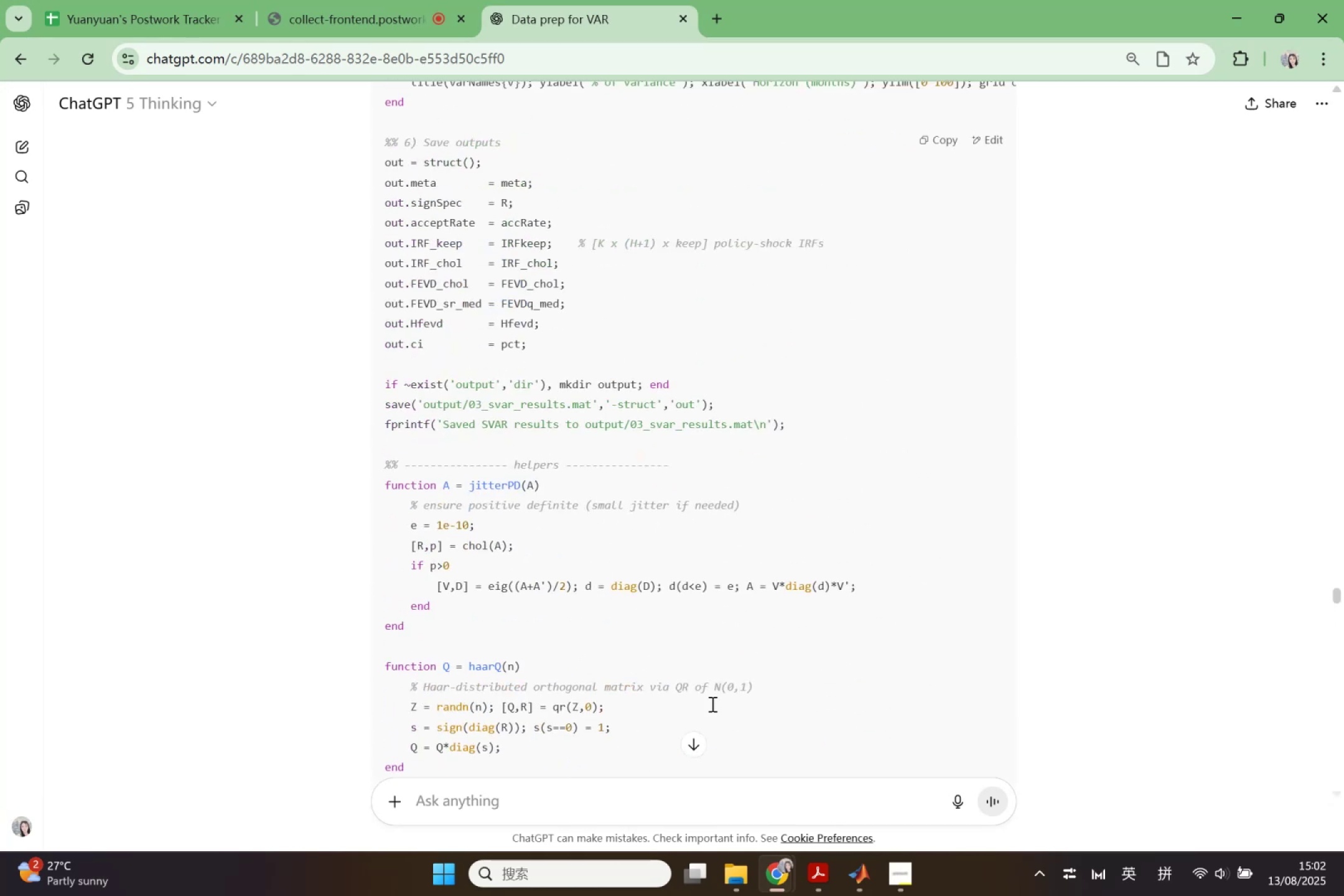 
left_click([861, 889])
 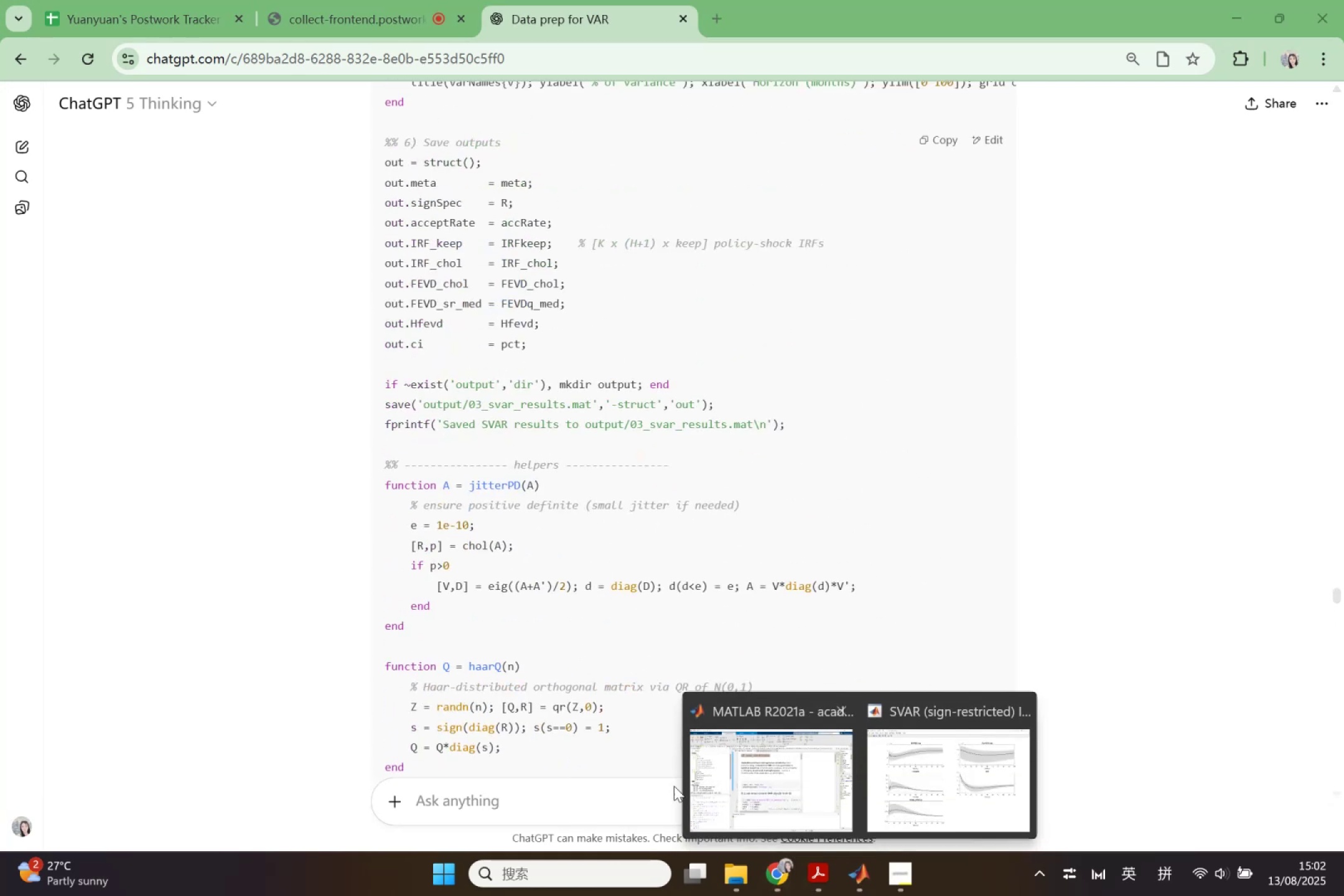 
left_click_drag(start_coordinate=[674, 783], to_coordinate=[744, 784])
 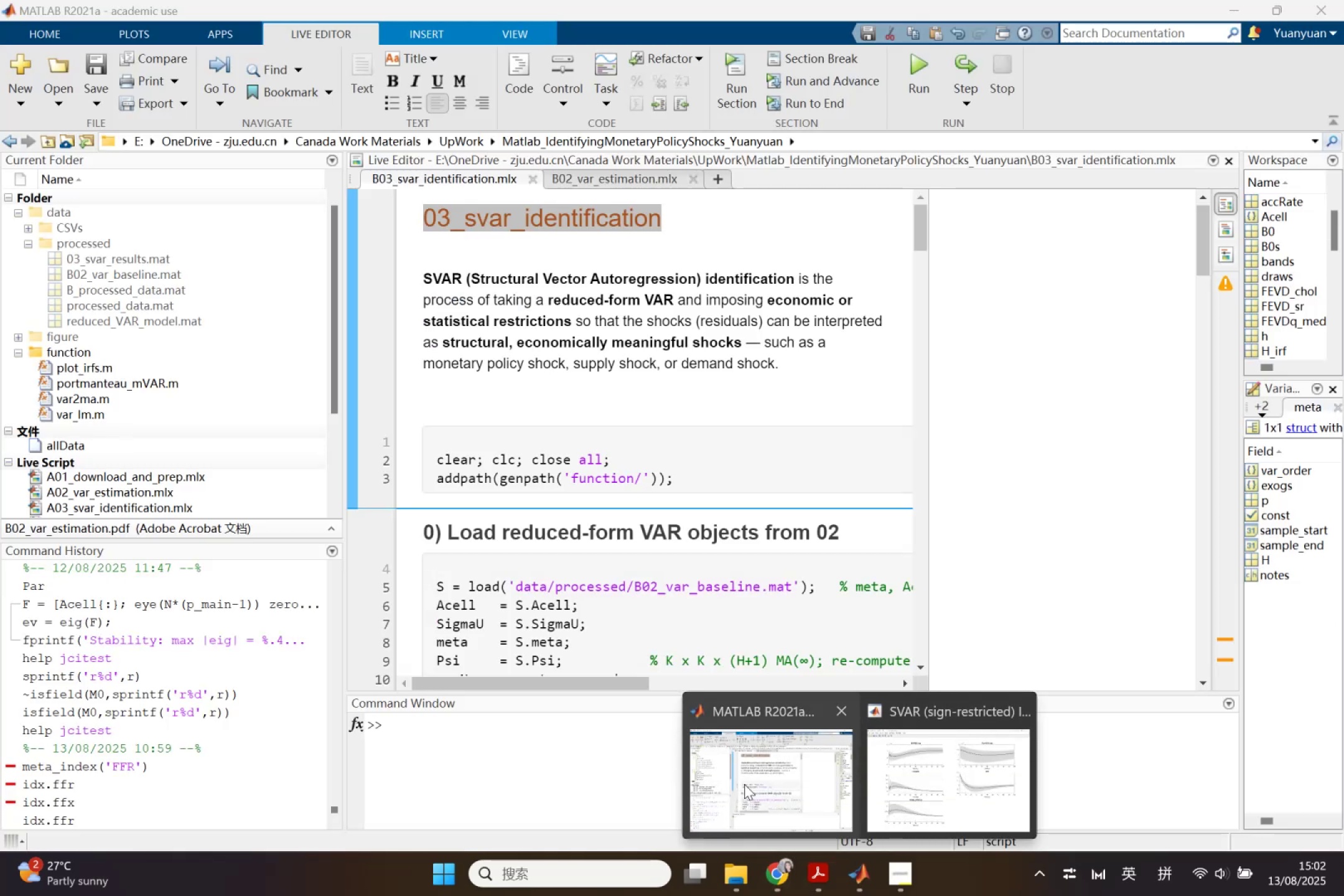 
left_click([744, 784])
 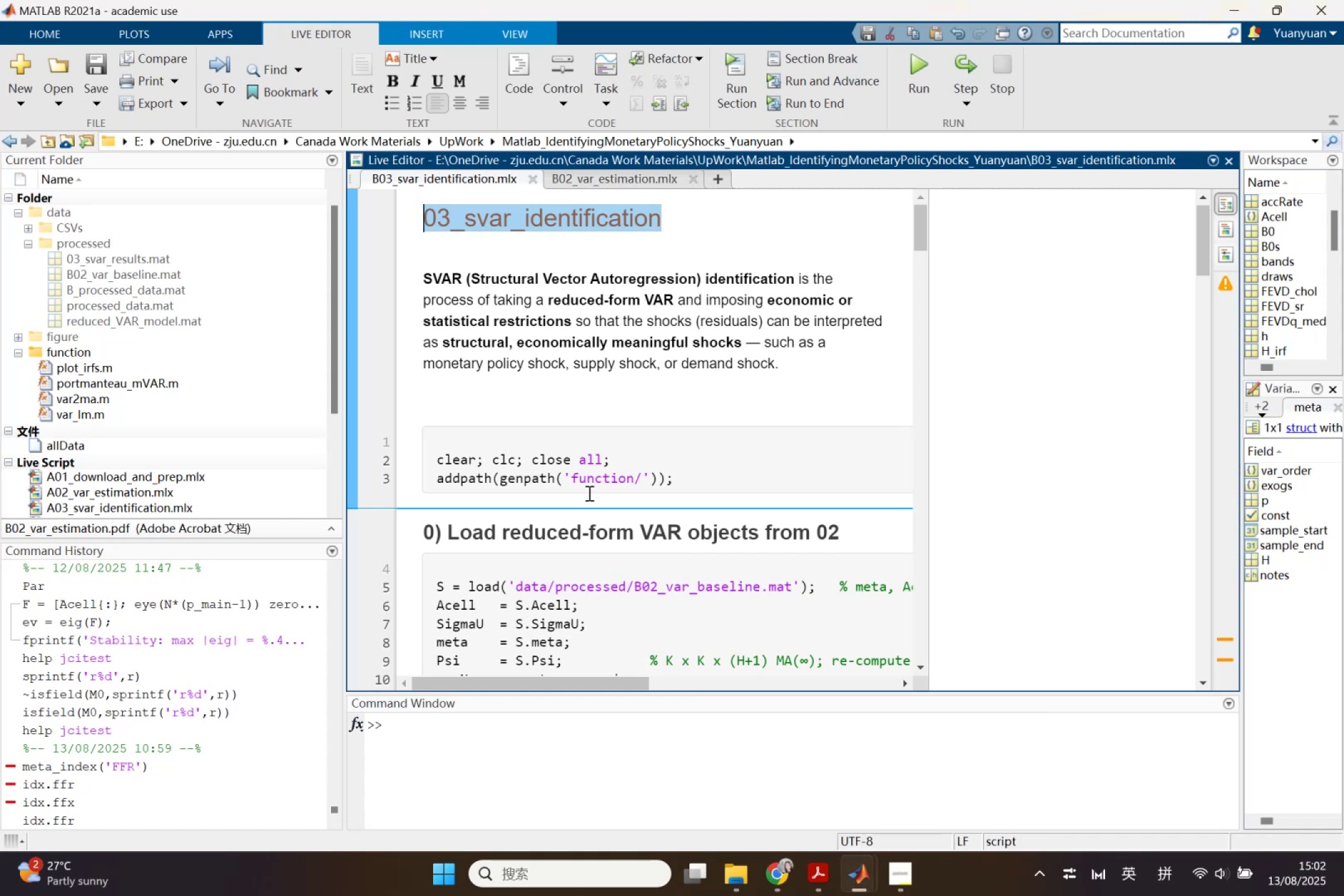 
scroll: coordinate [588, 493], scroll_direction: down, amount: 6.0
 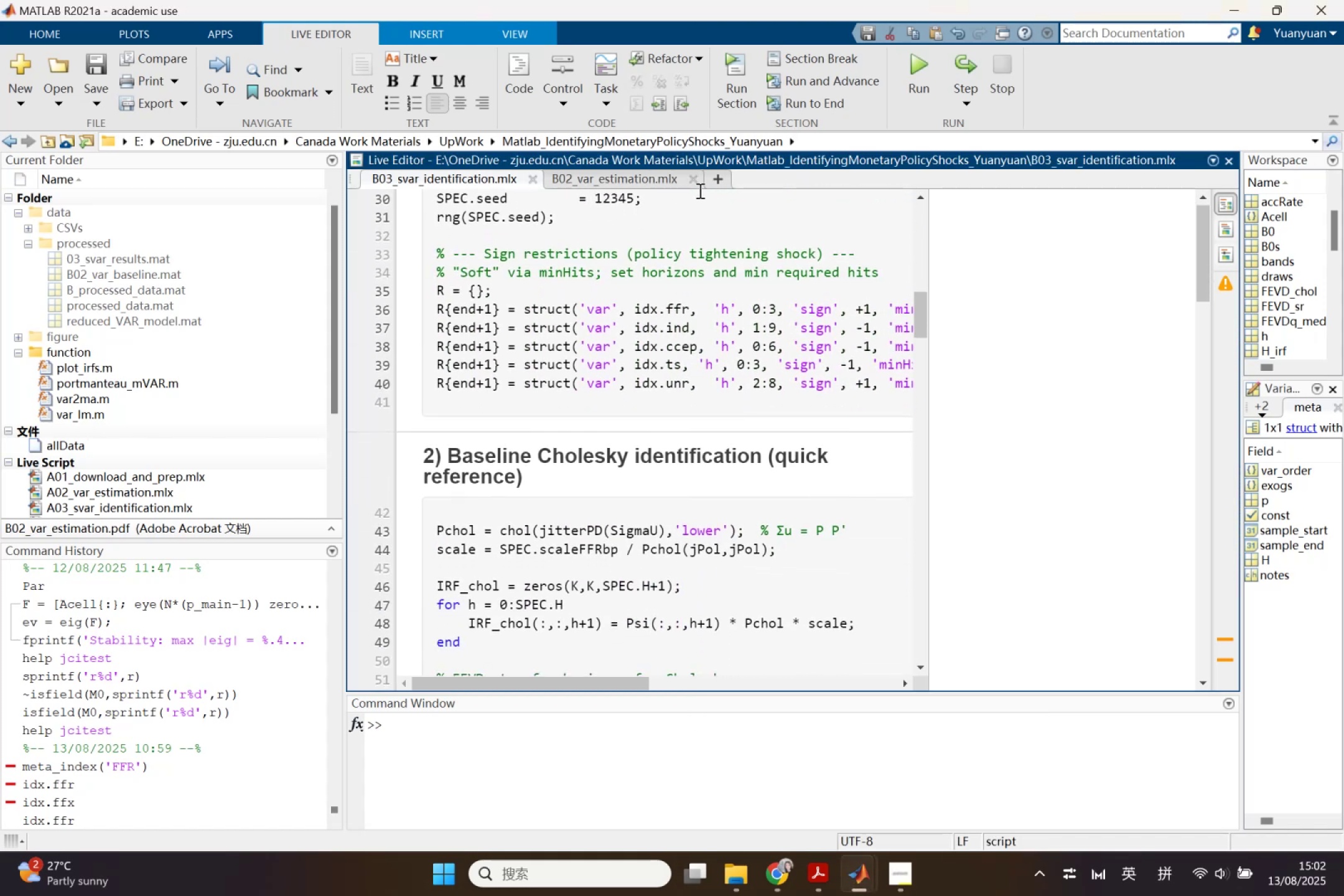 
left_click([689, 180])
 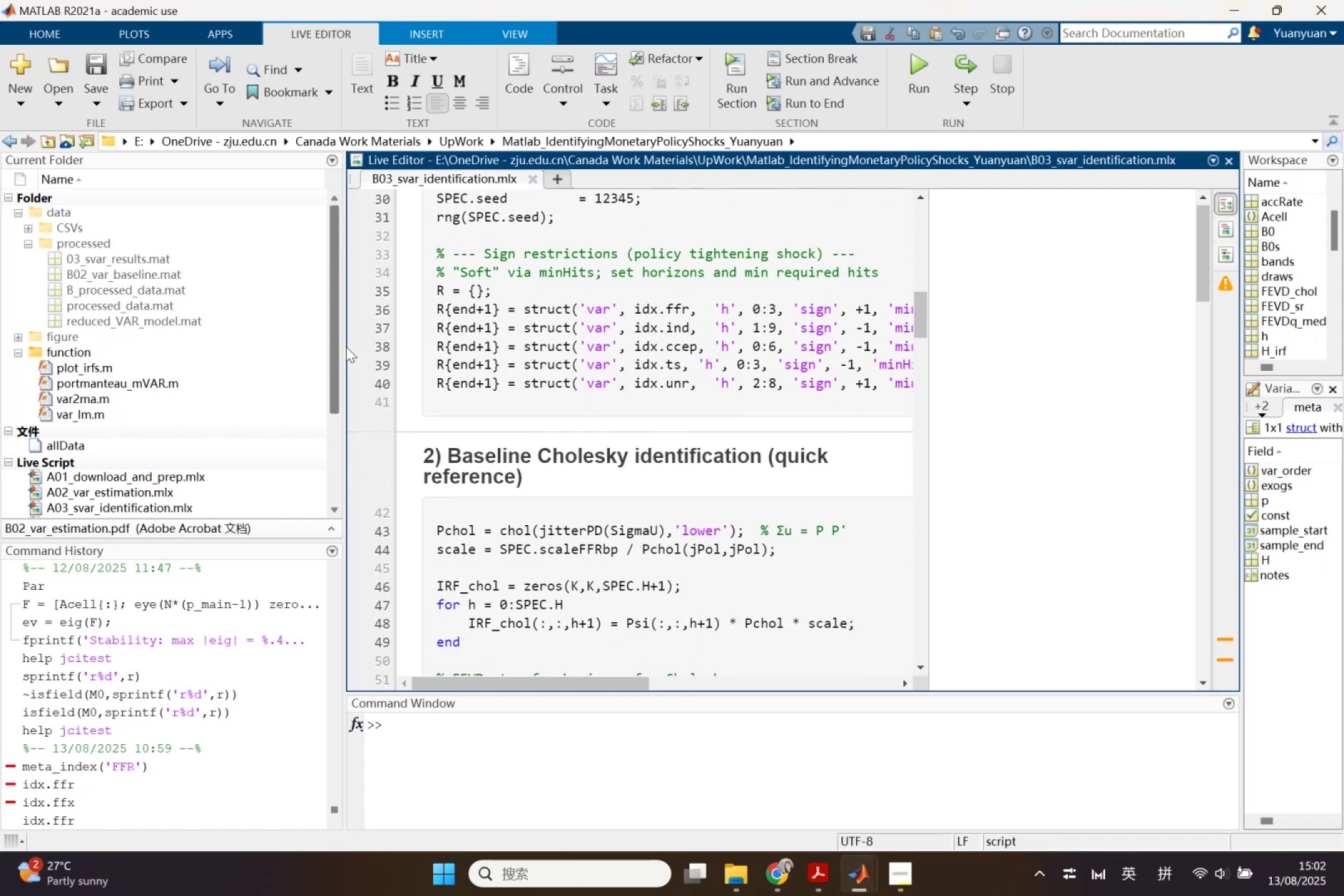 
left_click_drag(start_coordinate=[344, 363], to_coordinate=[258, 376])
 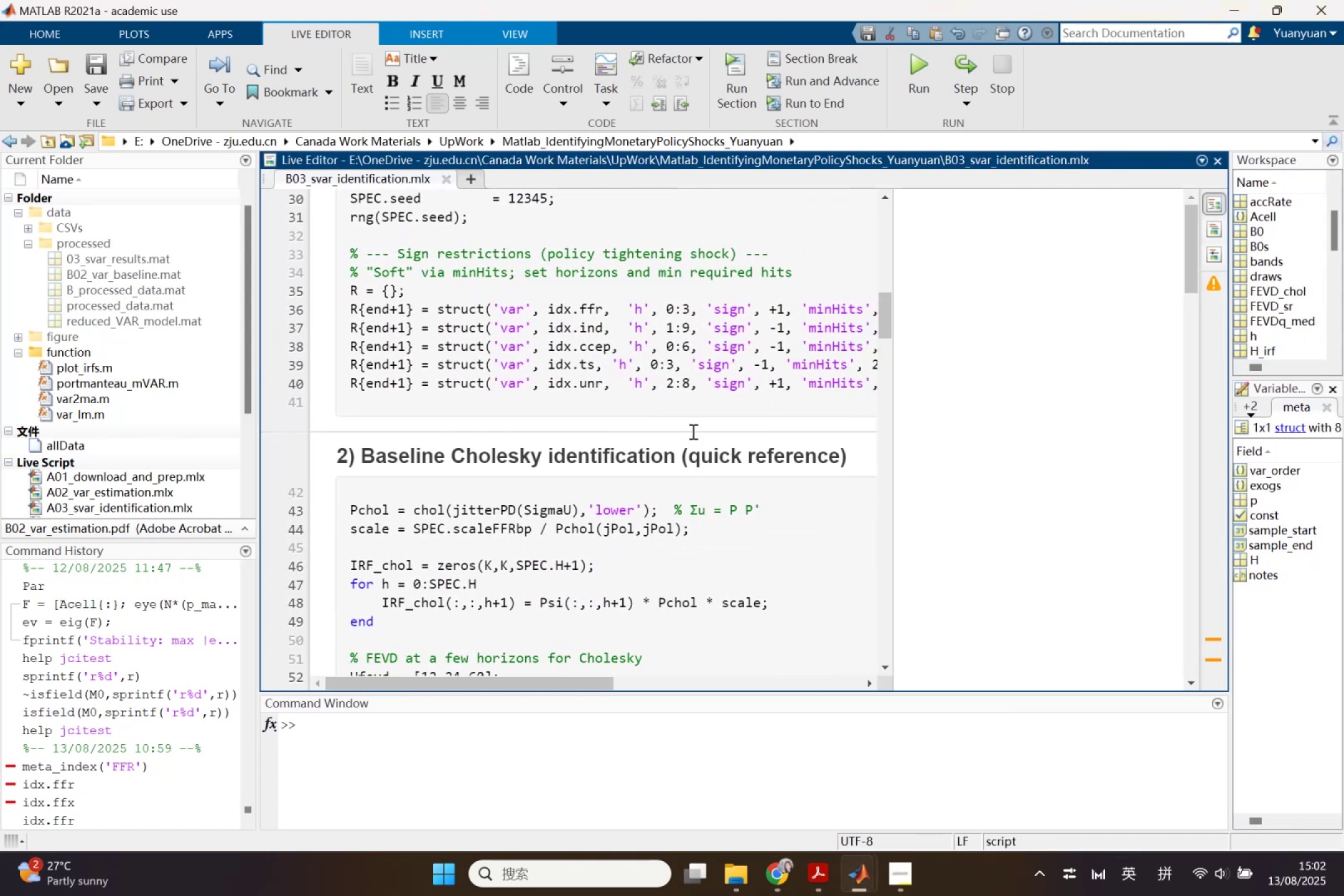 
scroll: coordinate [716, 485], scroll_direction: down, amount: 28.0
 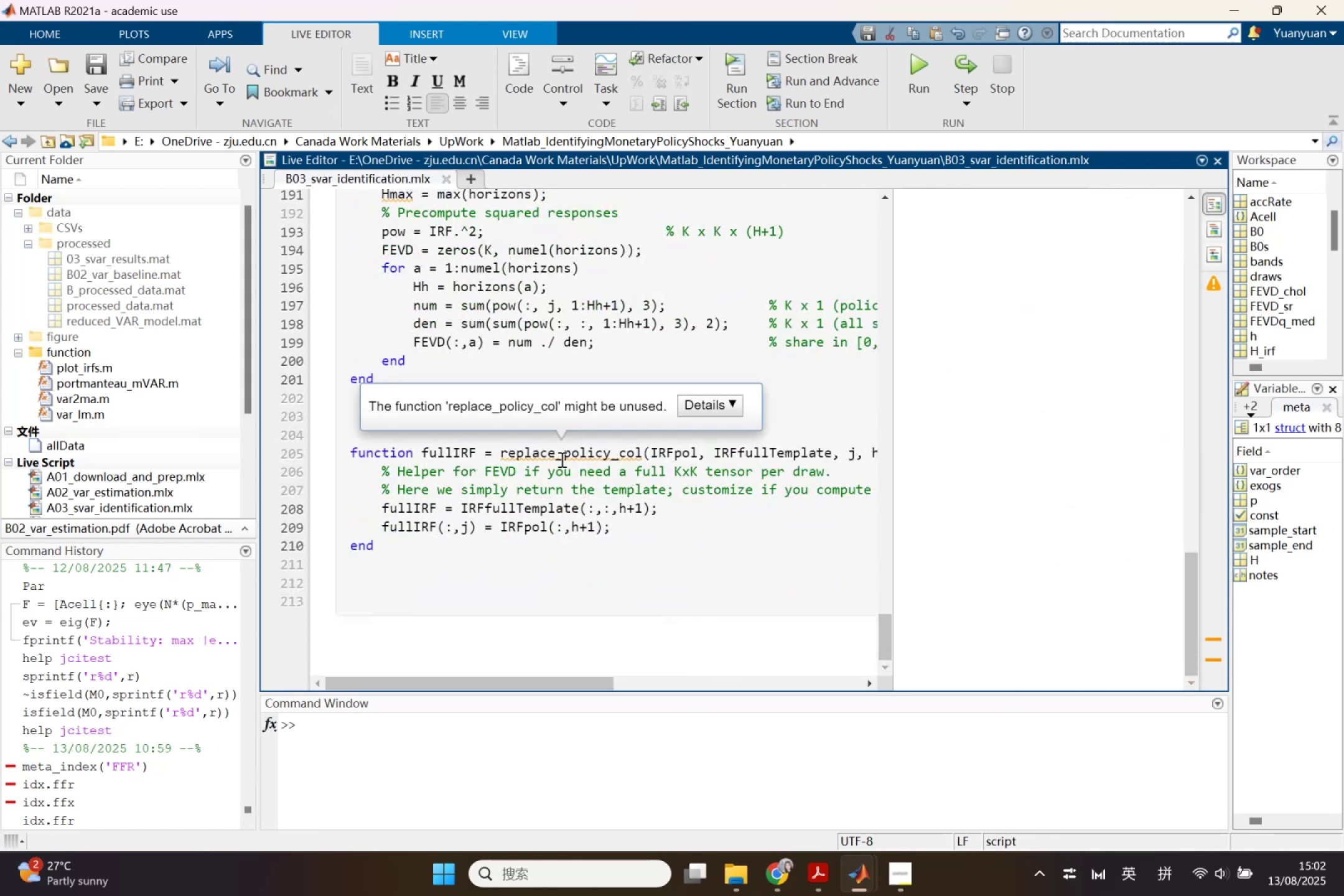 
left_click([561, 459])
 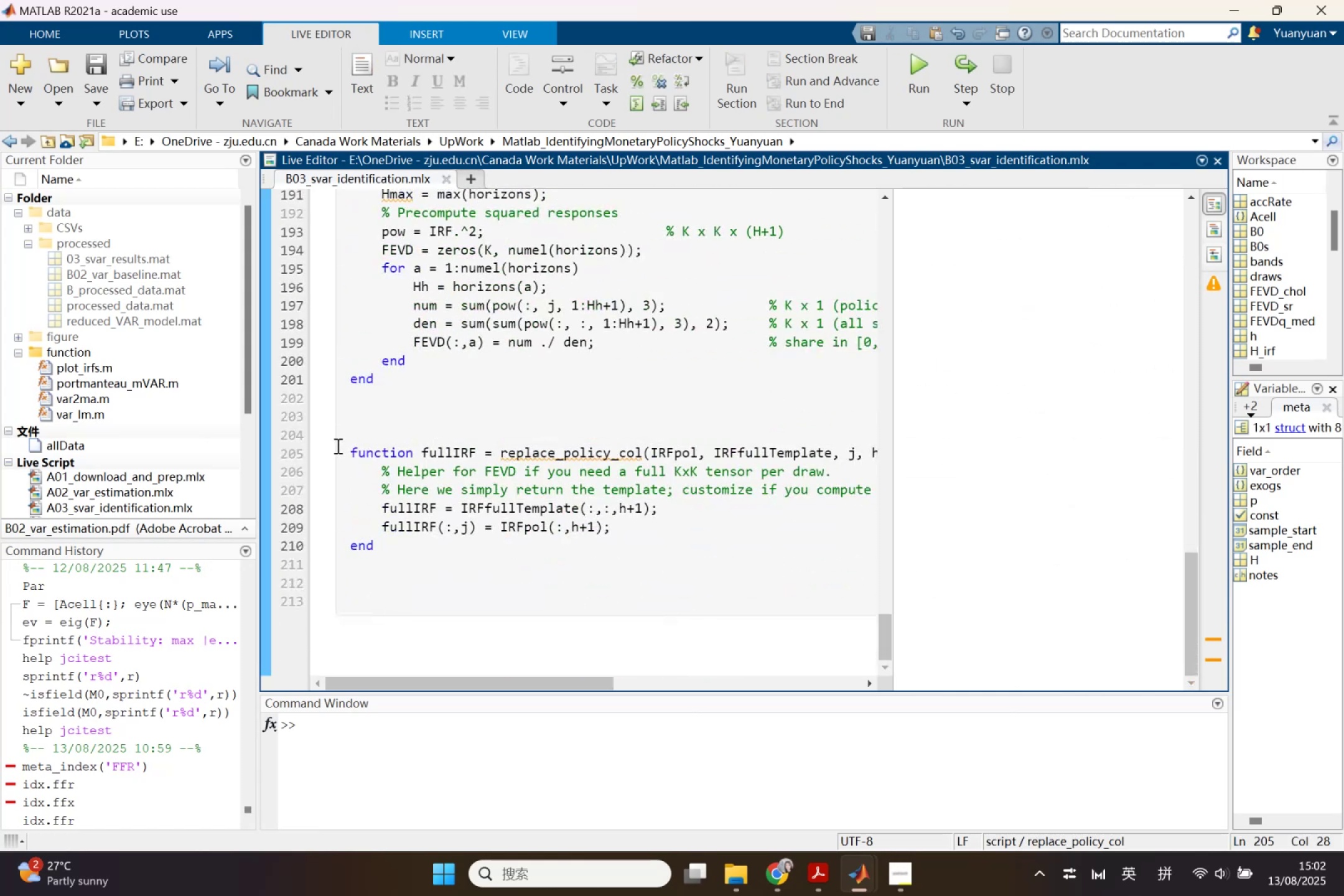 
left_click_drag(start_coordinate=[340, 446], to_coordinate=[414, 552])
 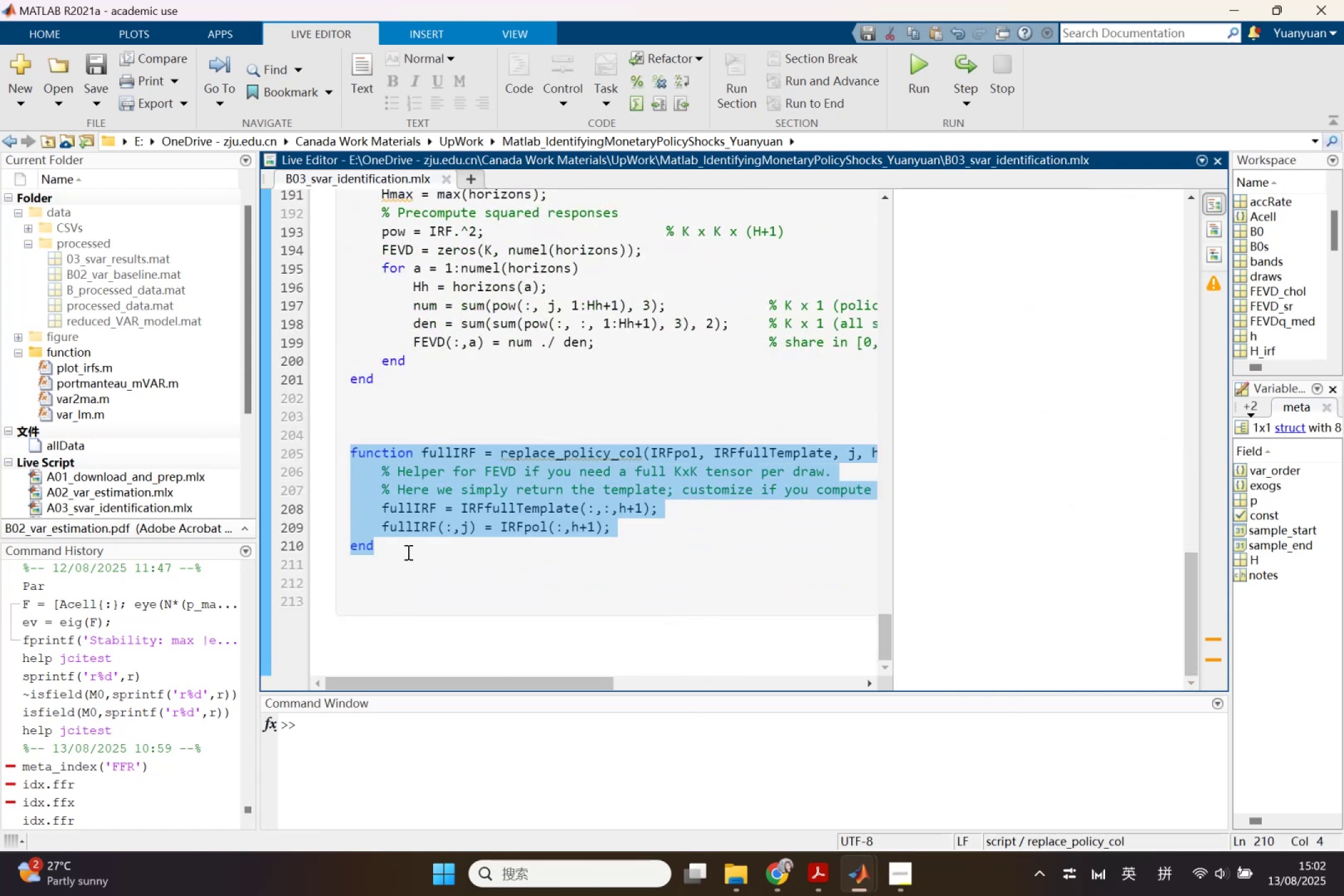 
key(Backspace)
 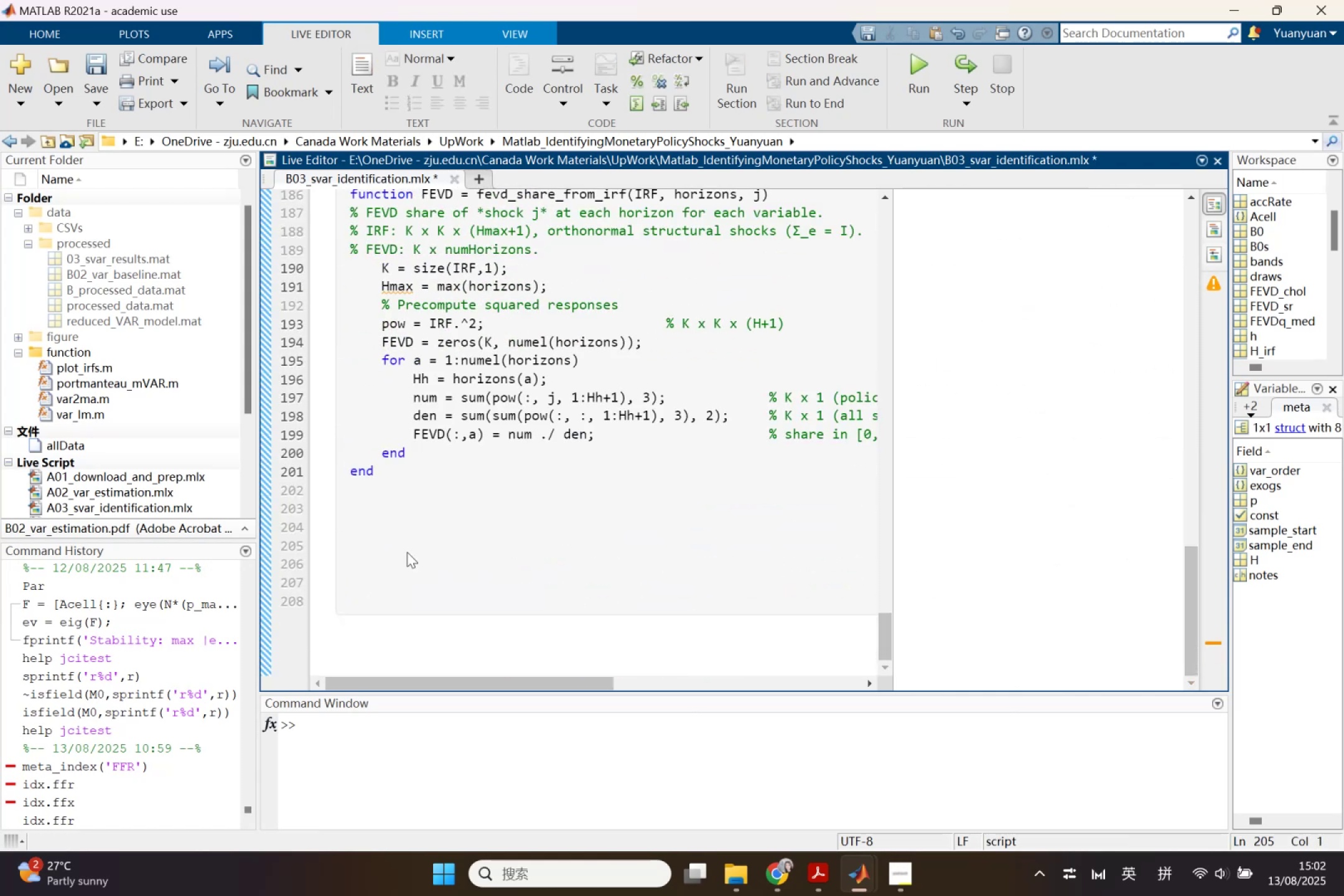 
scroll: coordinate [446, 517], scroll_direction: up, amount: 6.0
 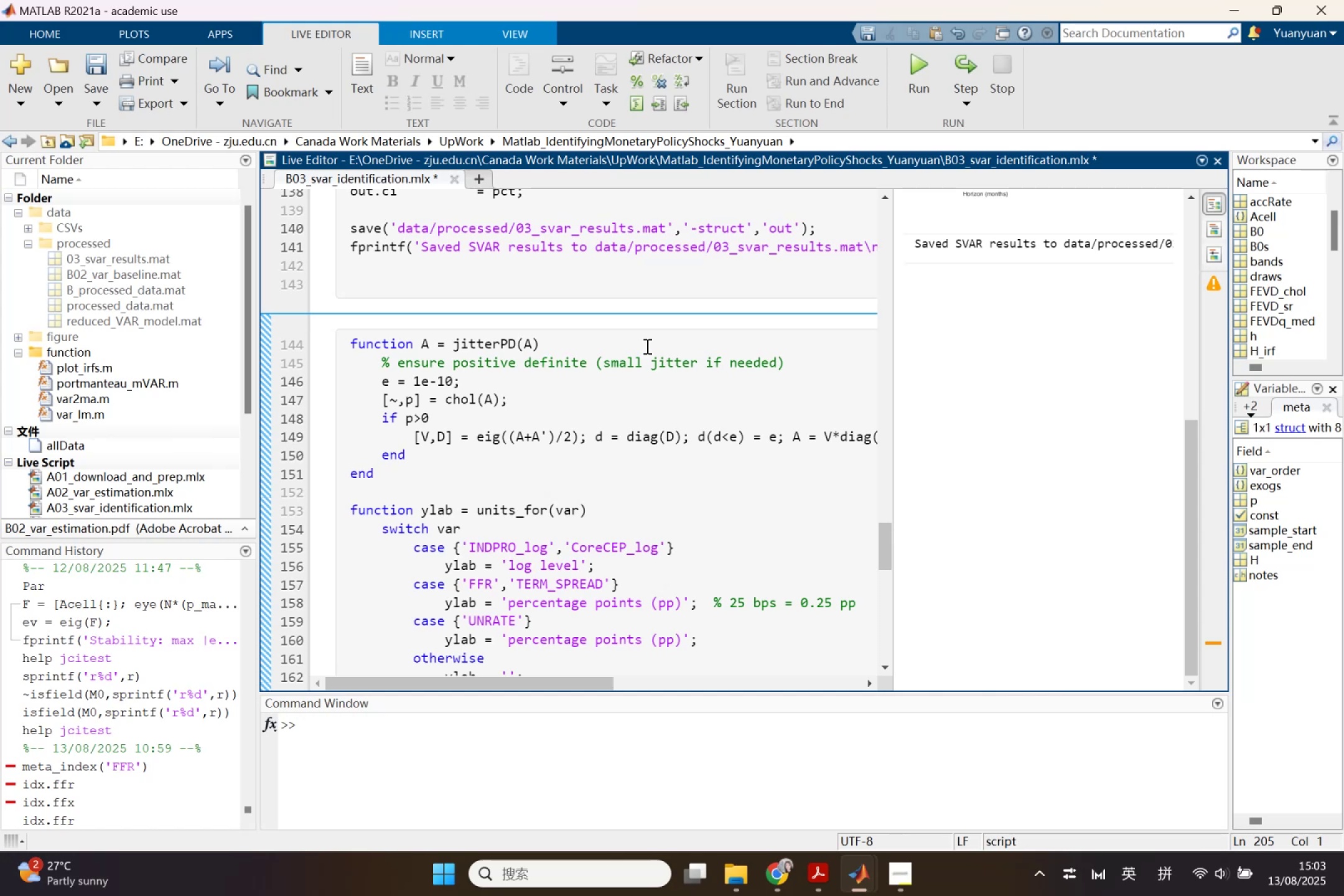 
wait(50.39)
 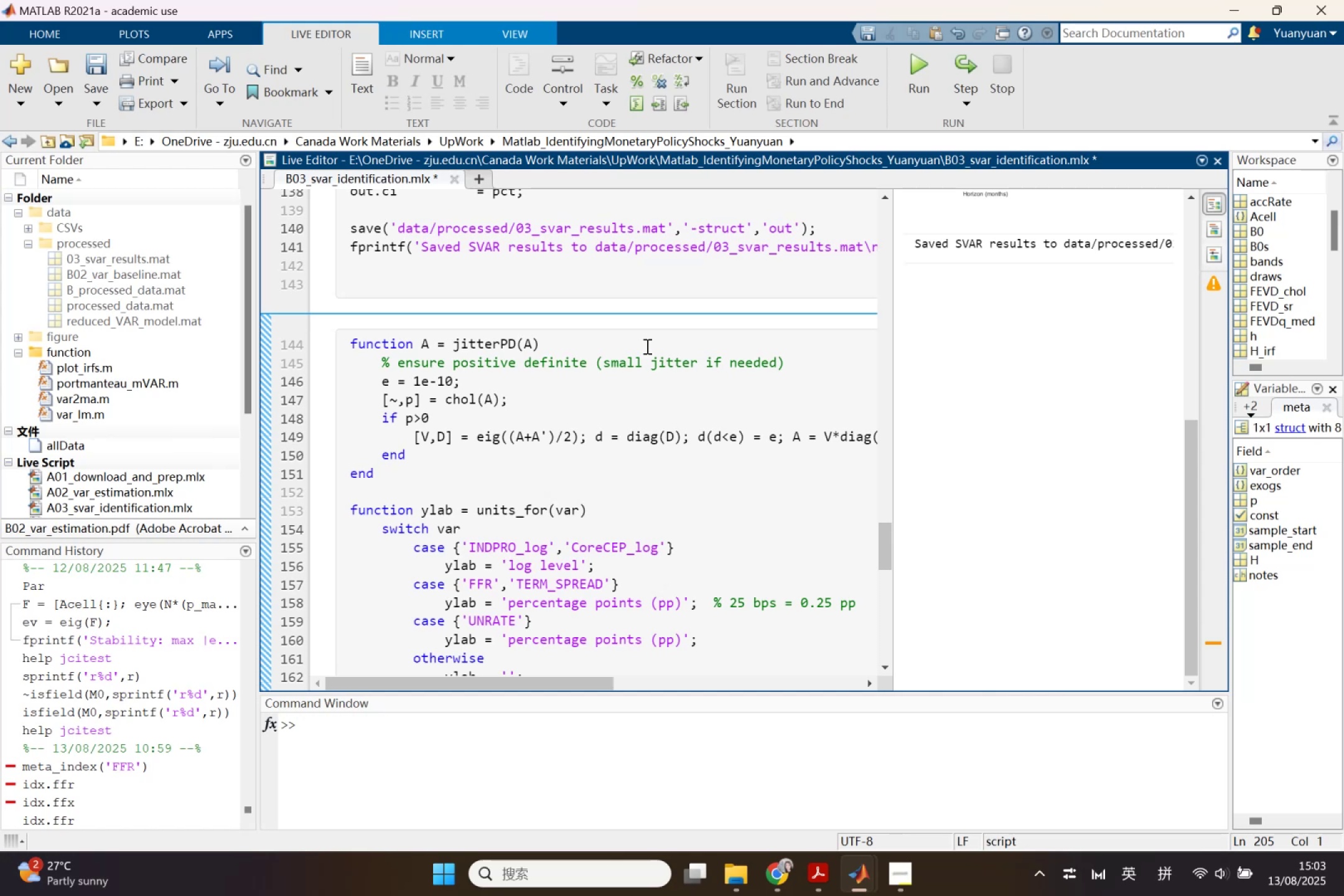 
scroll: coordinate [646, 343], scroll_direction: down, amount: 1.0
 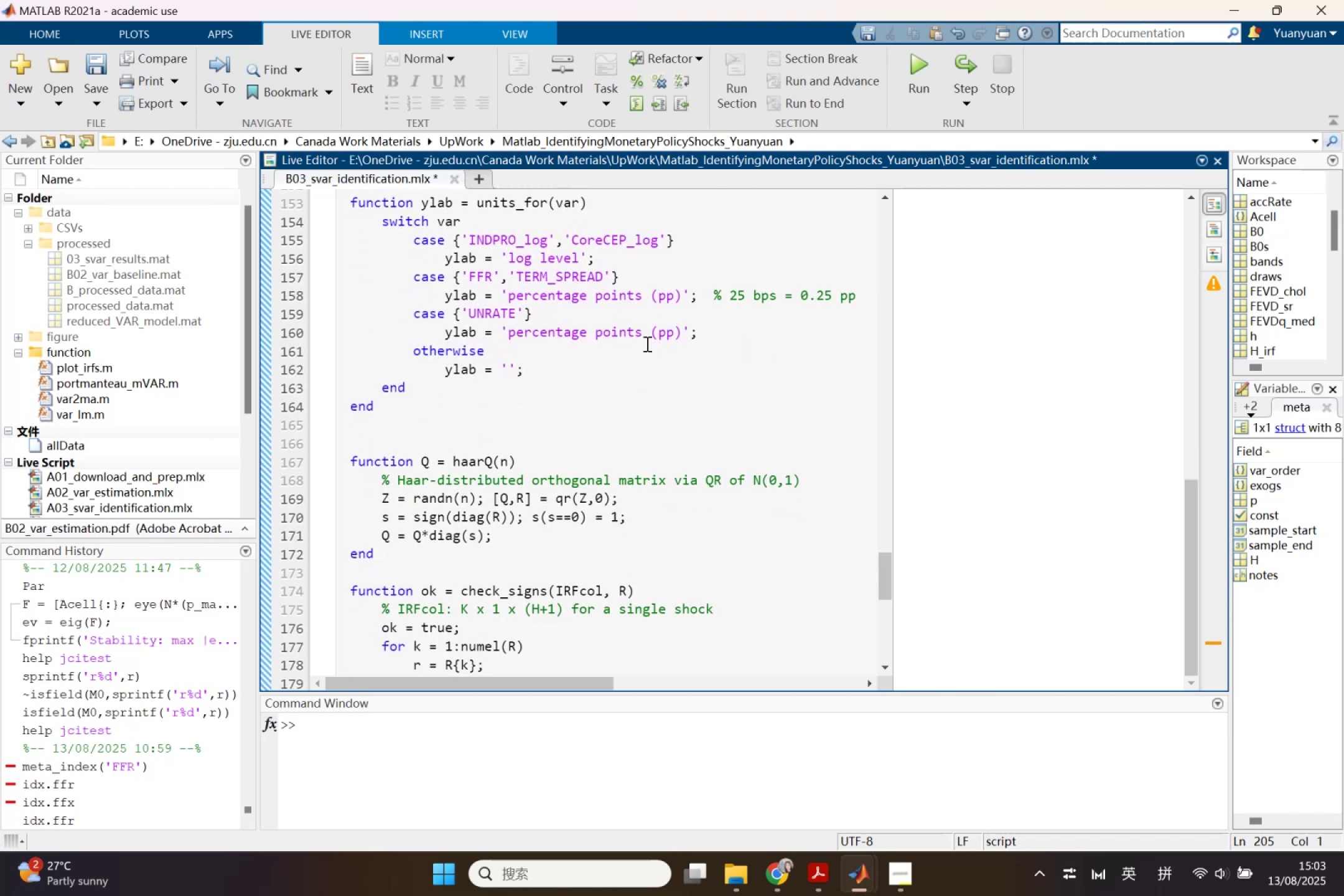 
wait(10.09)
 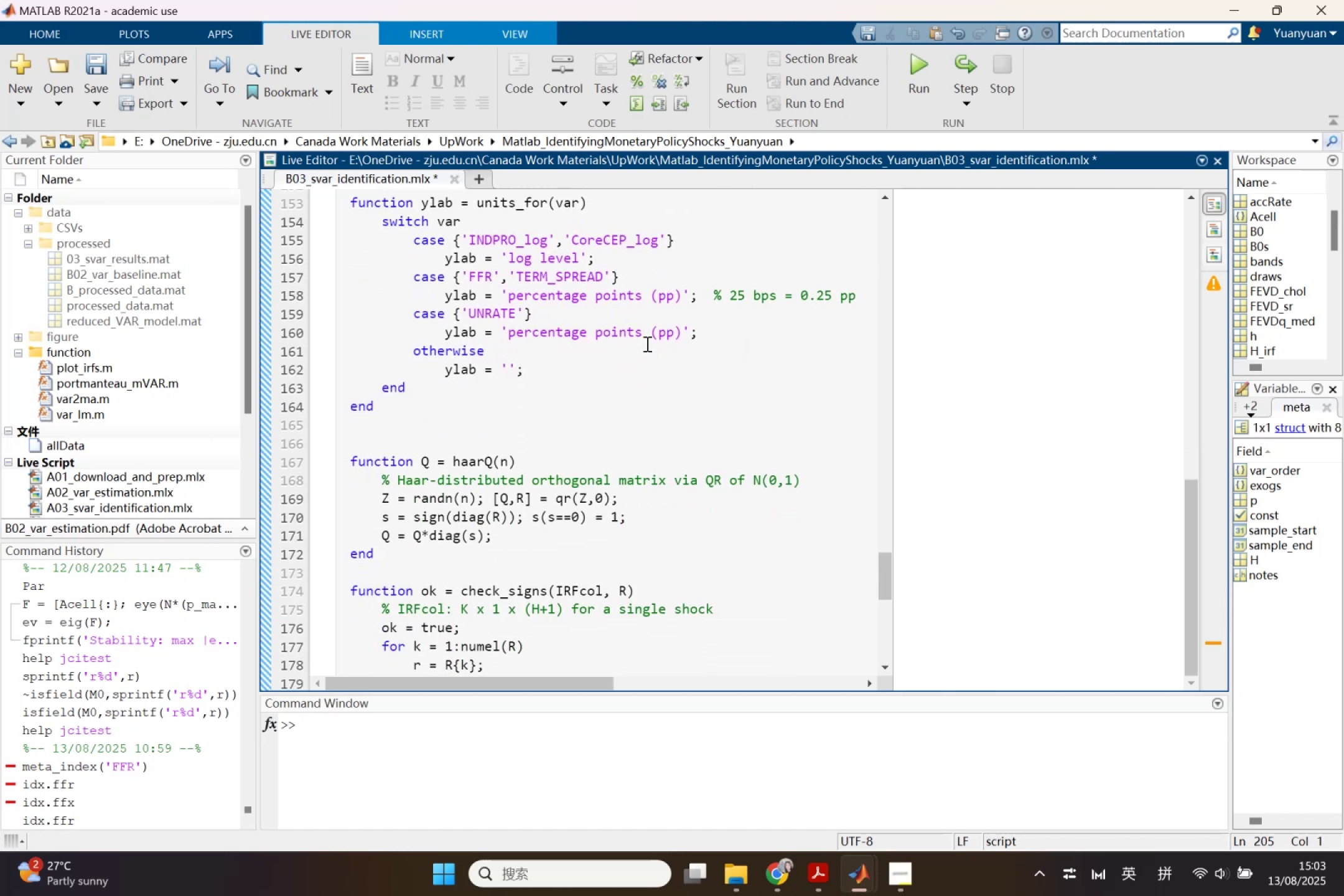 
scroll: coordinate [672, 300], scroll_direction: up, amount: 2.0
 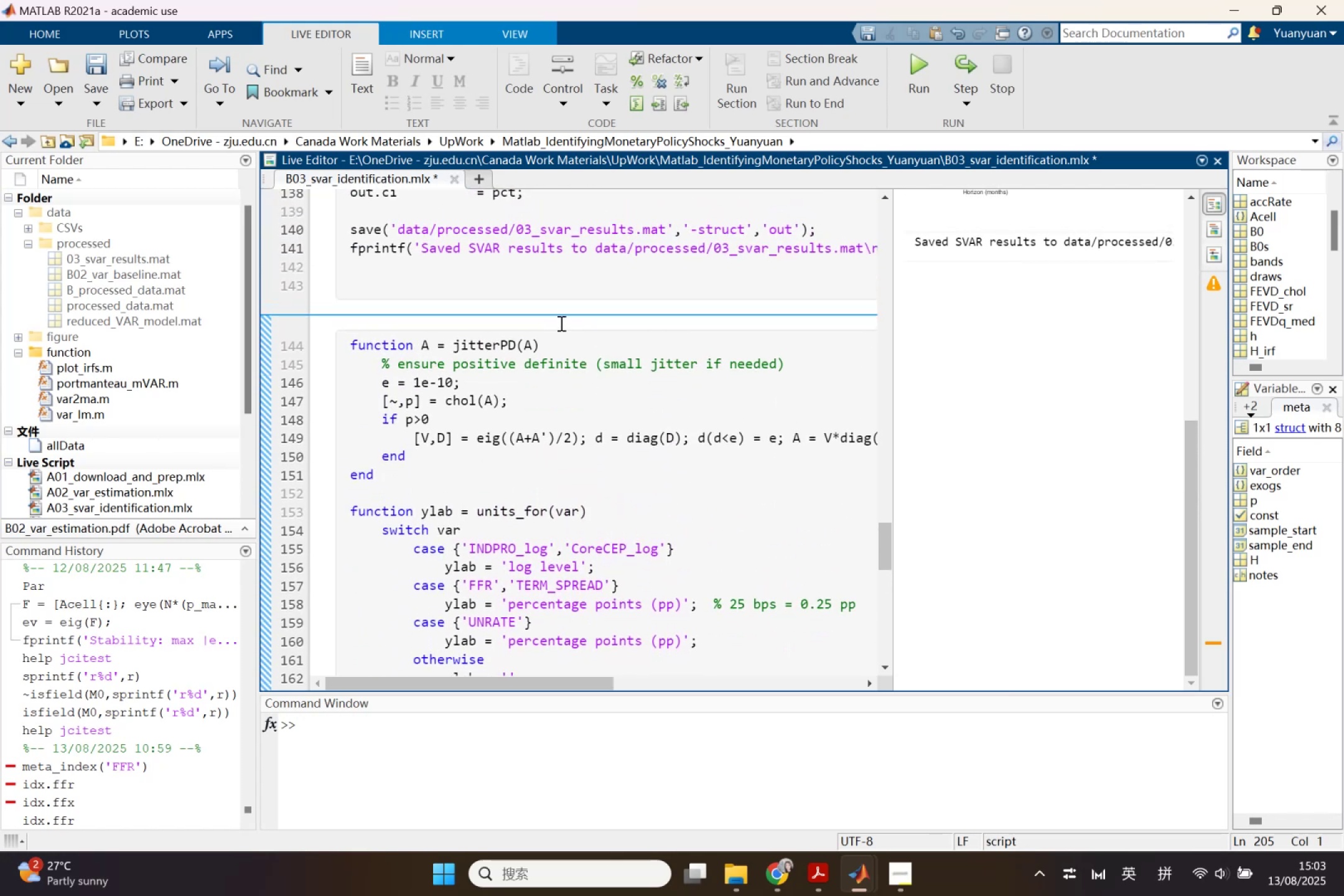 
left_click_drag(start_coordinate=[345, 337], to_coordinate=[427, 466])
 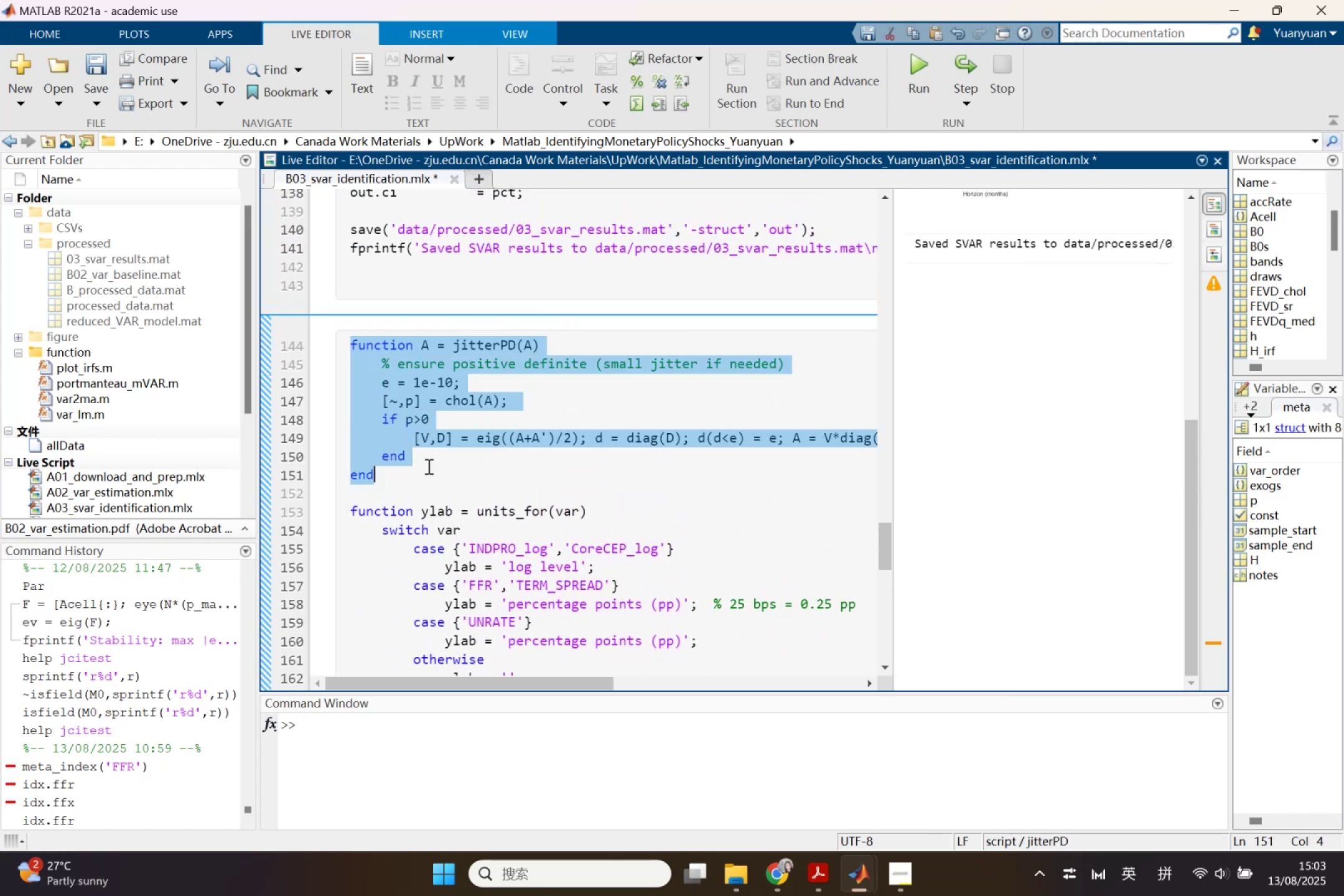 
key(Control+C)
 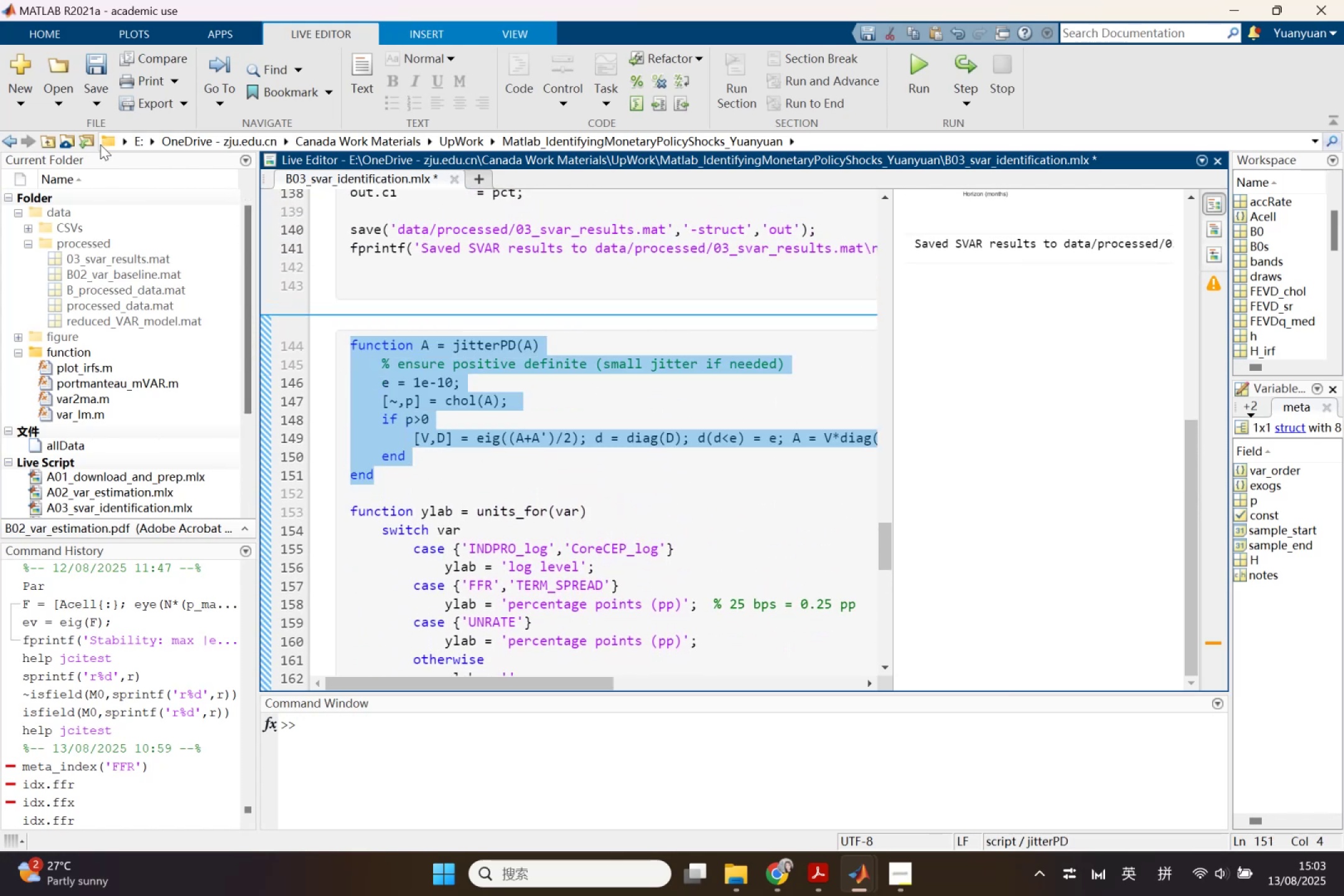 
left_click([482, 184])
 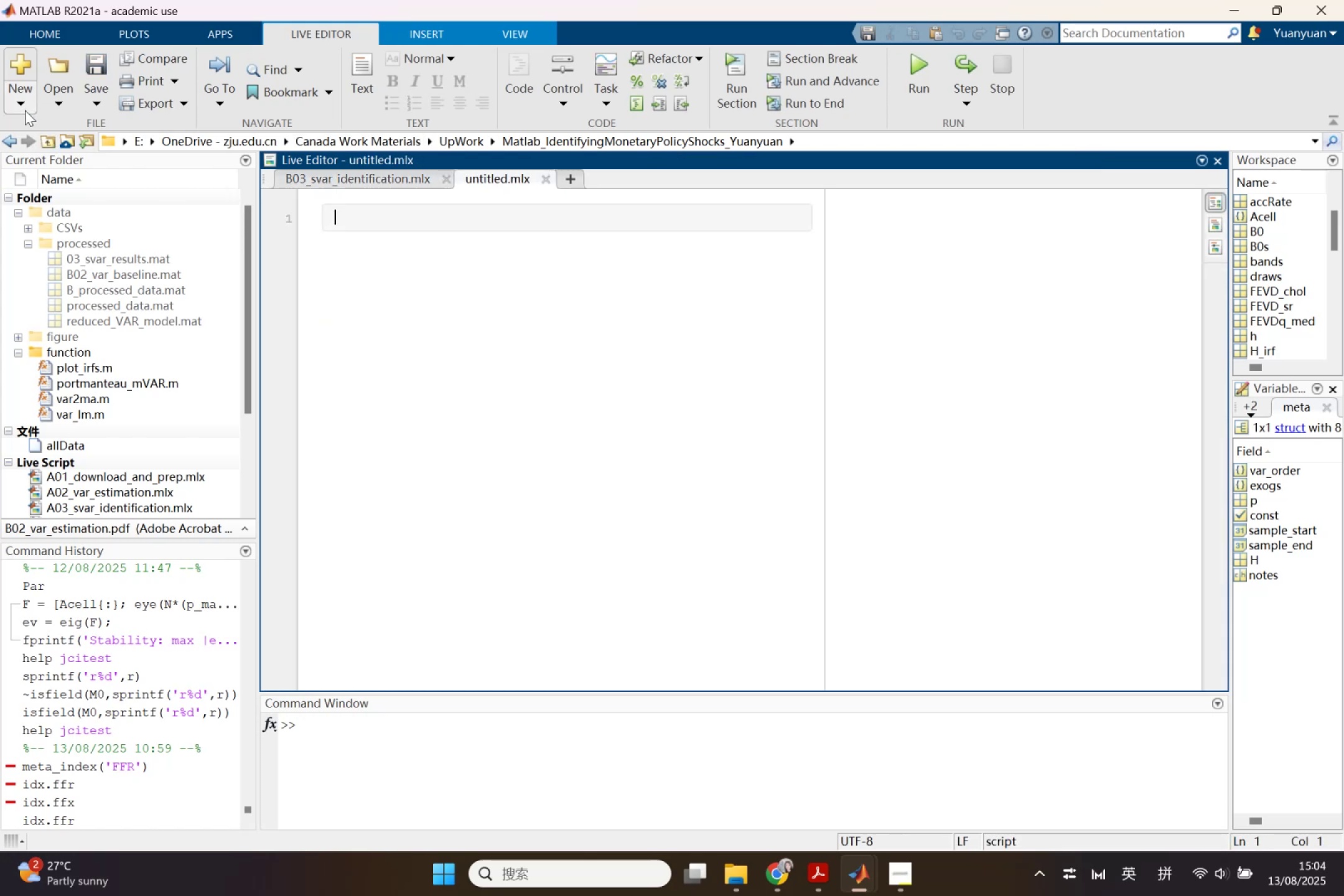 
left_click([25, 110])
 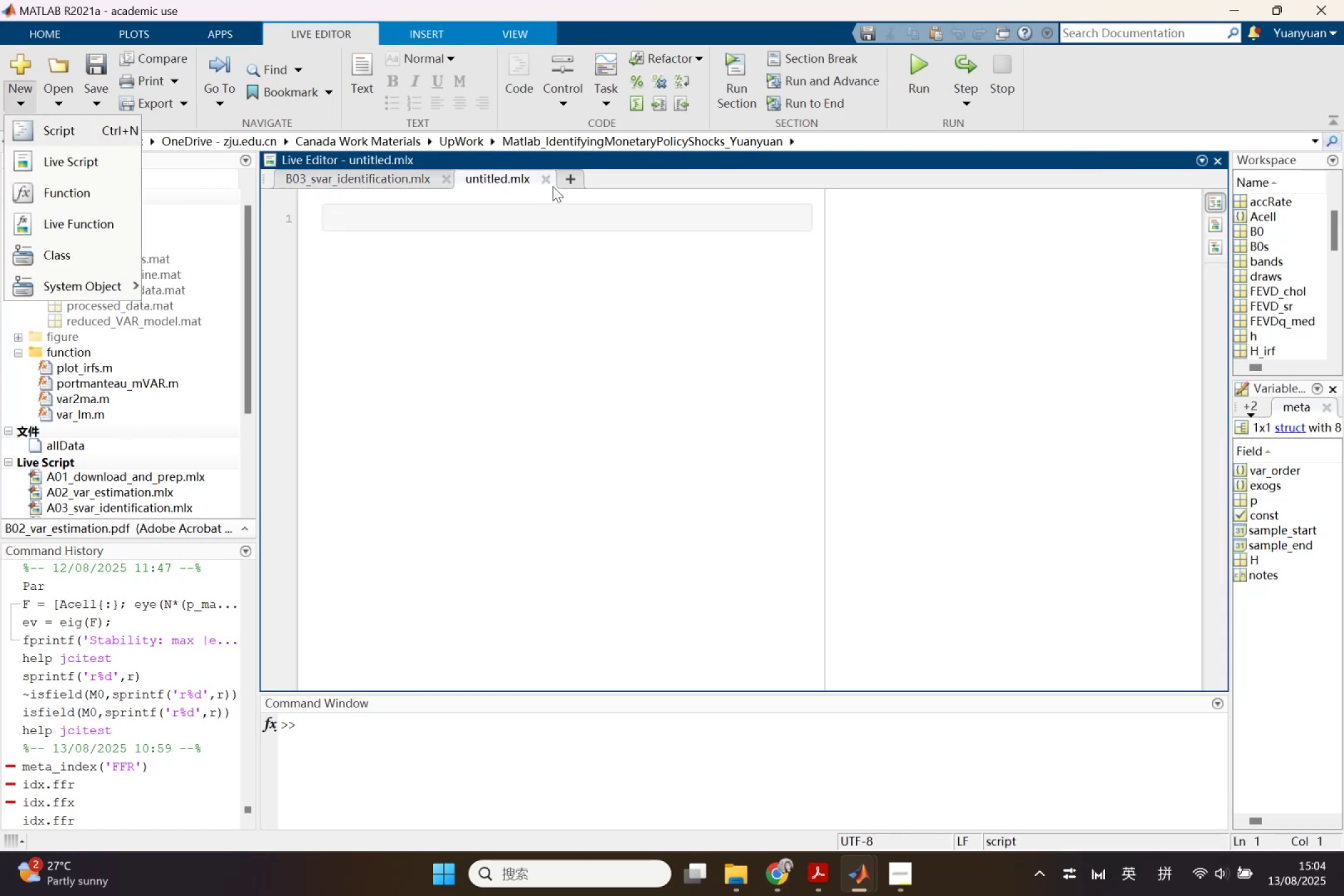 
left_click([545, 182])
 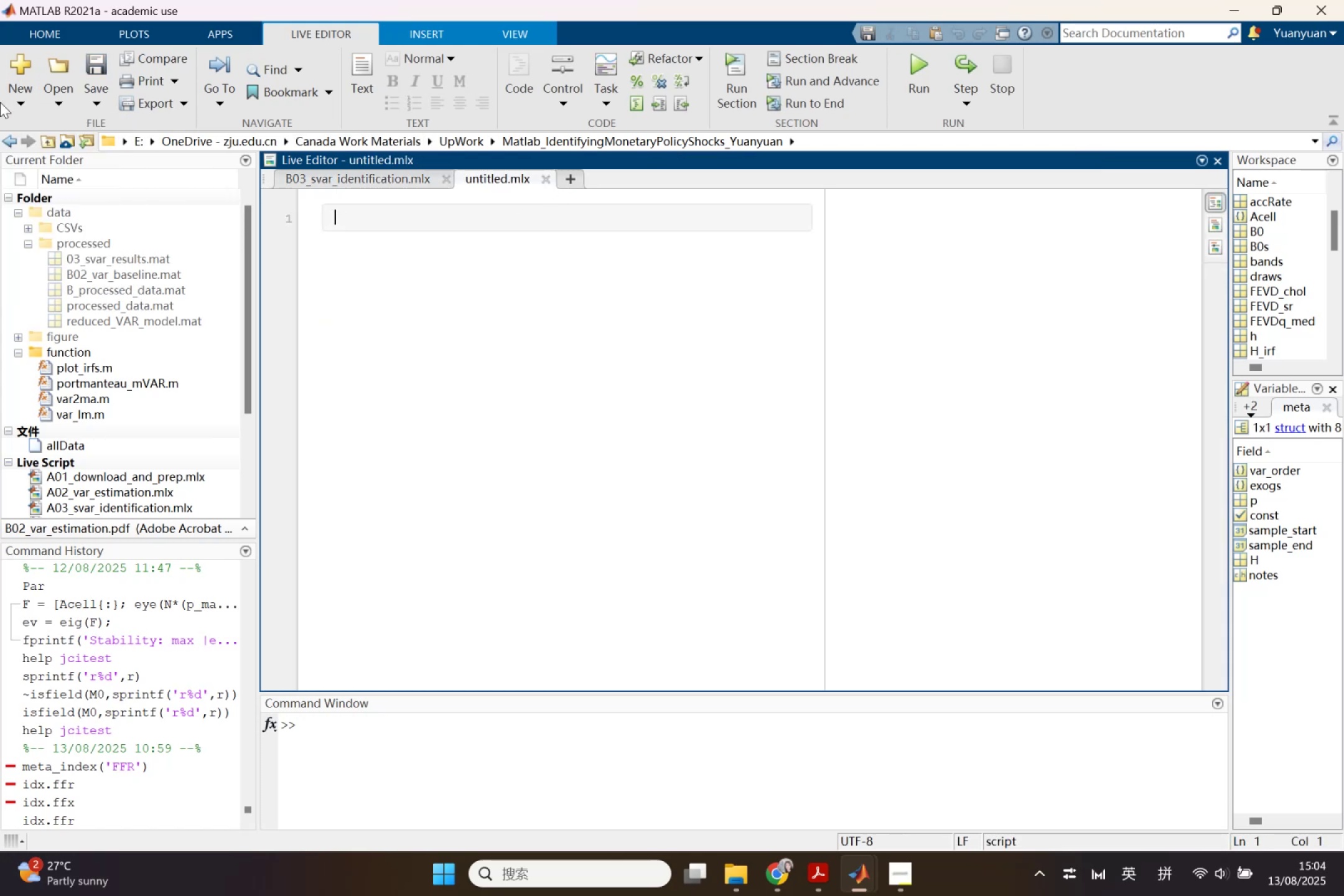 
mouse_move([30, 111])
 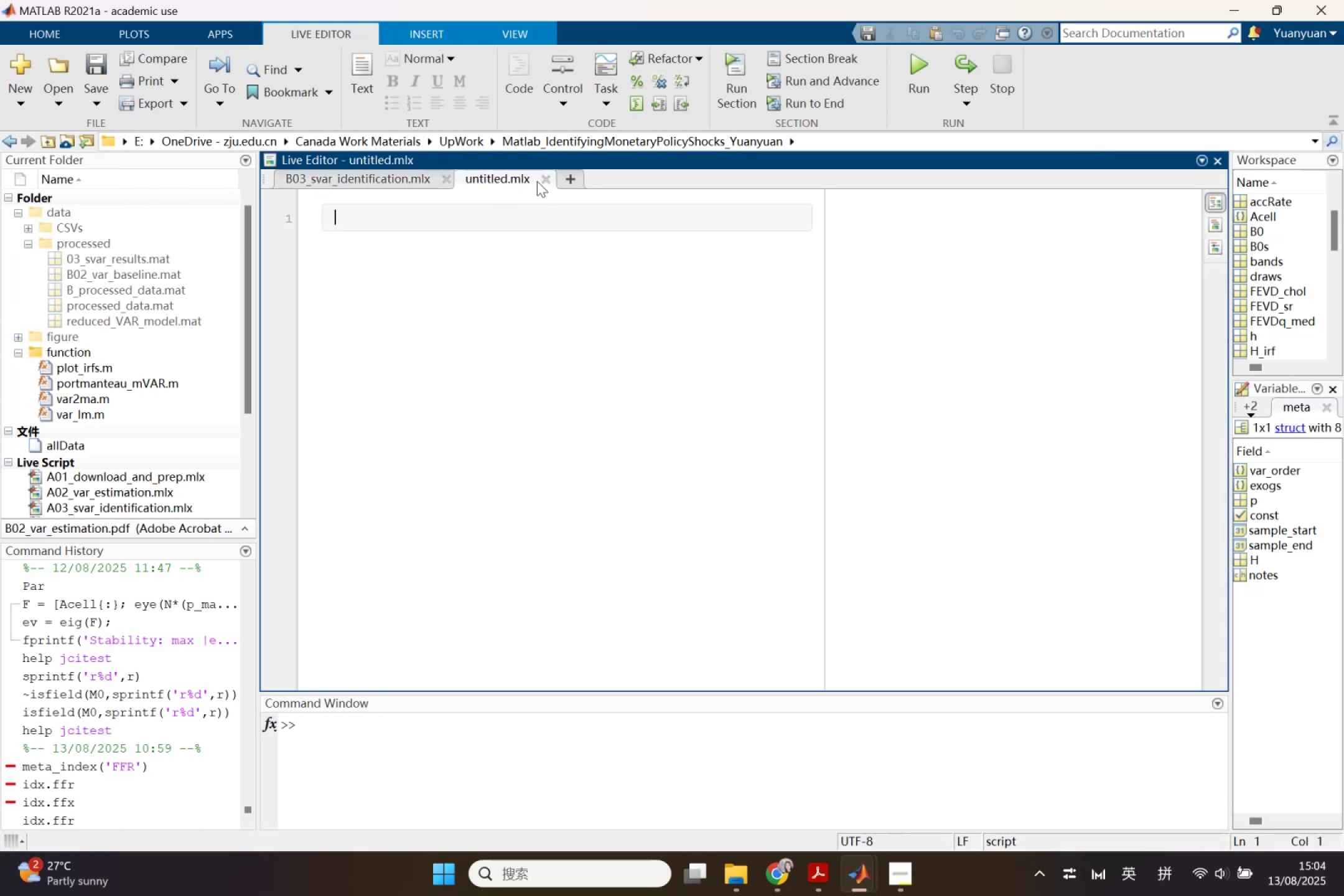 
left_click([547, 179])
 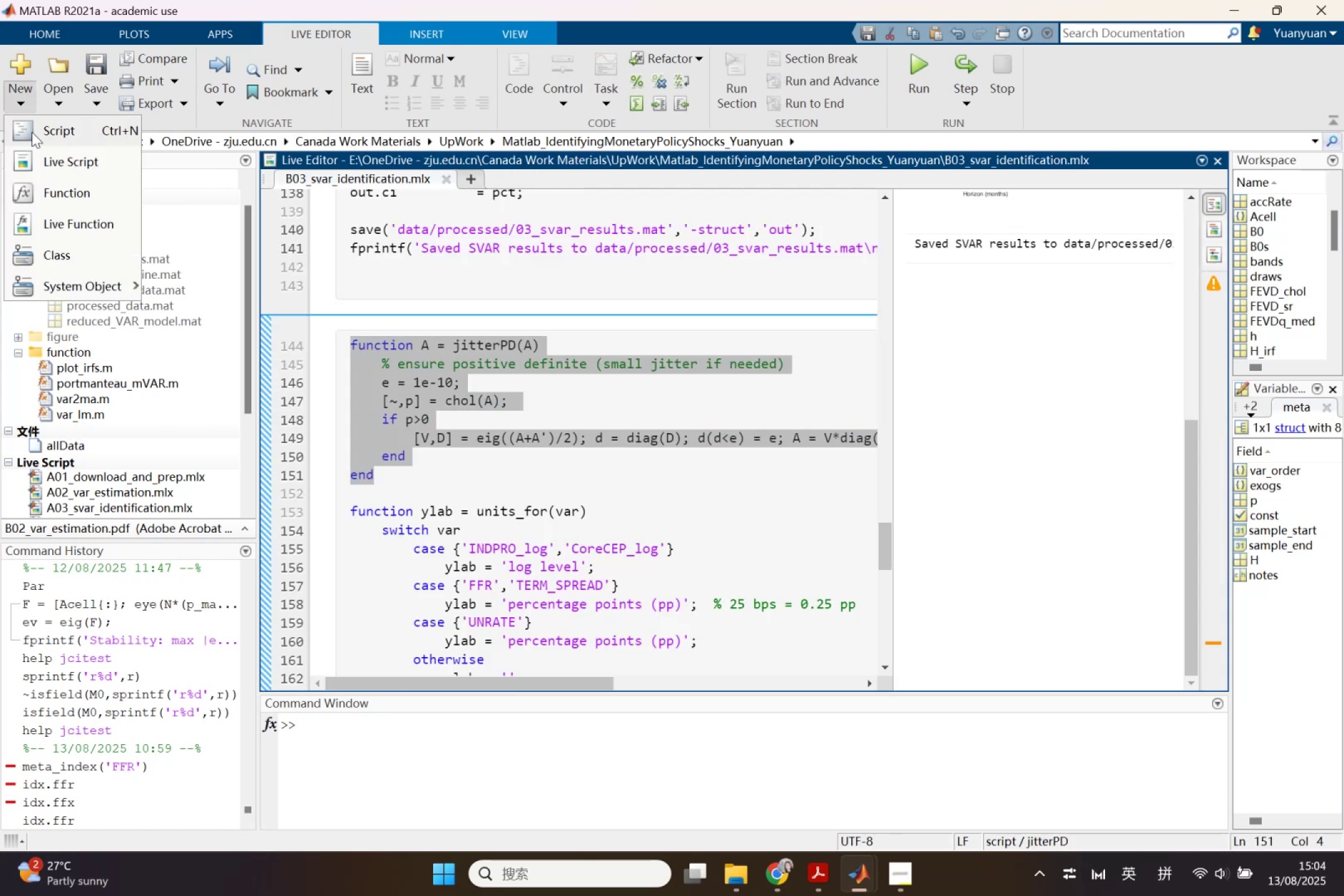 
left_click([58, 194])
 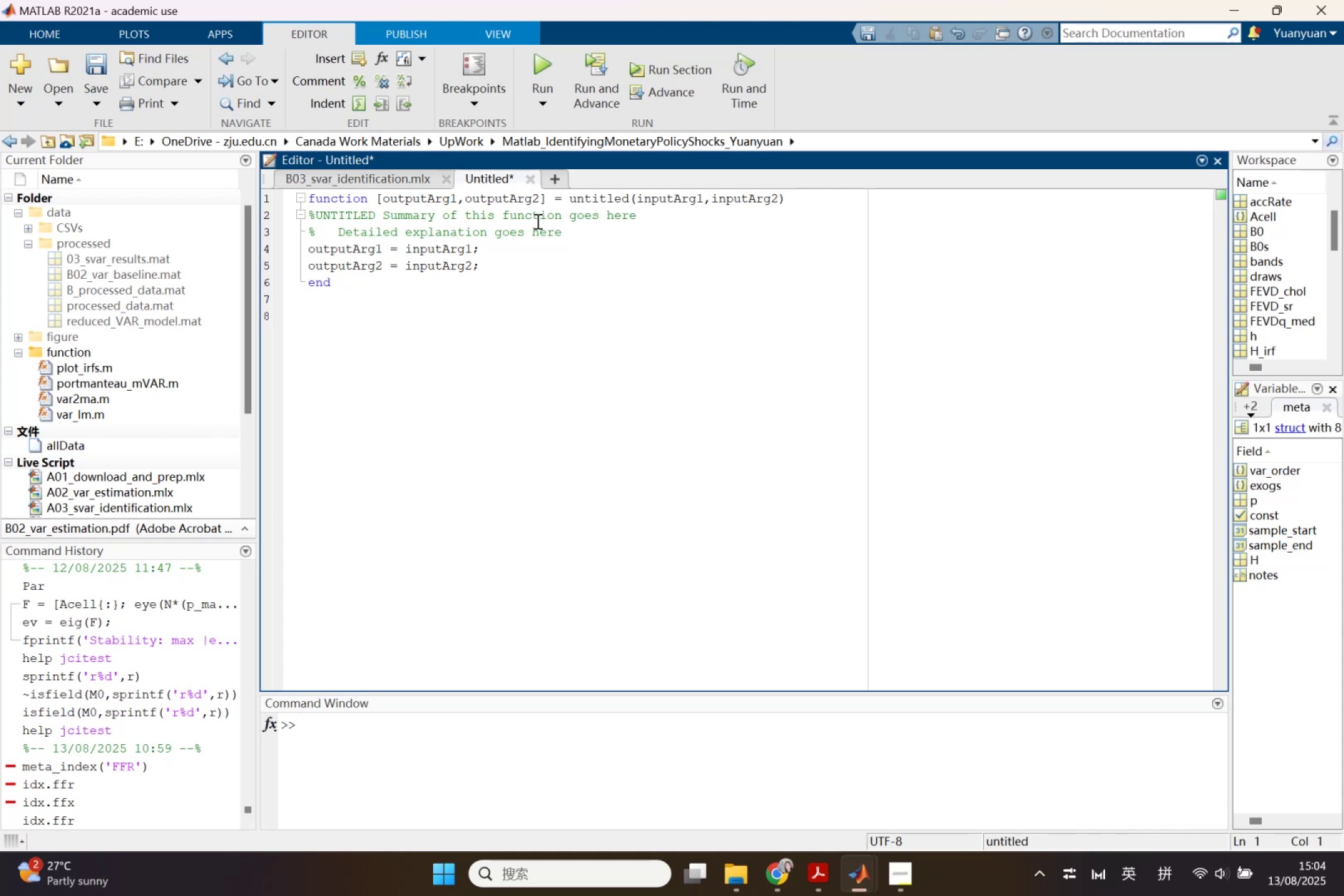 
left_click_drag(start_coordinate=[525, 325], to_coordinate=[287, 184])
 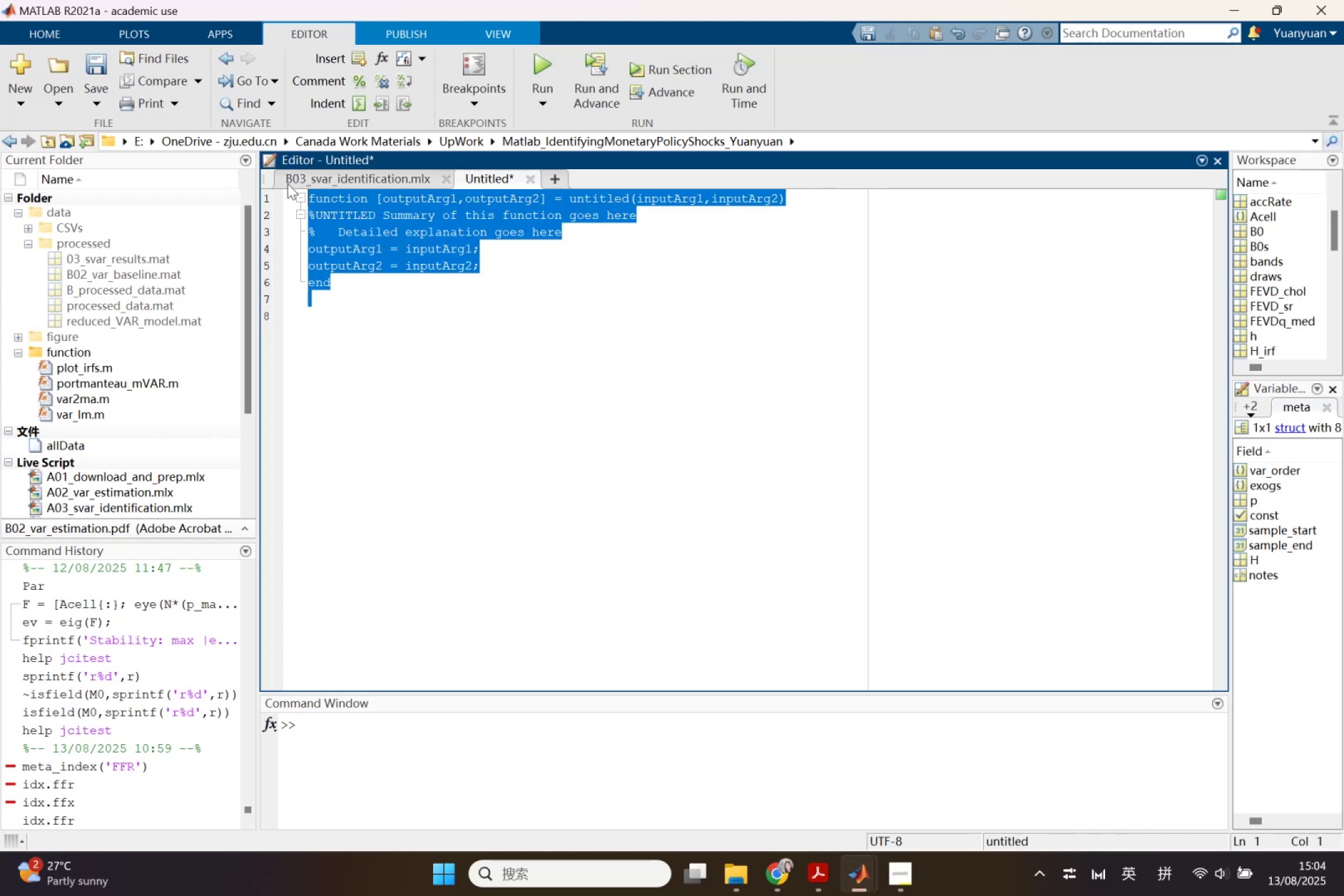 
key(Control+ControlLeft)
 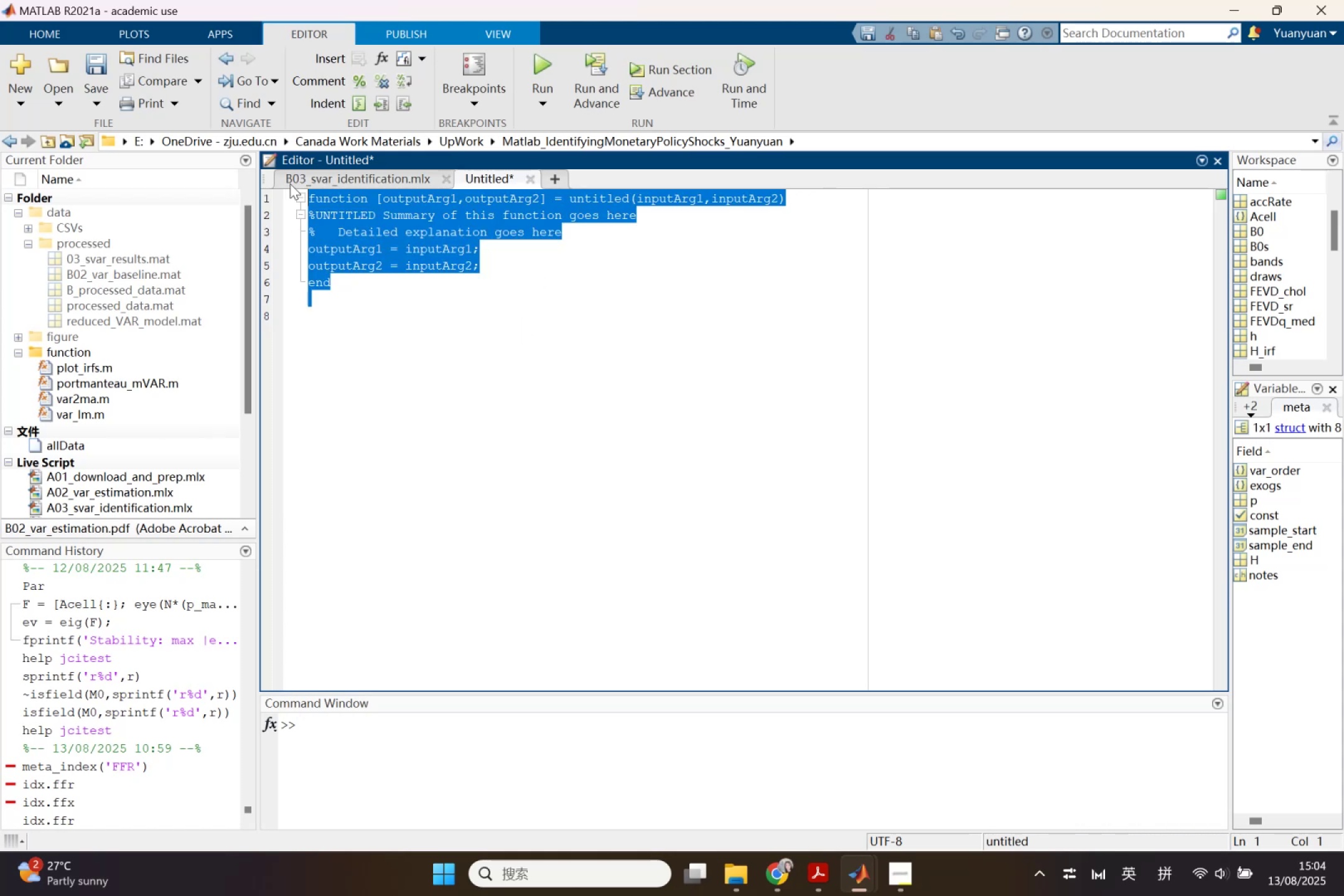 
key(Control+V)
 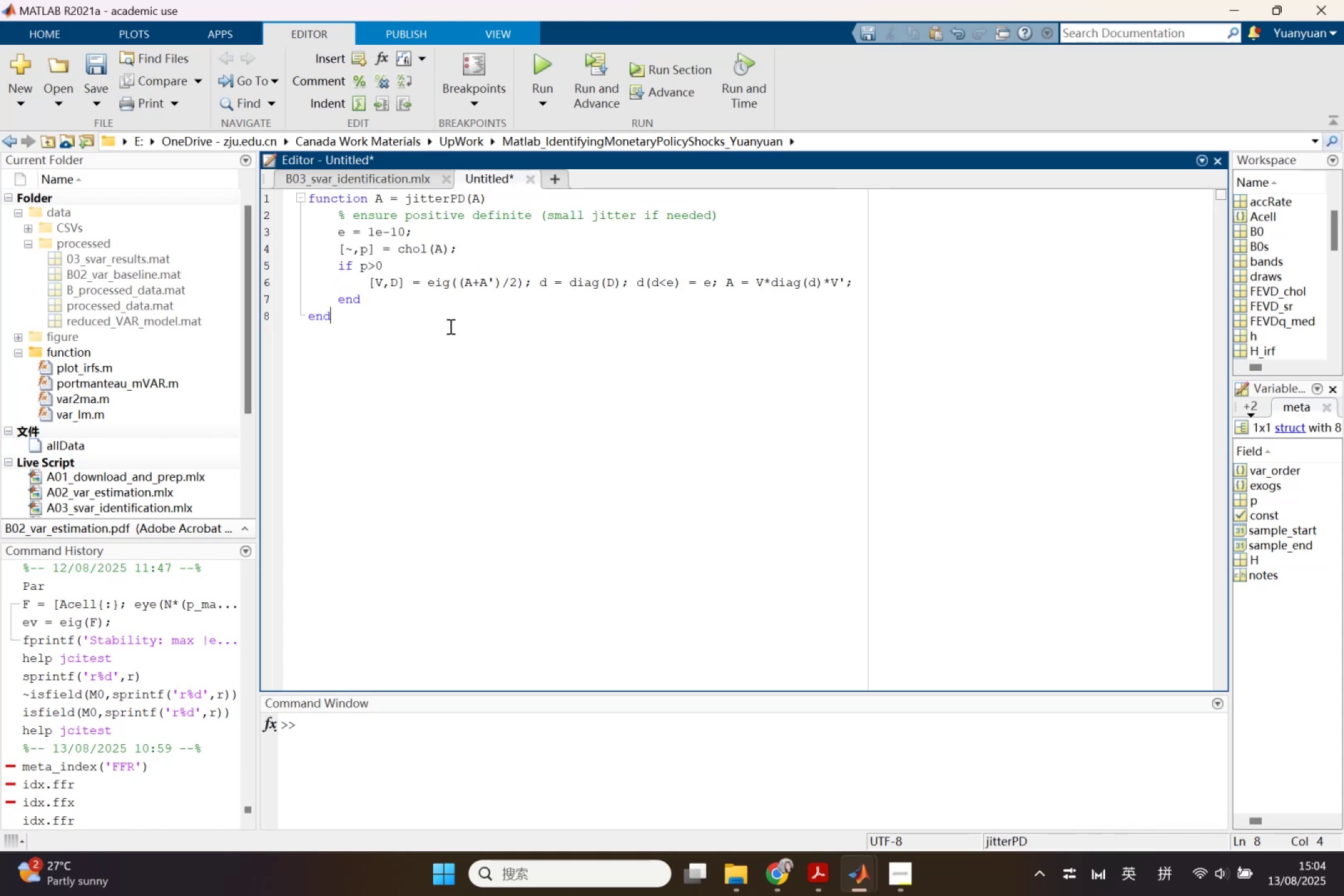 
hold_key(key=ControlLeft, duration=0.92)
 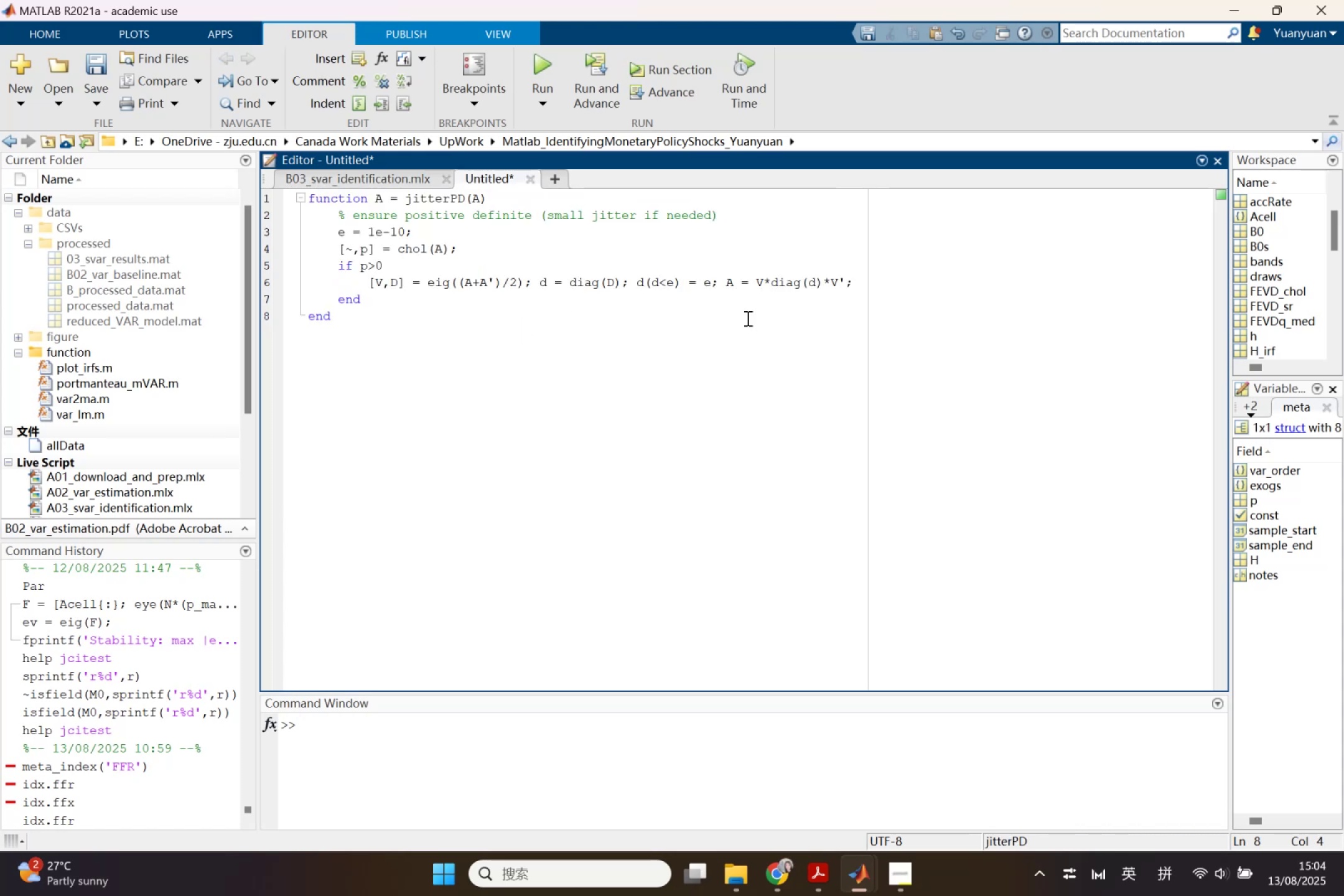 
wait(7.16)
 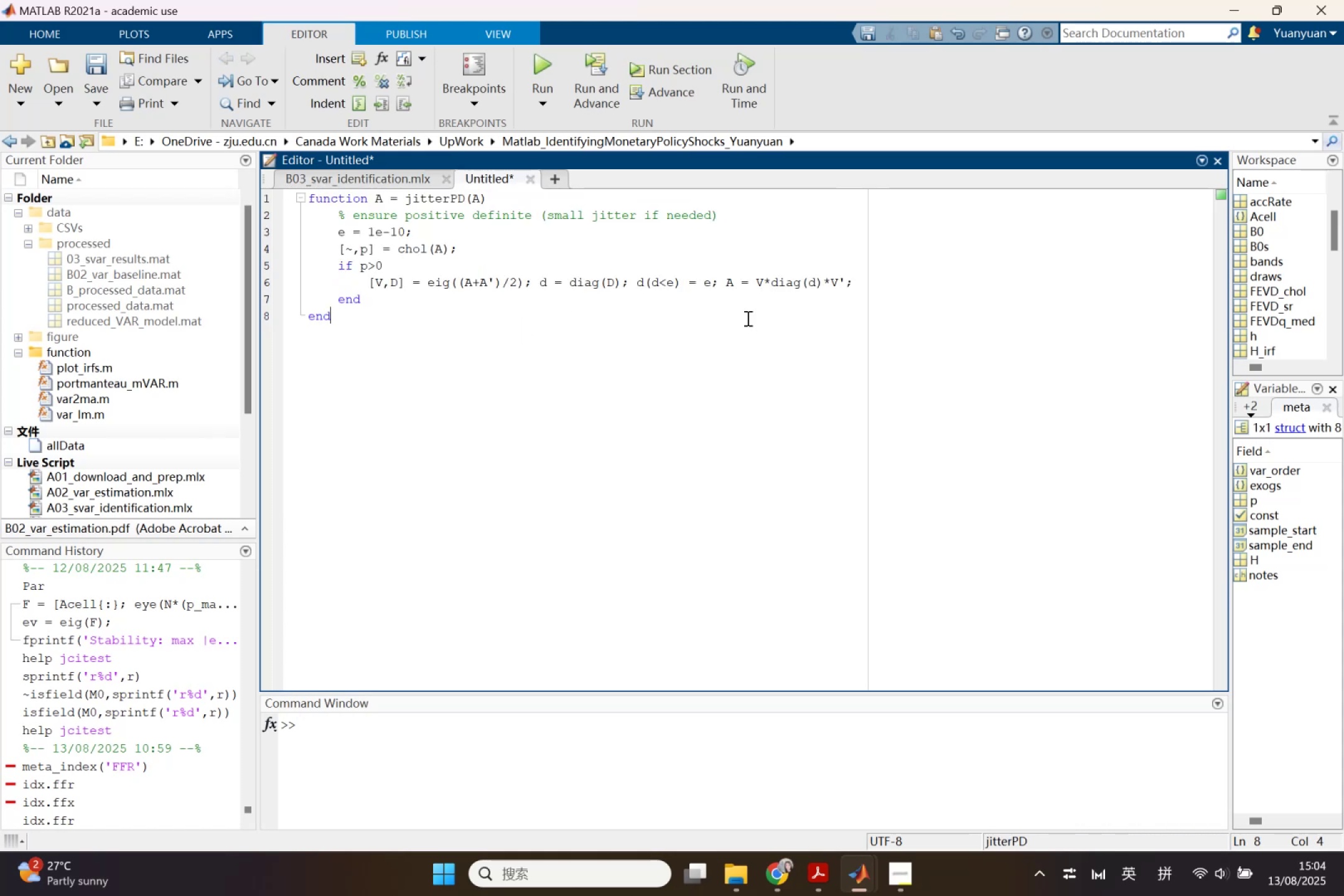 
key(Control+S)
 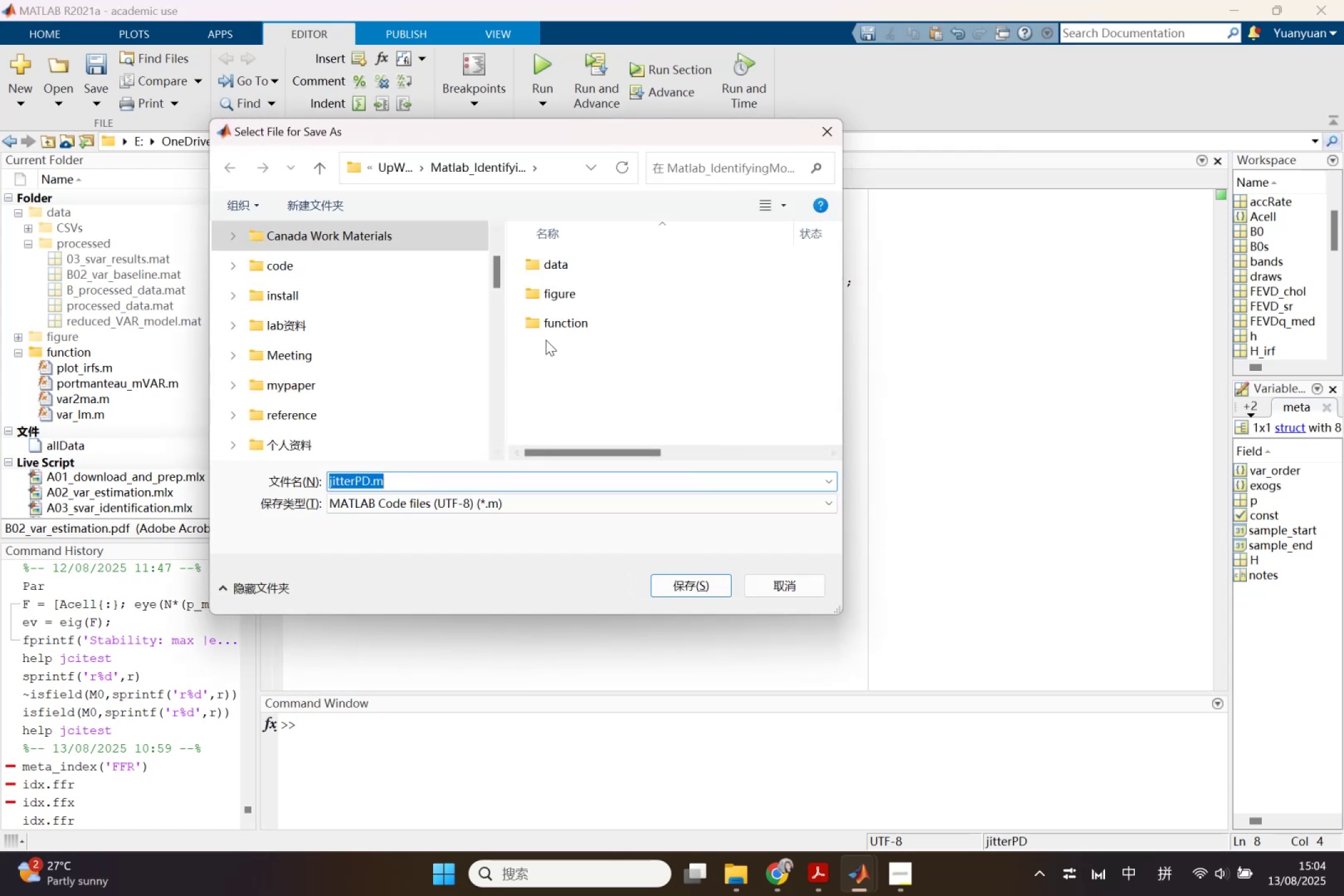 
double_click([555, 319])
 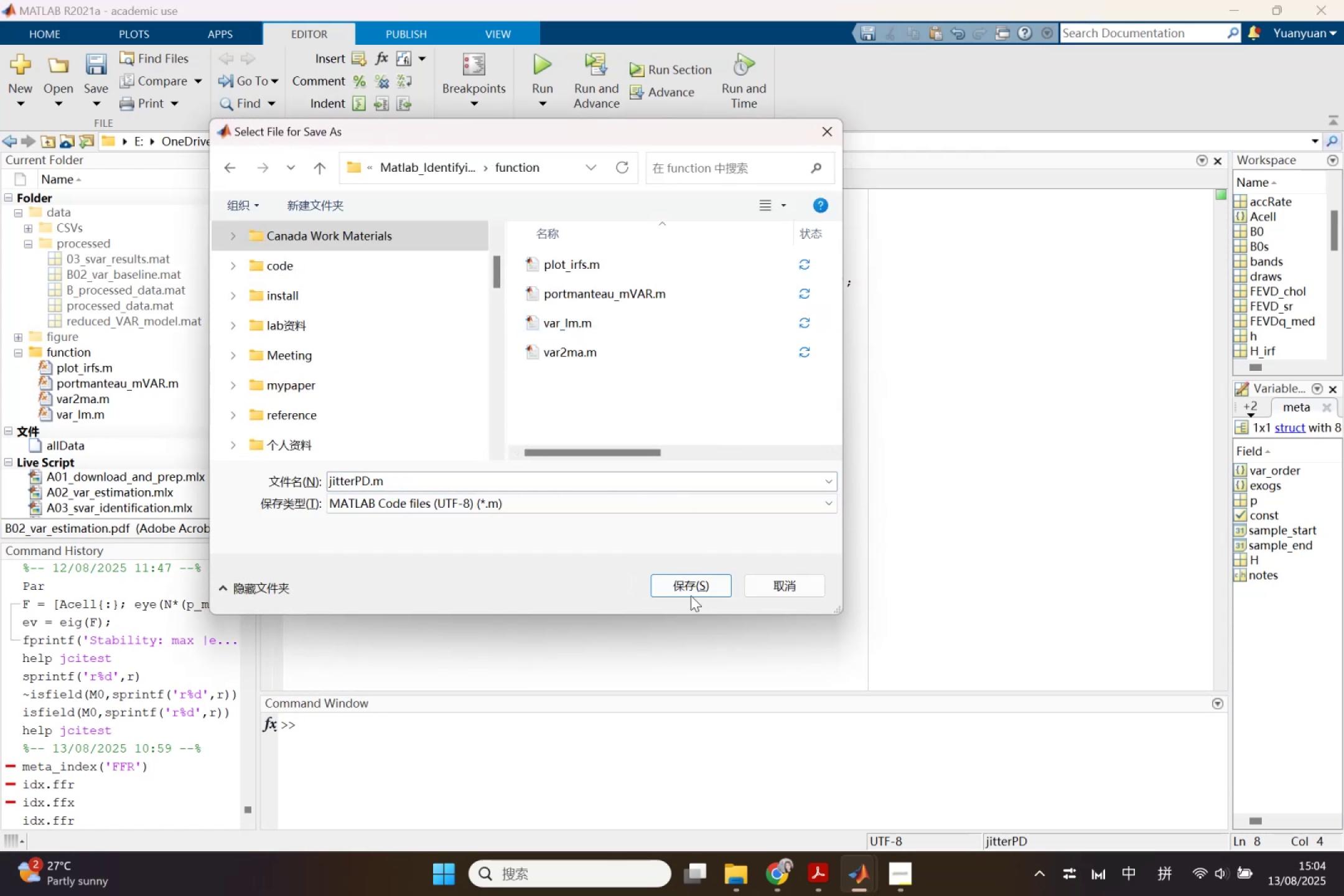 
left_click([691, 595])
 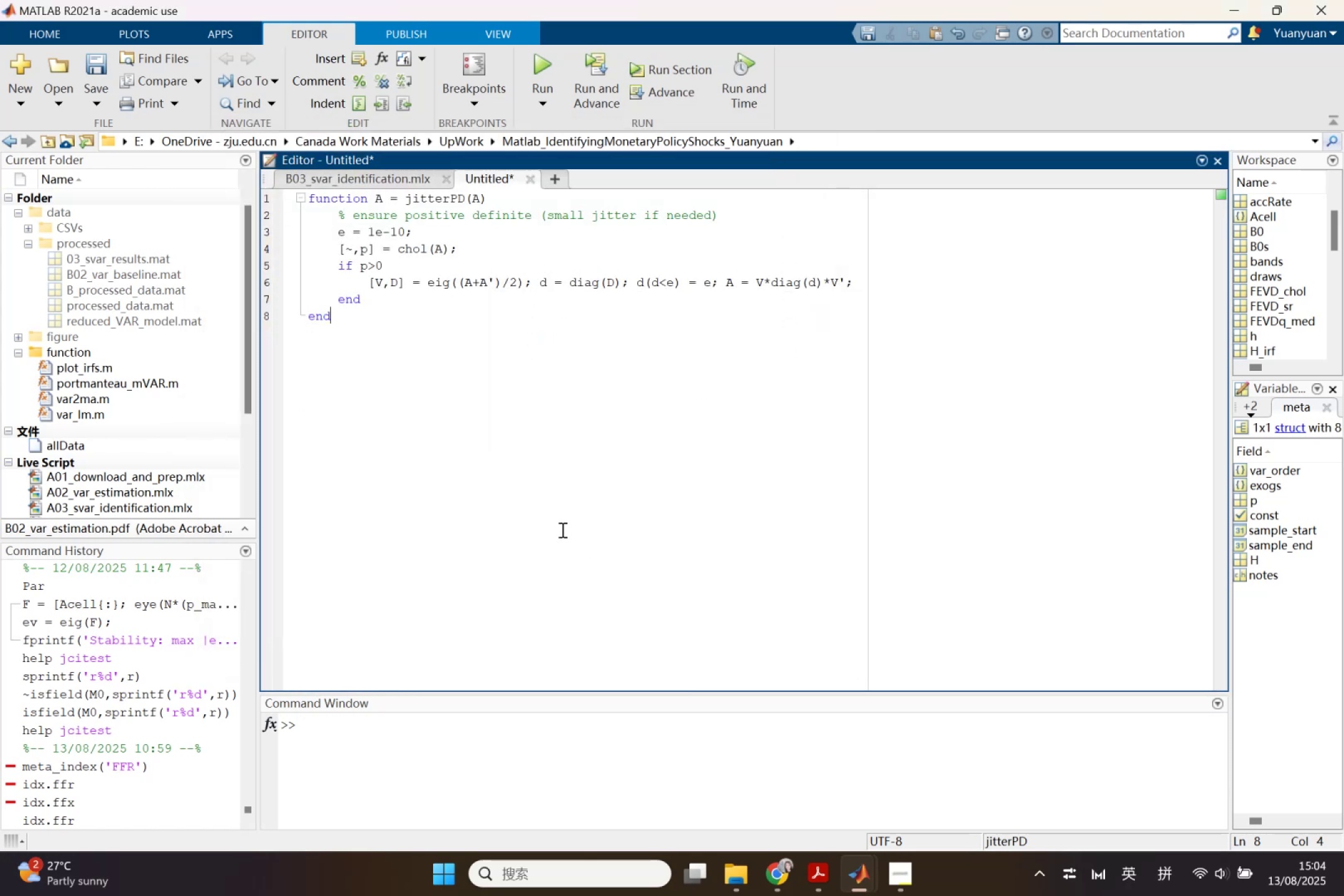 
left_click([561, 530])
 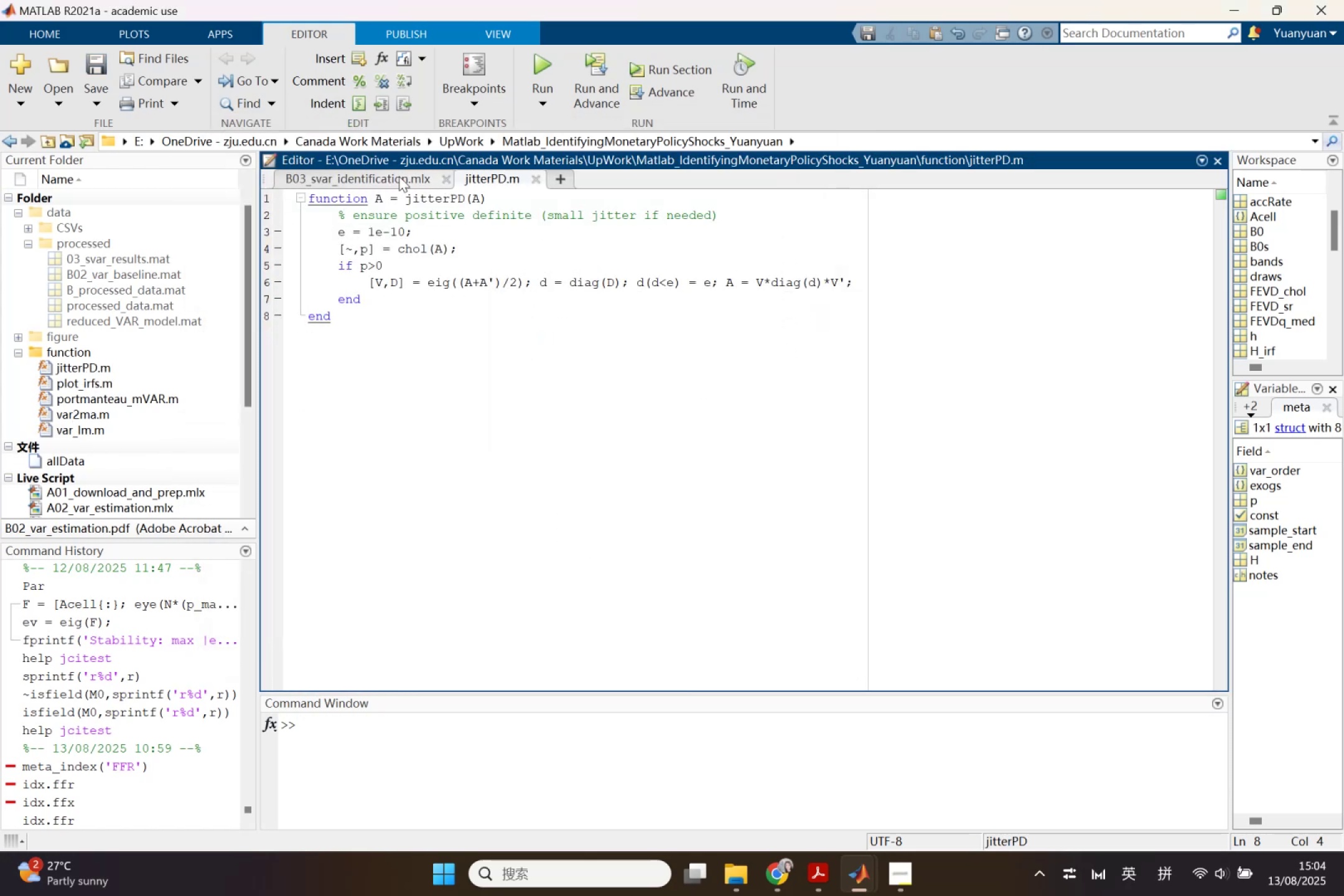 
left_click([390, 176])
 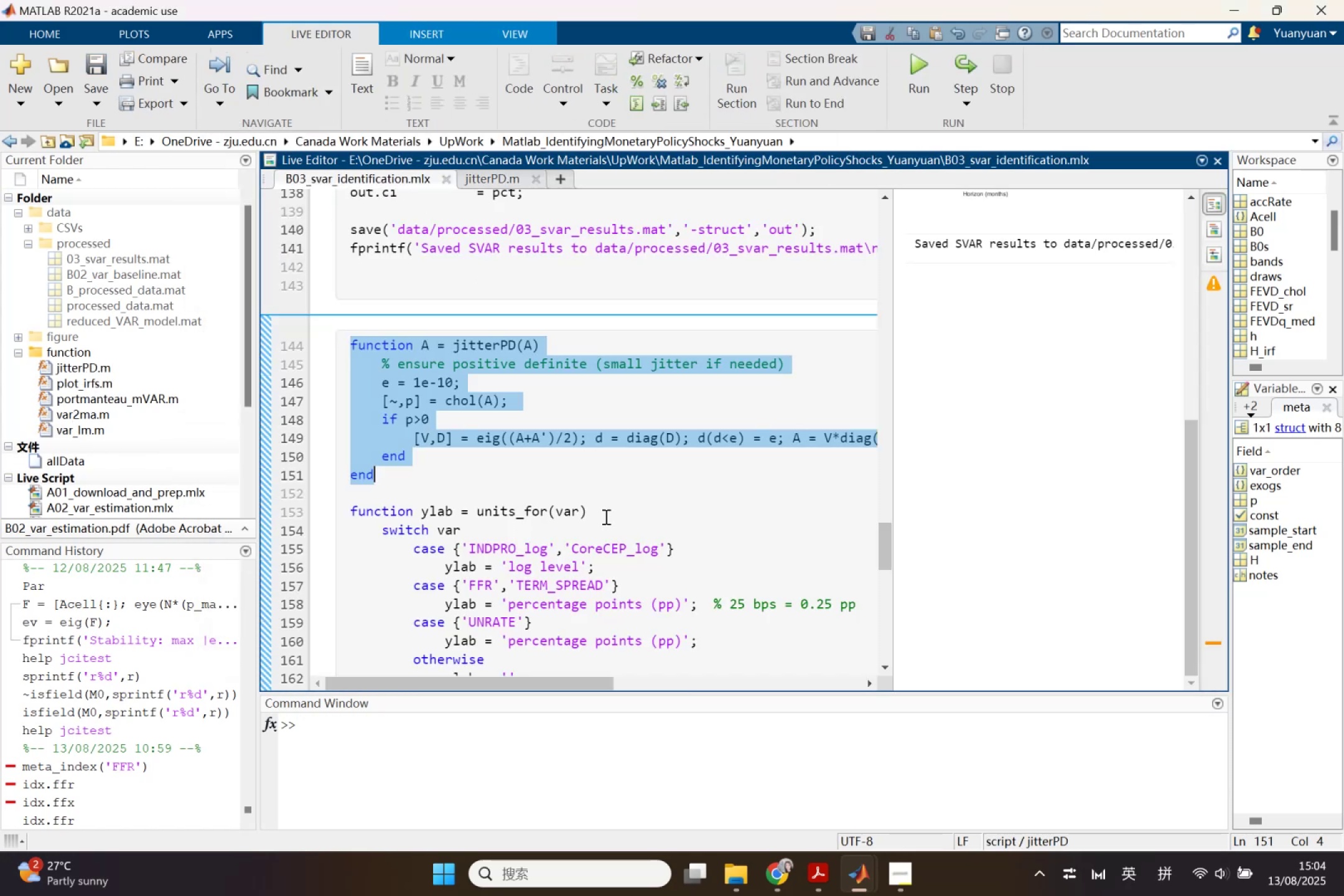 
scroll: coordinate [534, 507], scroll_direction: down, amount: 2.0
 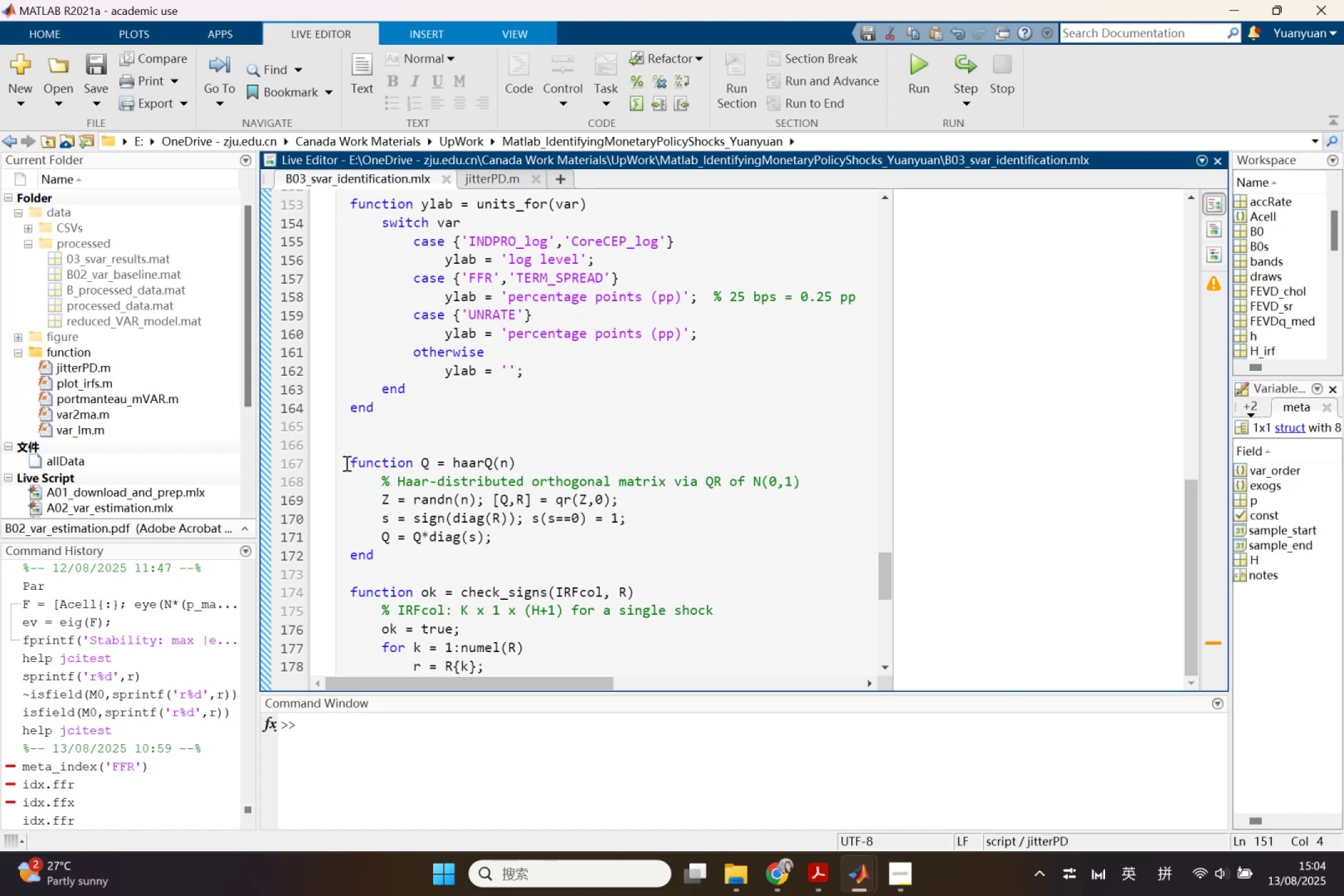 
left_click_drag(start_coordinate=[345, 463], to_coordinate=[391, 554])
 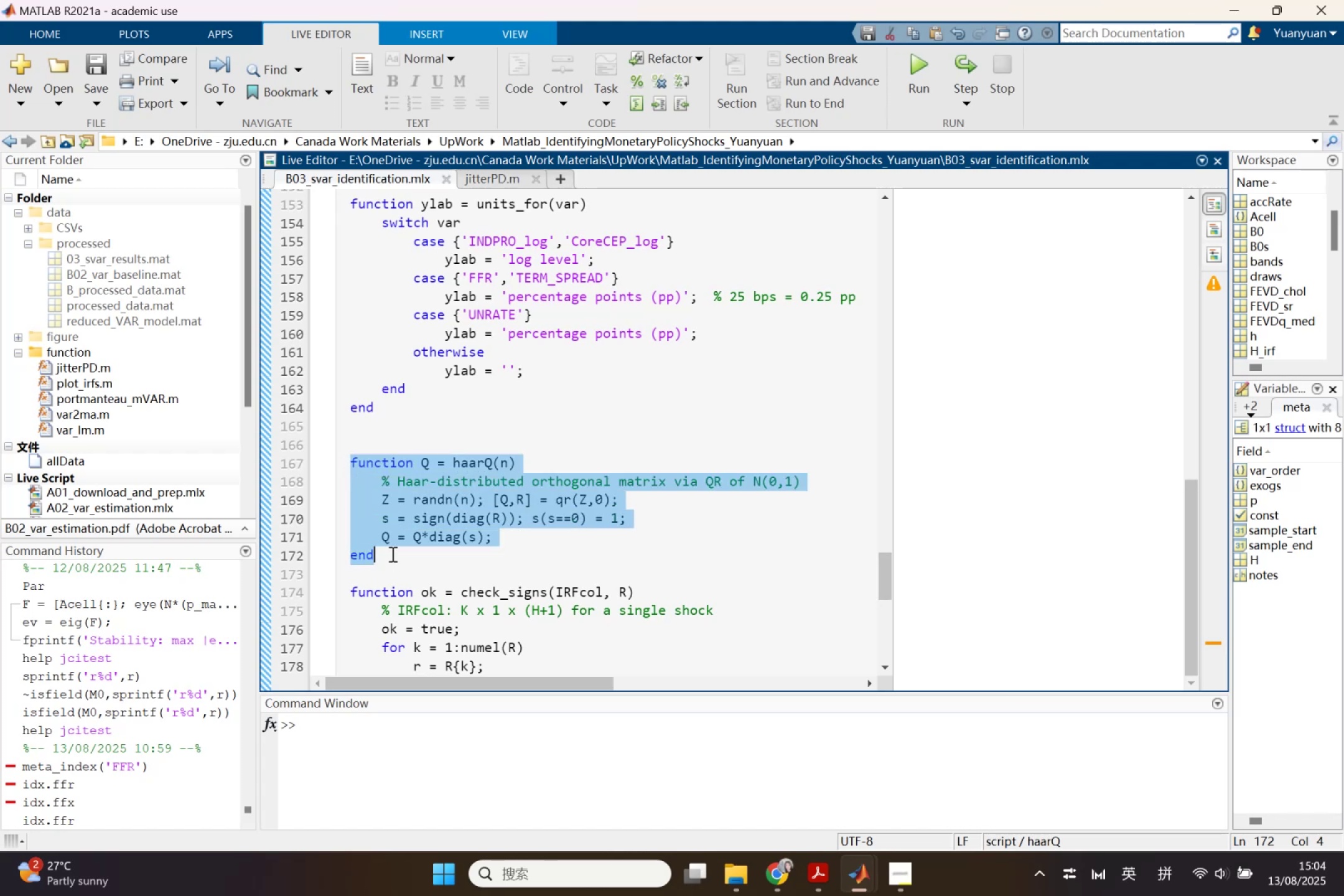 
key(Control+C)
 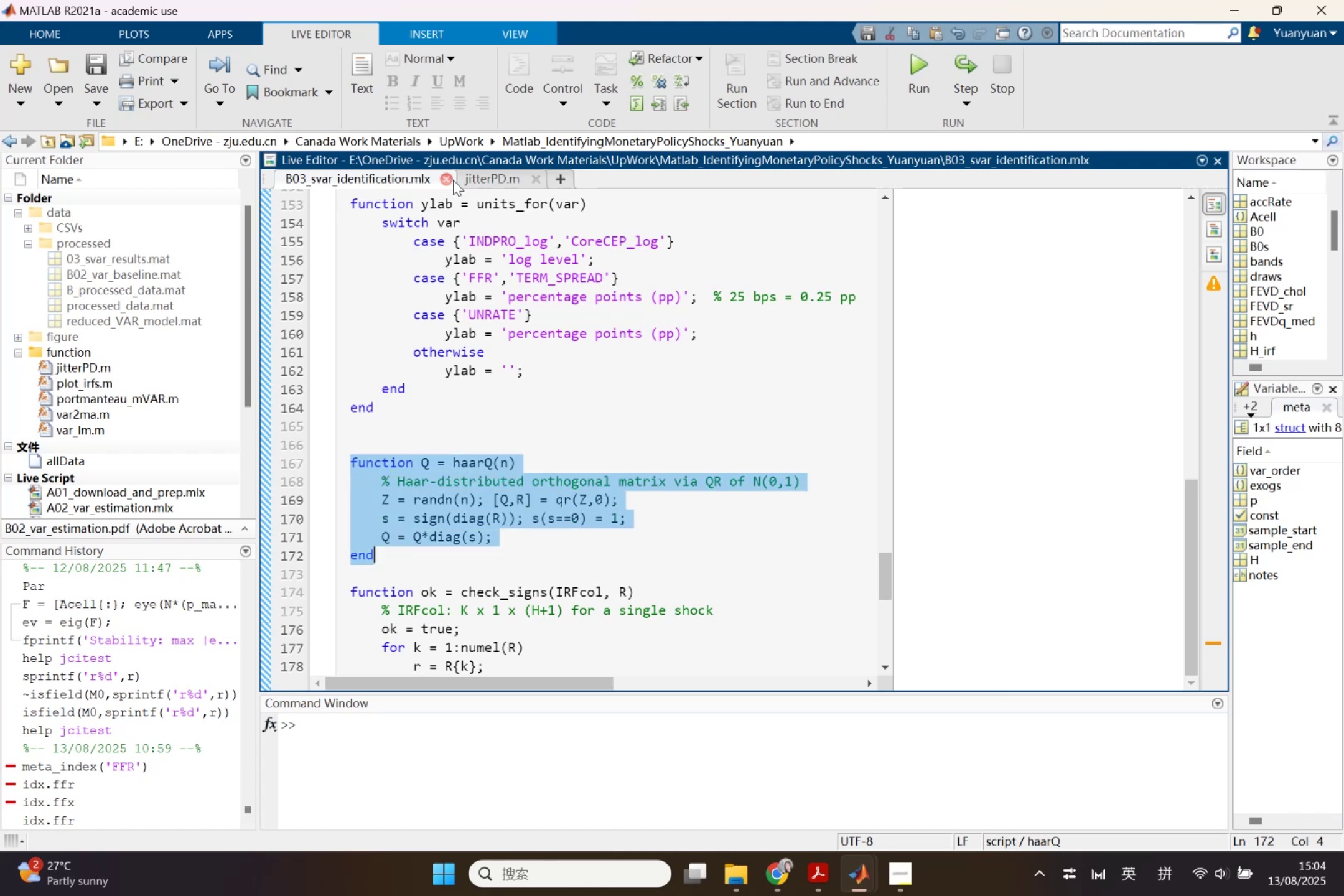 
scroll: coordinate [483, 410], scroll_direction: down, amount: 1.0
 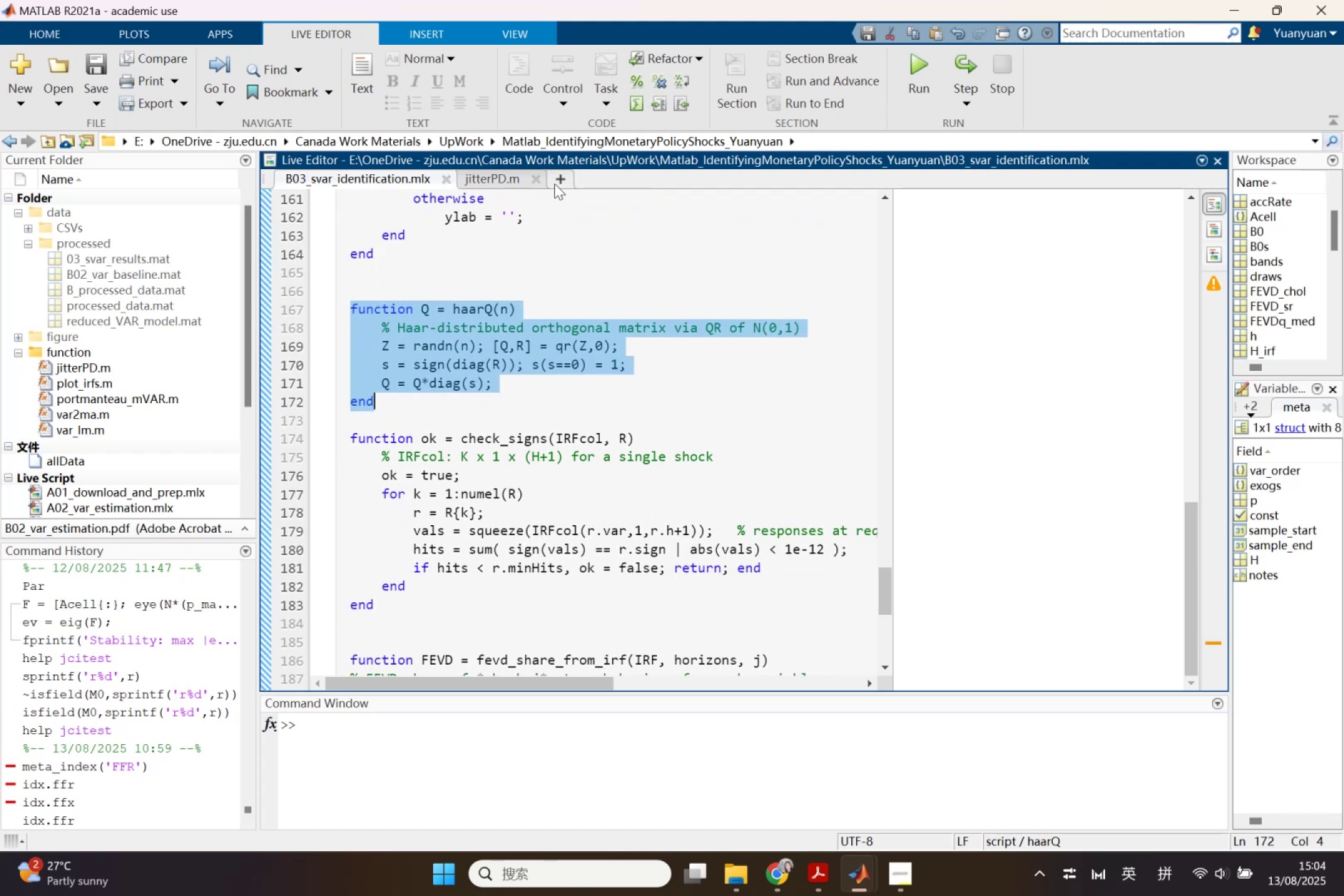 
wait(5.47)
 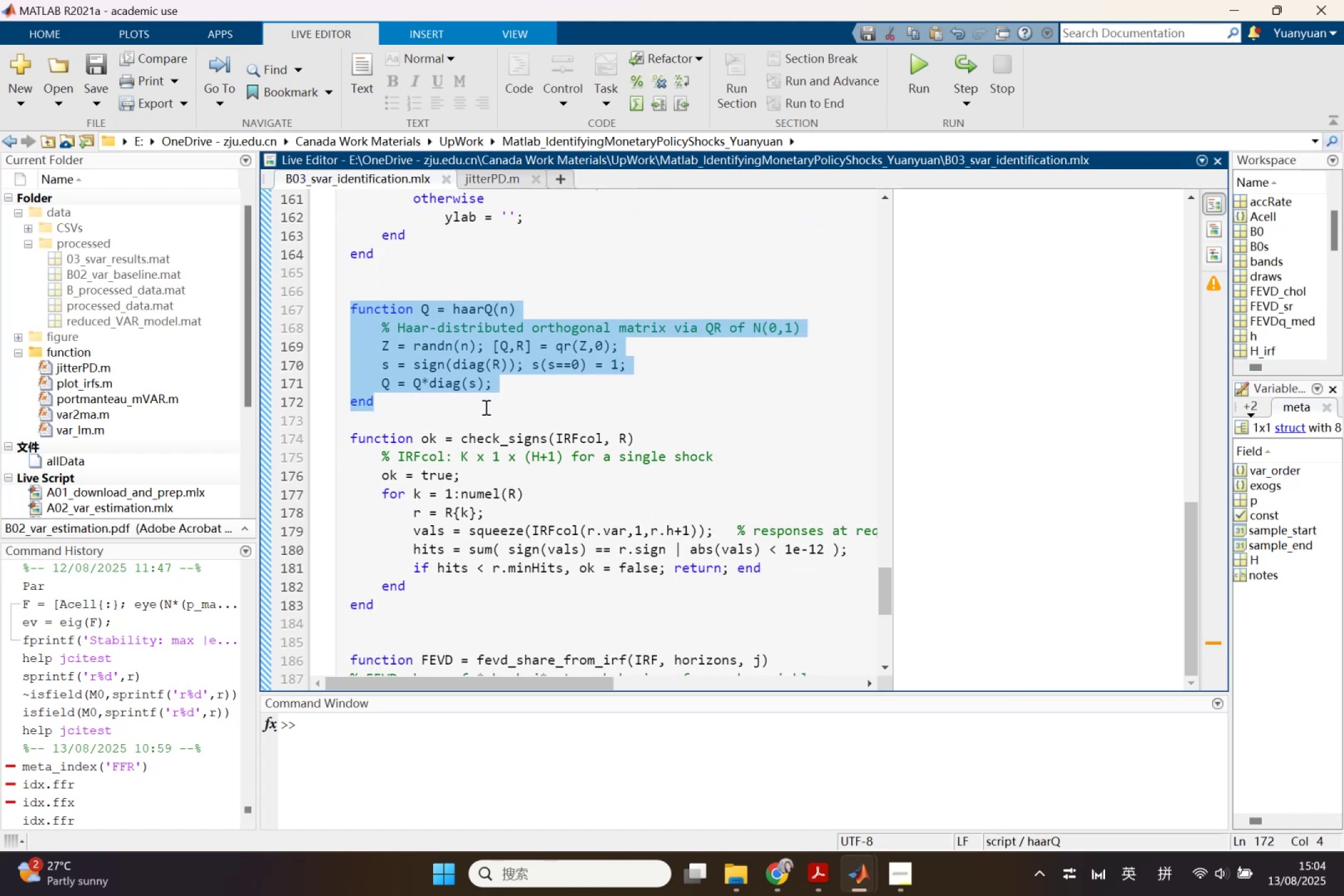 
left_click([18, 110])
 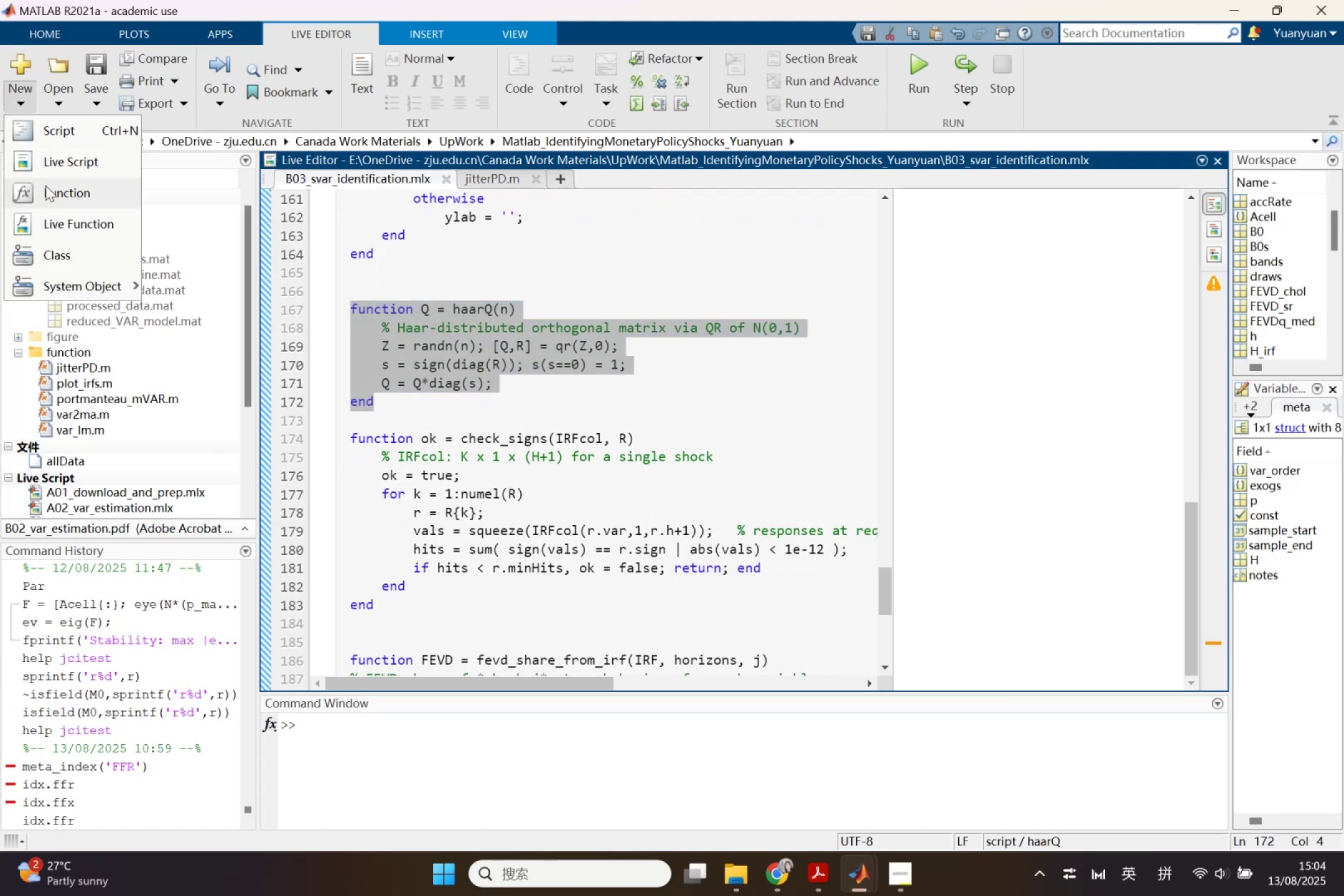 
left_click([45, 185])
 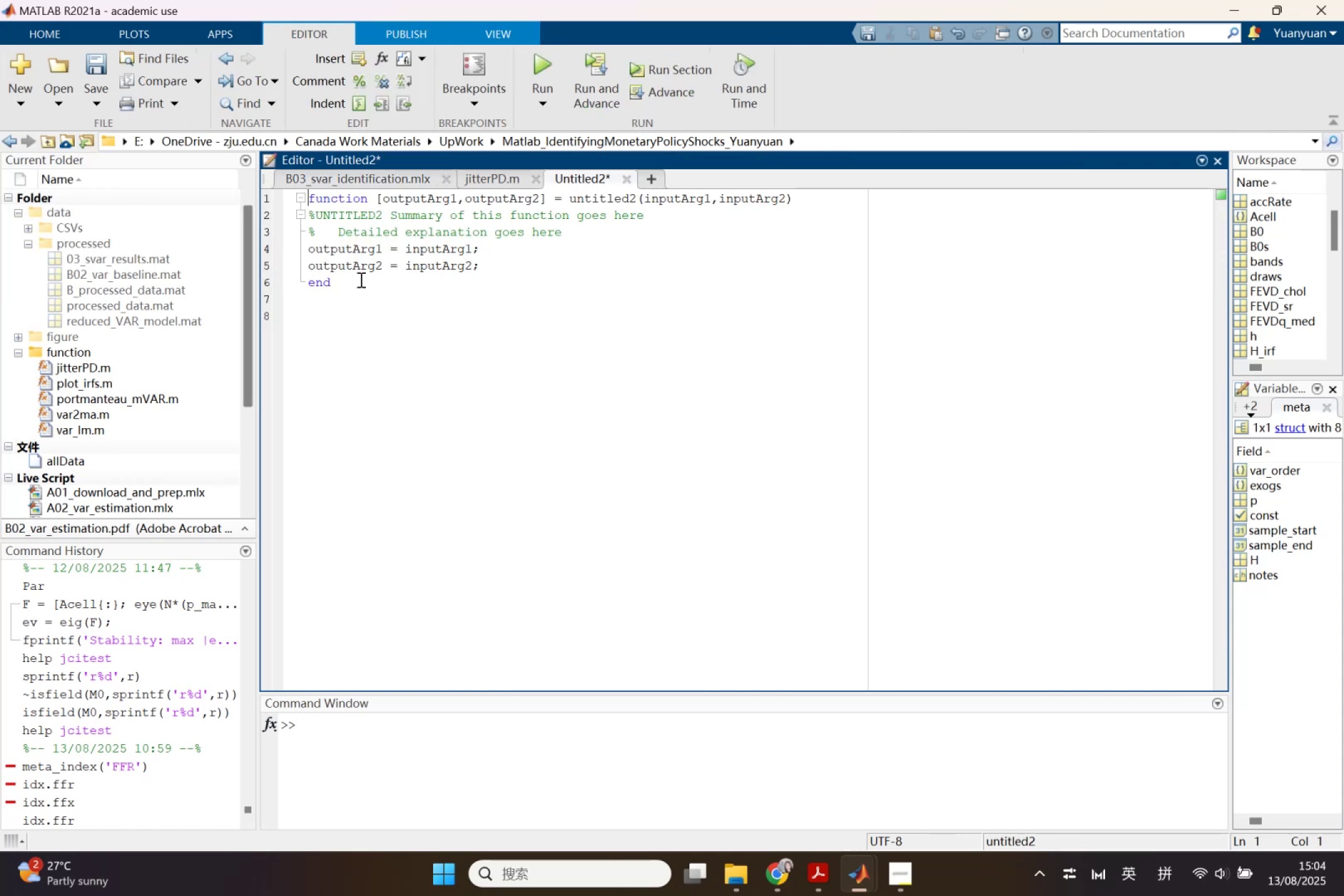 
left_click_drag(start_coordinate=[425, 315], to_coordinate=[282, 197])
 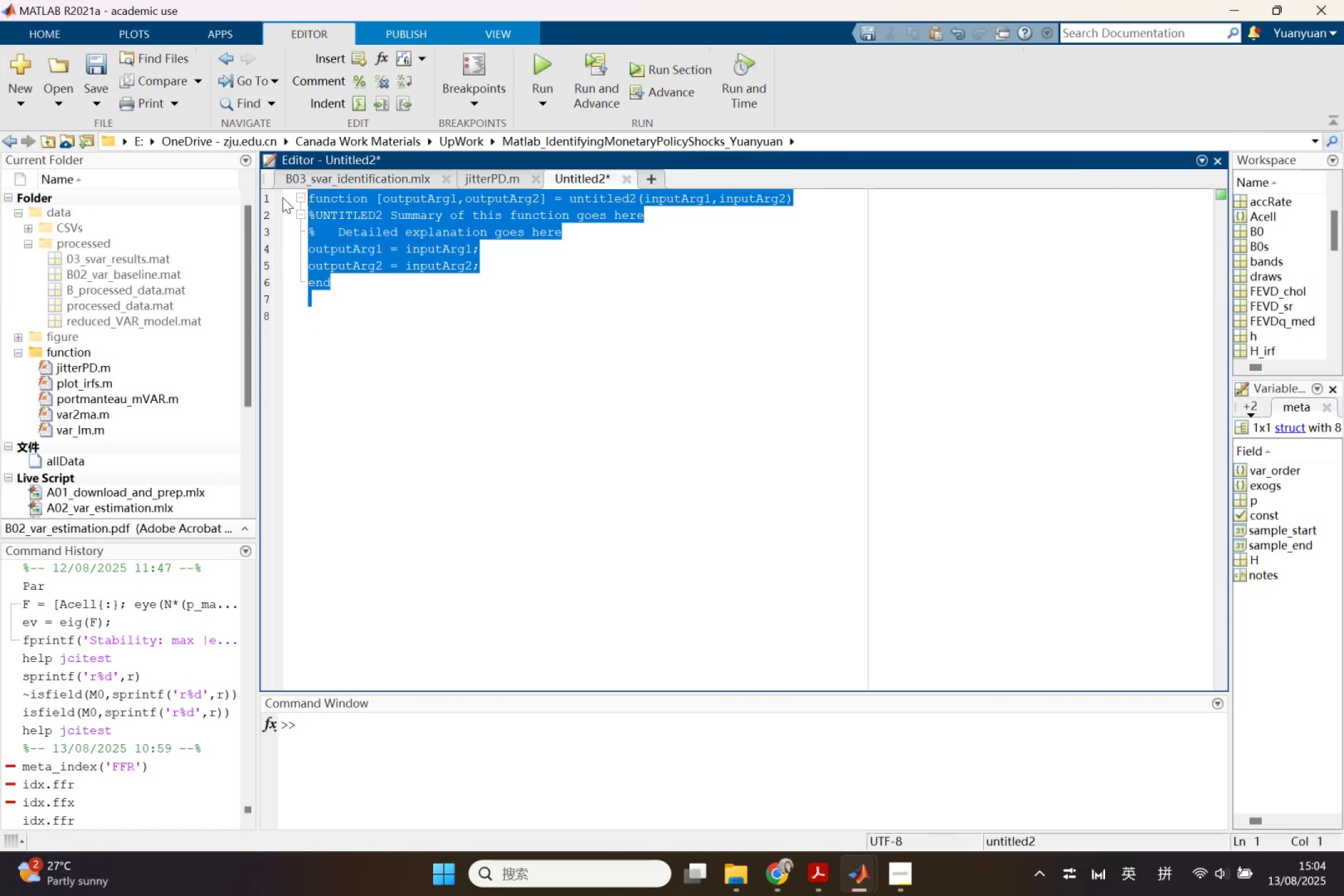 
key(Control+V)
 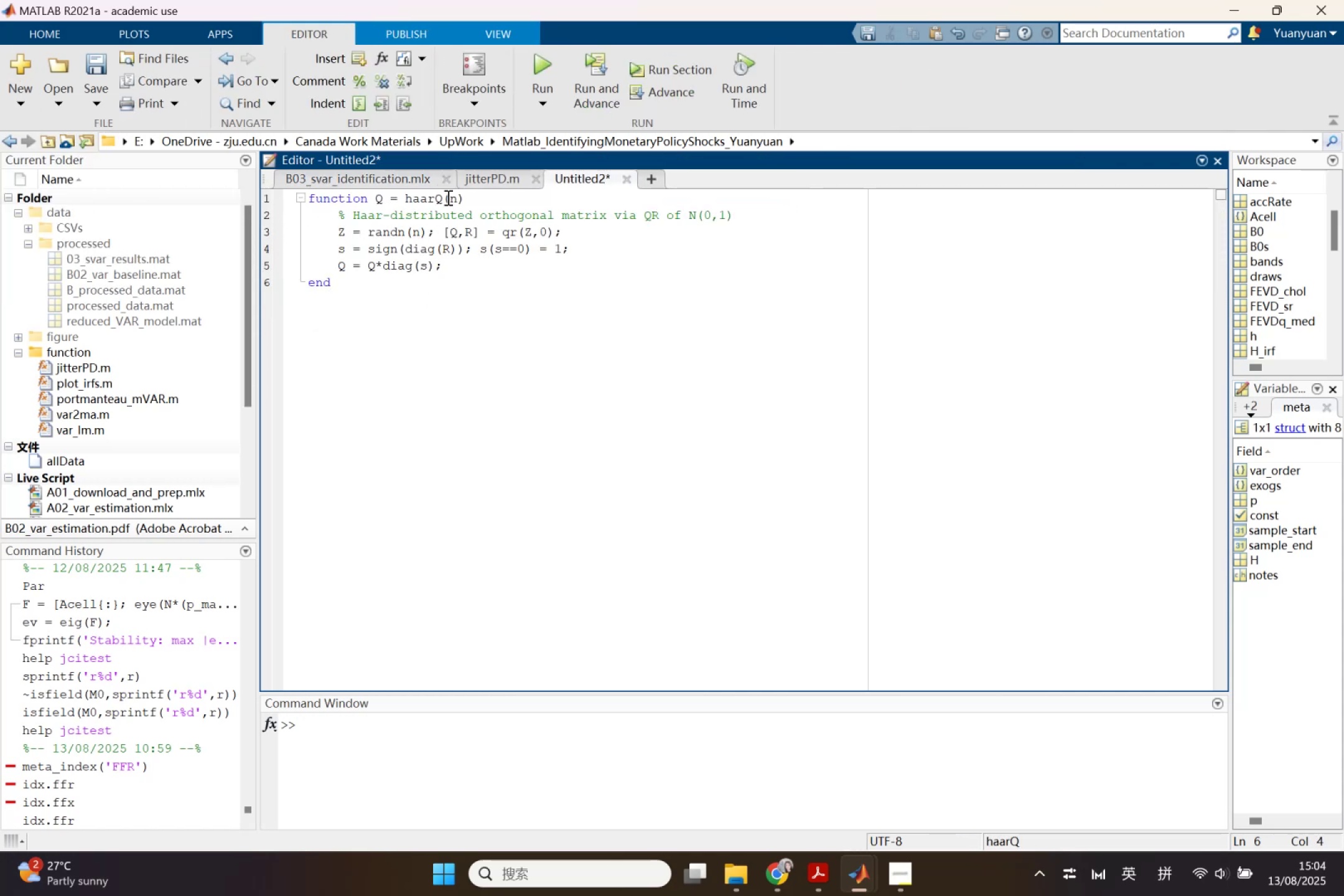 
key(Control+S)
 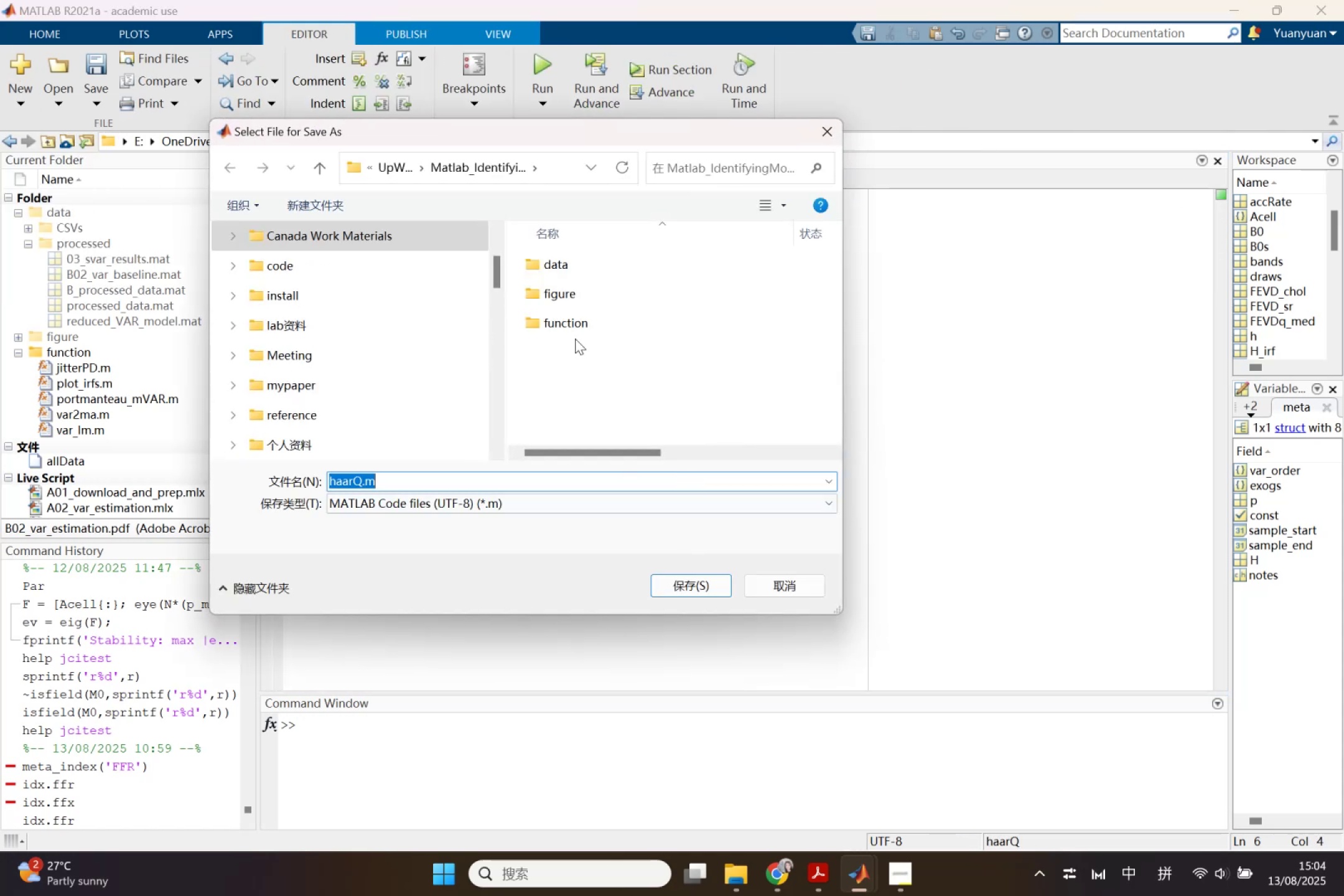 
double_click([573, 332])
 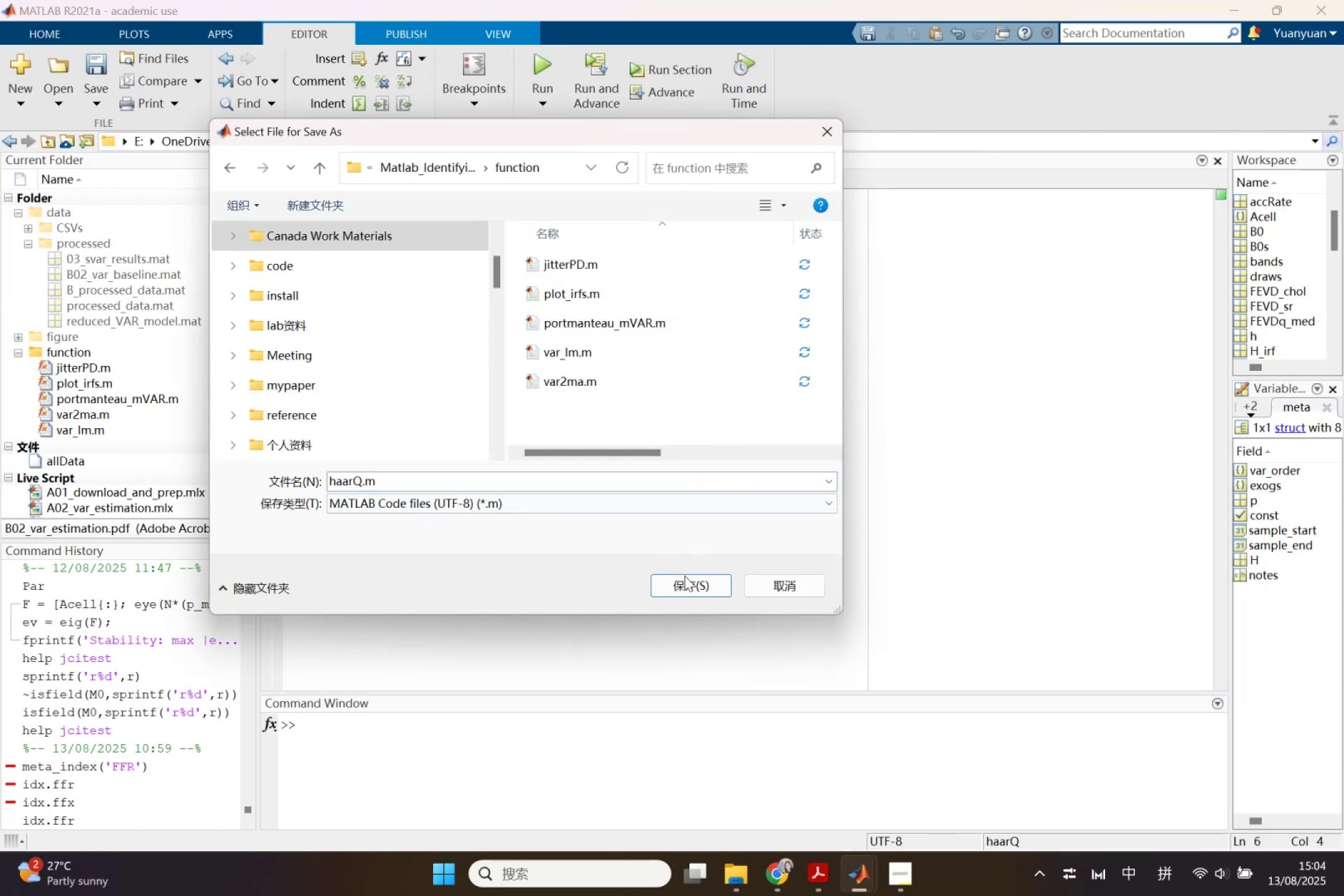 
left_click([686, 581])
 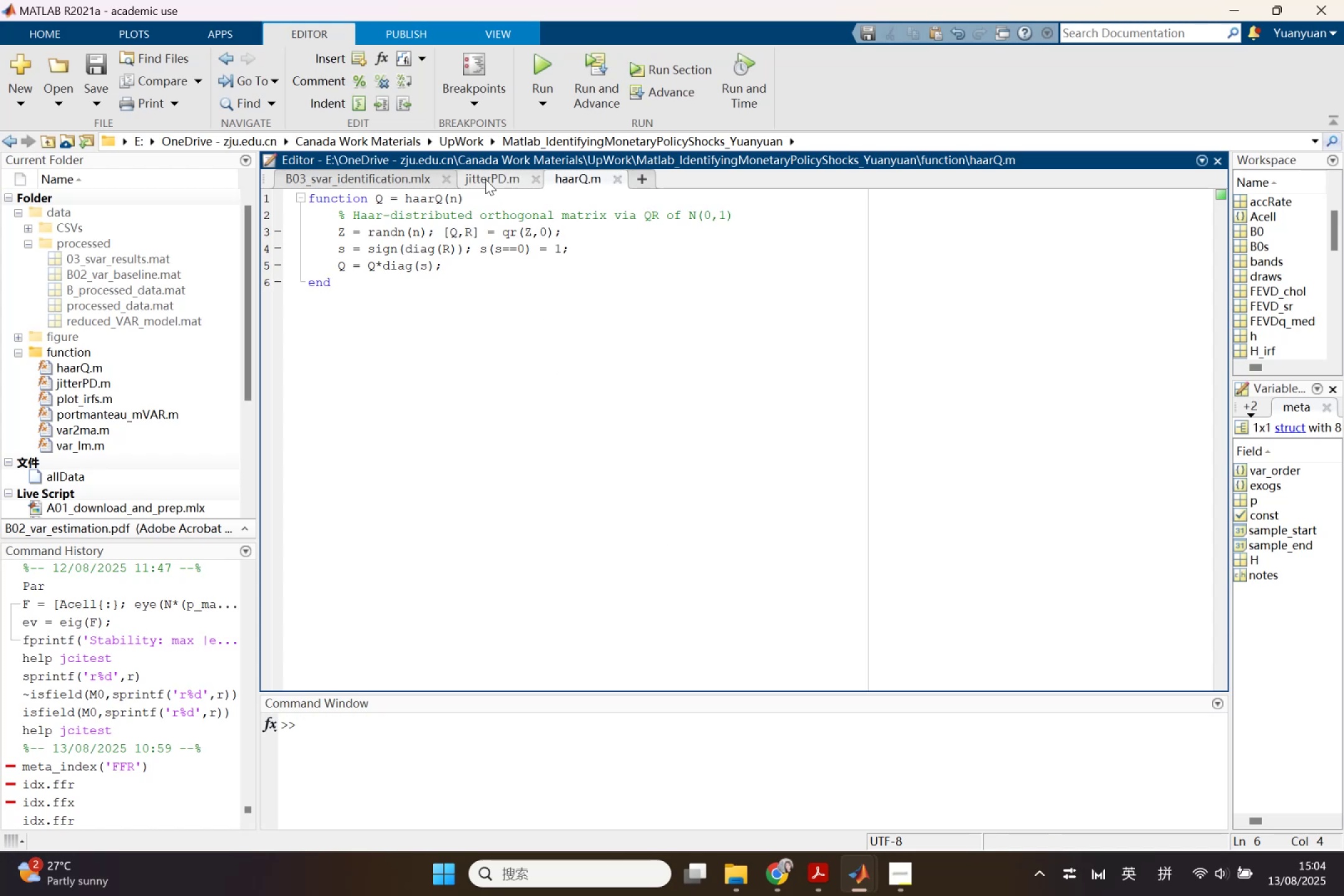 
left_click([376, 178])
 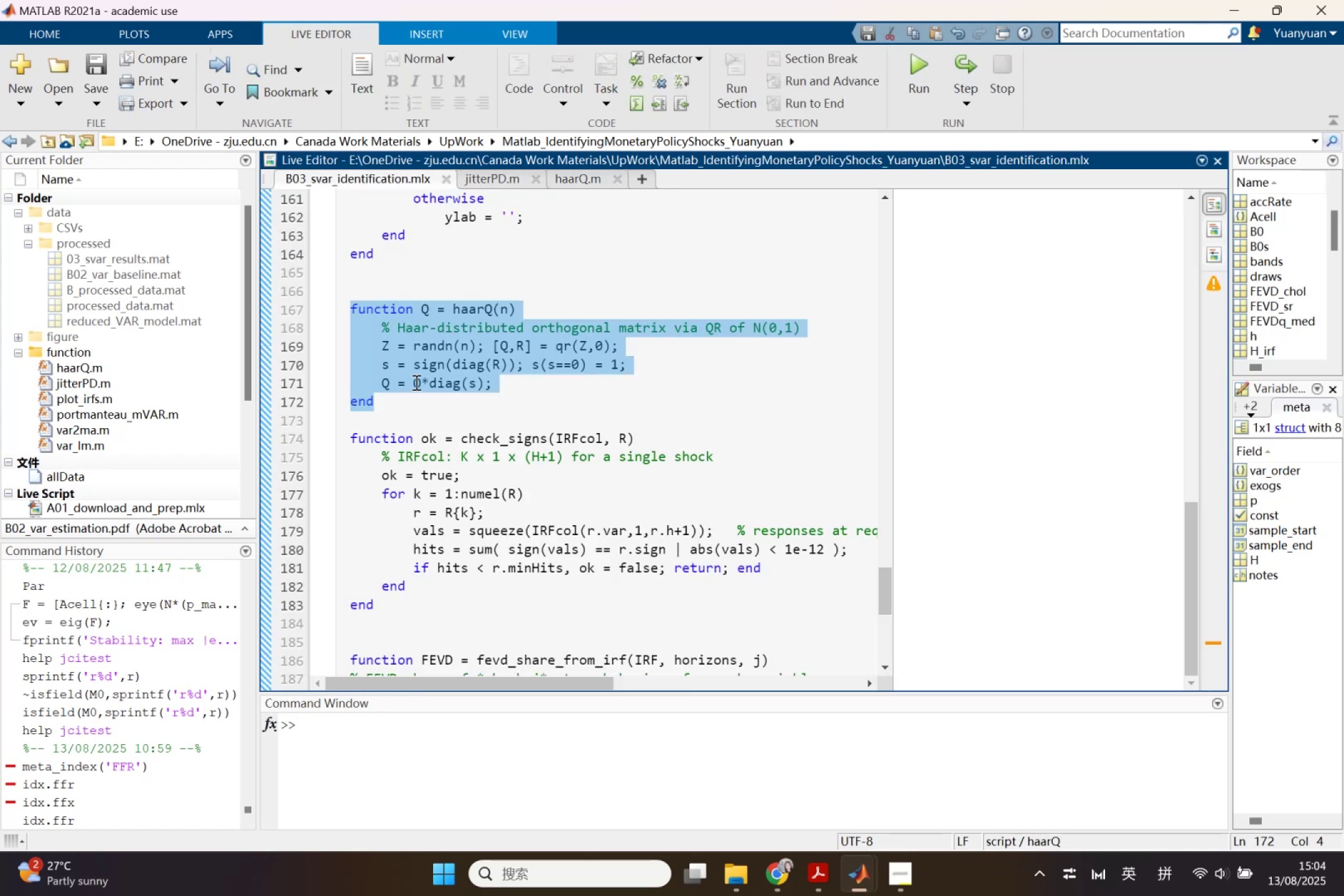 
left_click([399, 349])
 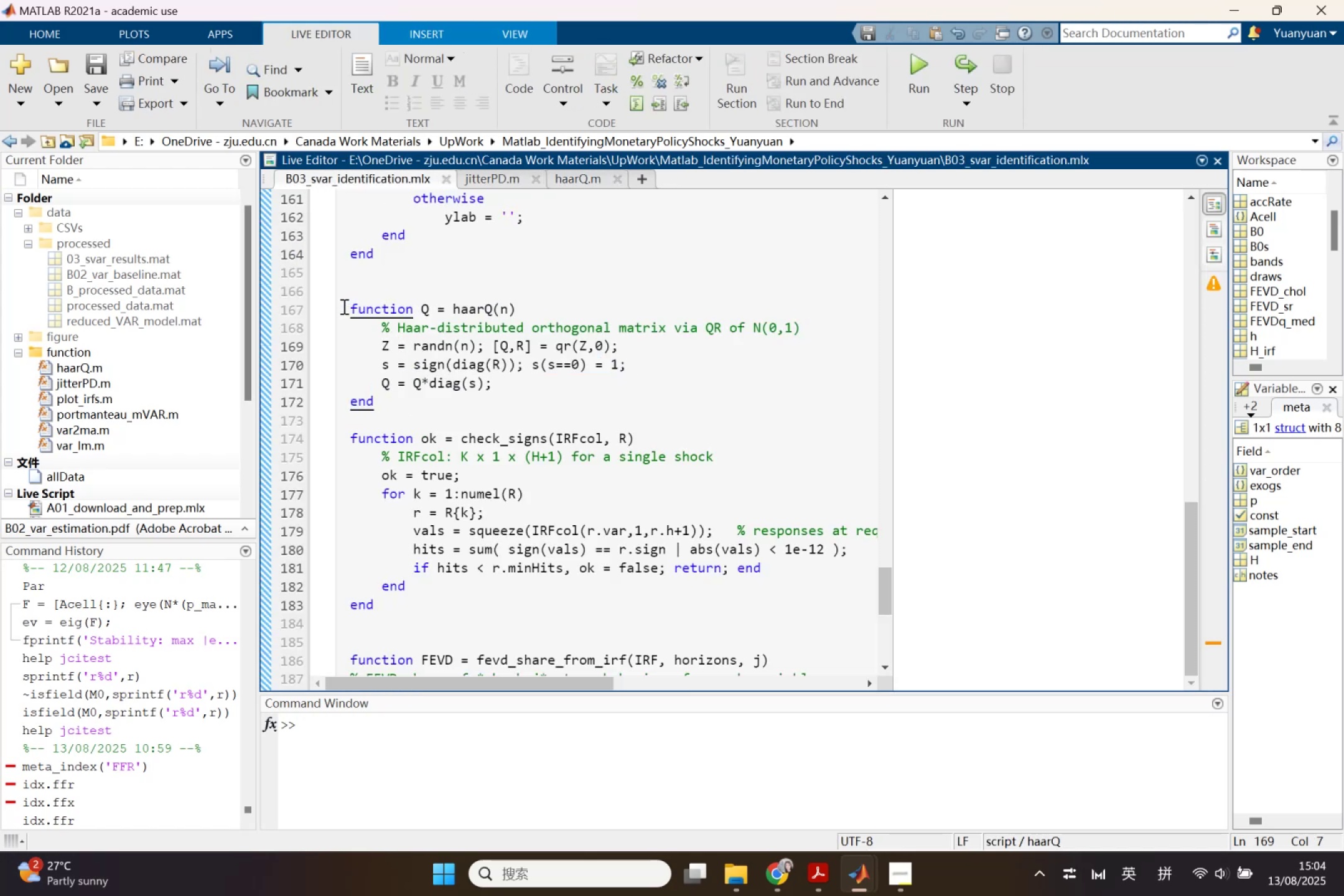 
left_click_drag(start_coordinate=[346, 309], to_coordinate=[393, 399])
 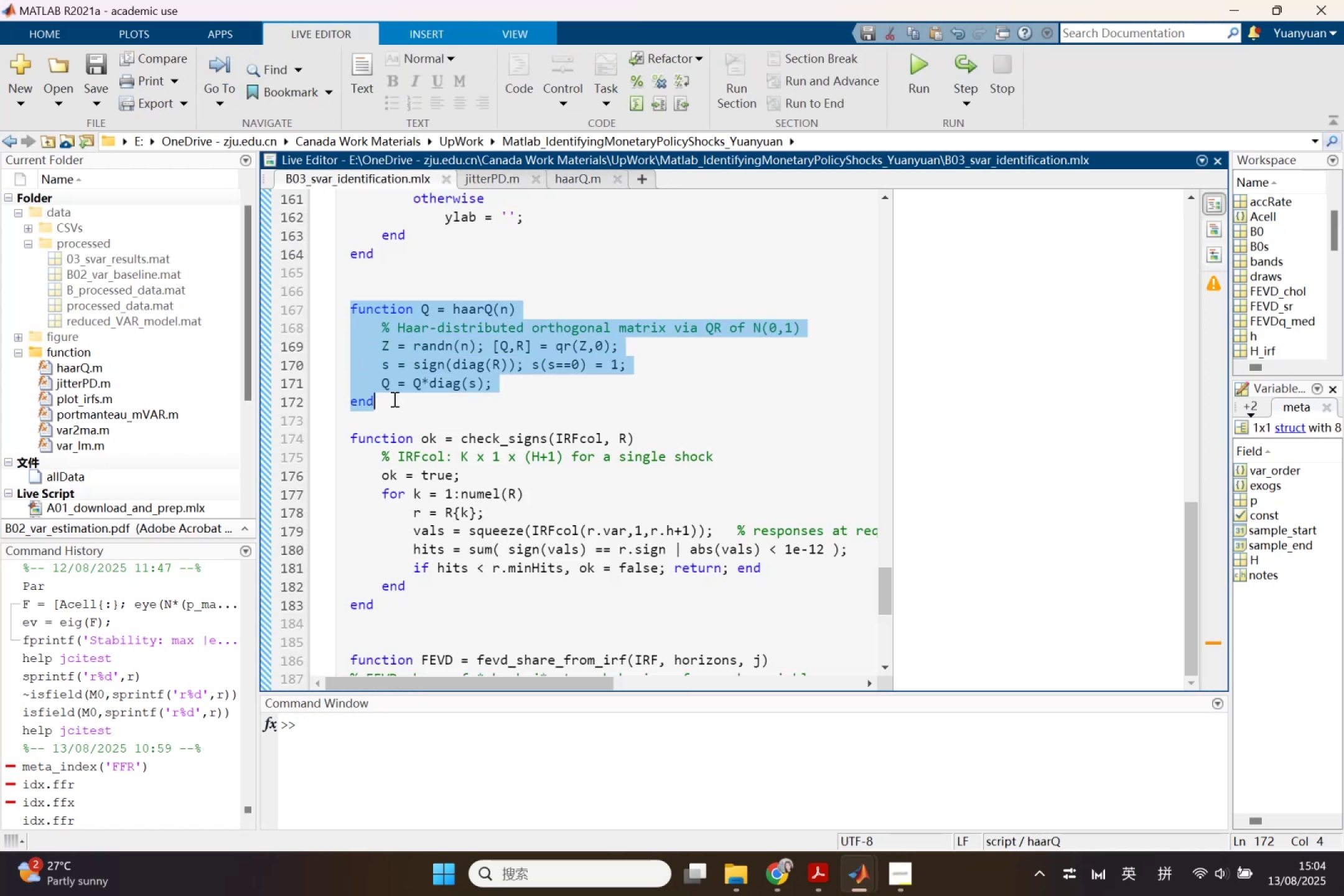 
key(Backspace)
 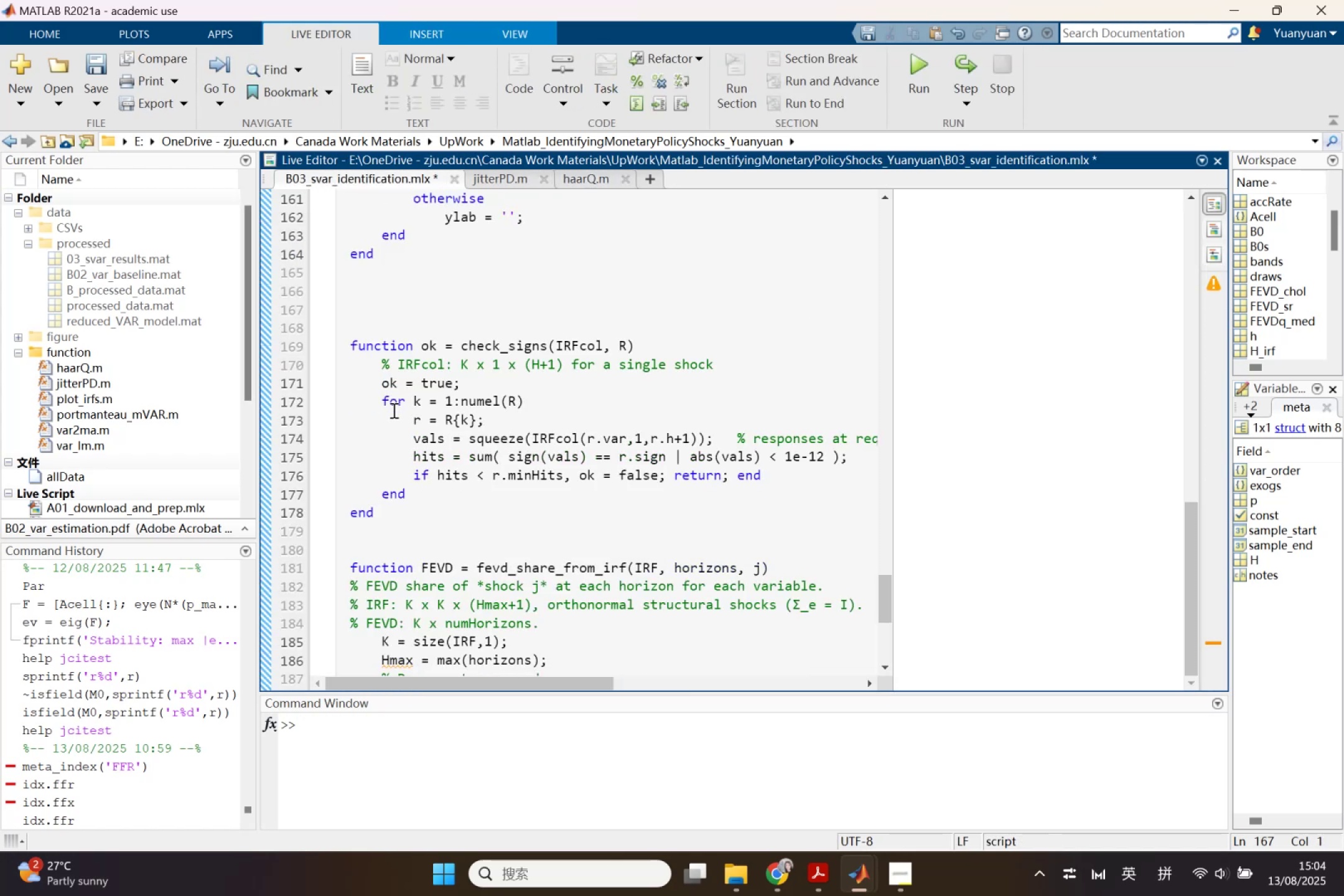 
scroll: coordinate [385, 401], scroll_direction: down, amount: 2.0
 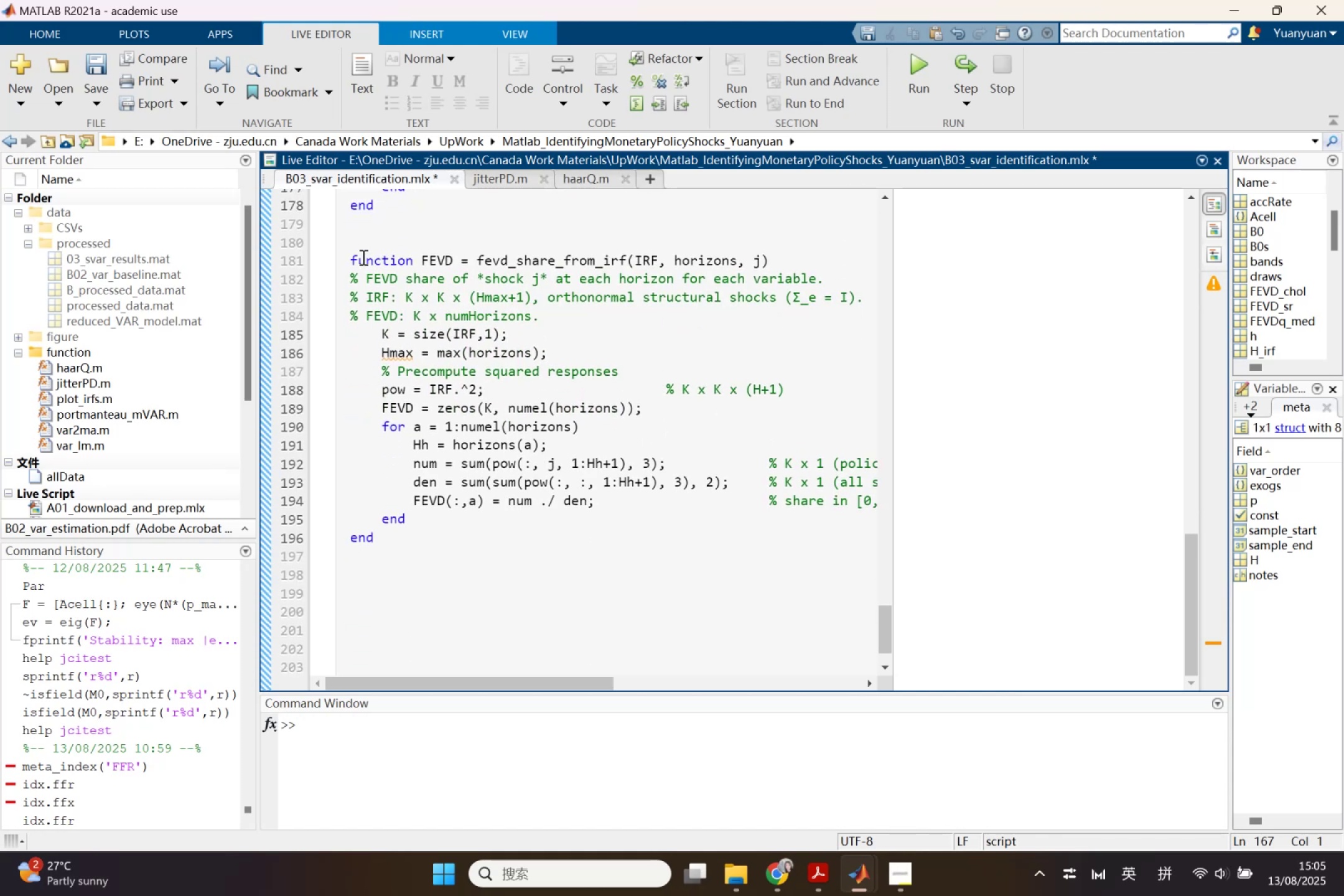 
left_click_drag(start_coordinate=[349, 255], to_coordinate=[437, 551])
 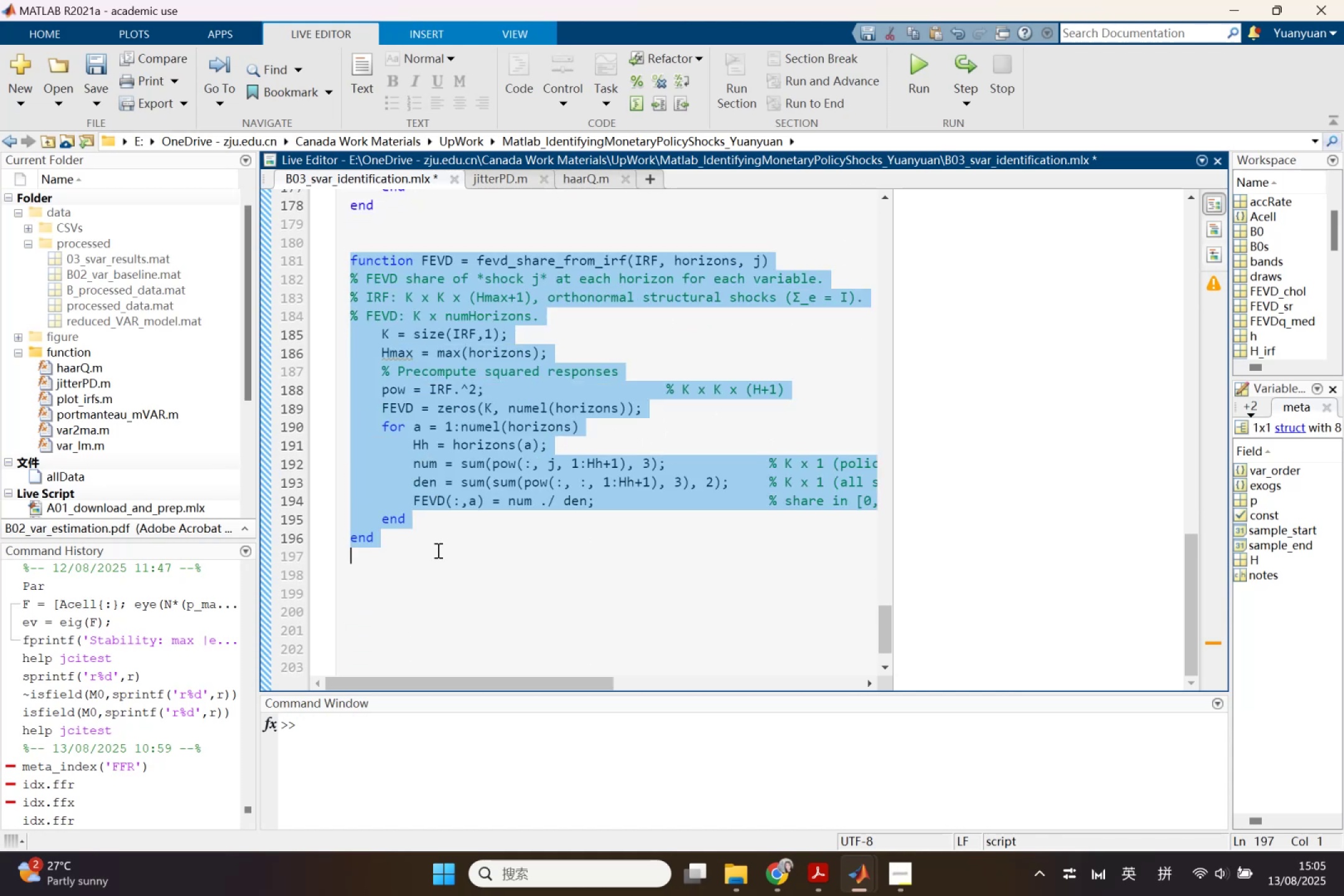 
key(Control+C)
 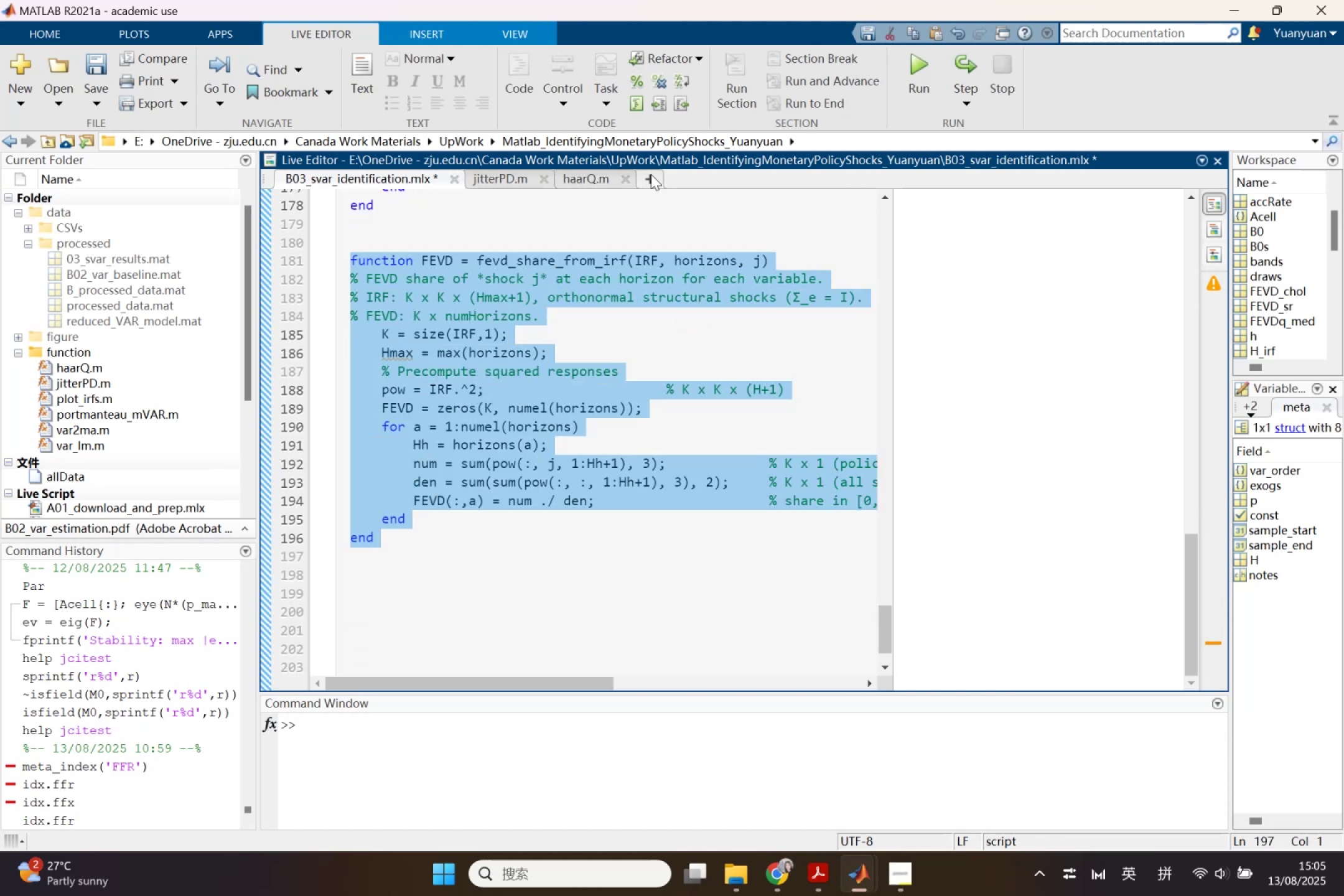 
left_click([651, 175])
 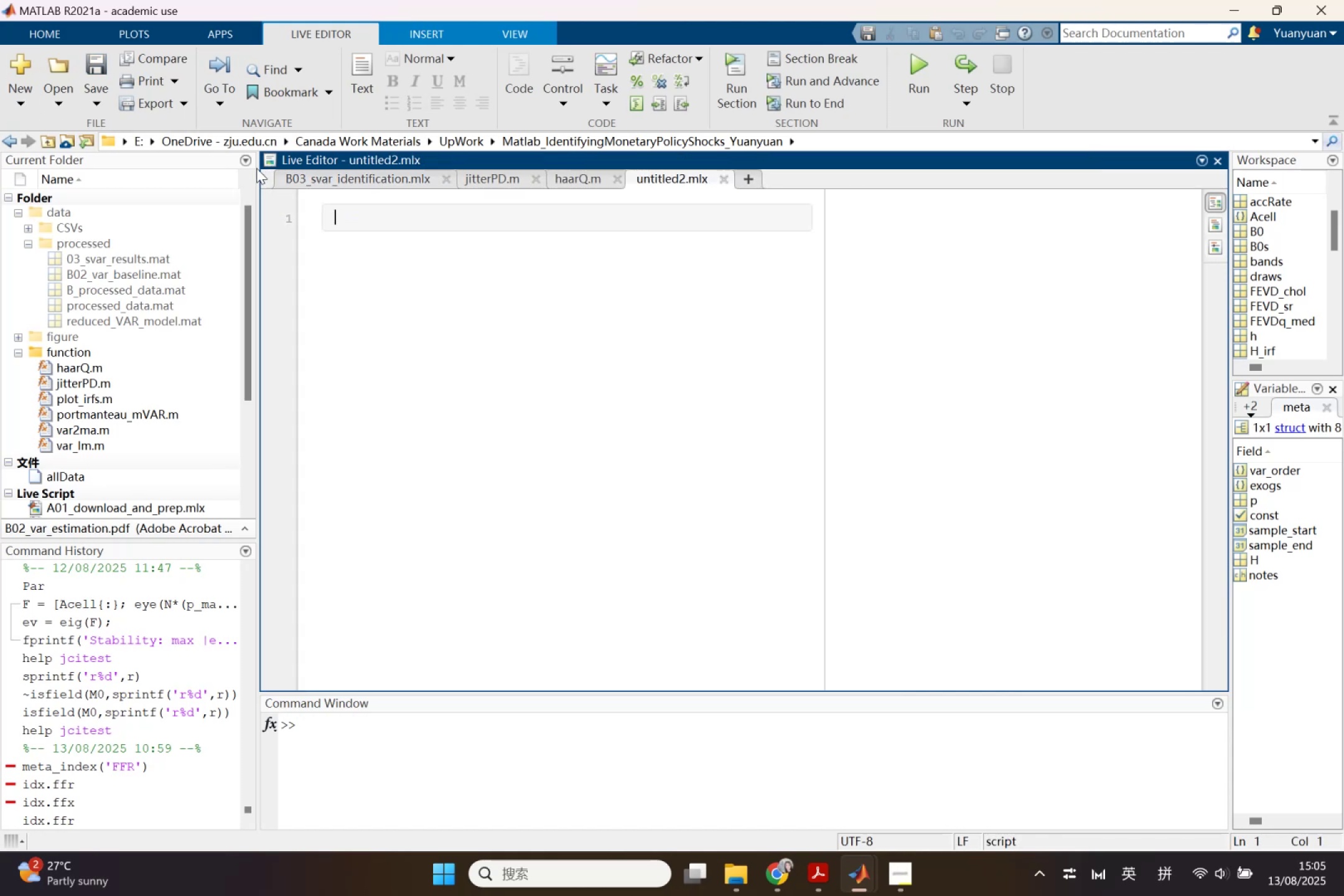 
left_click([19, 104])
 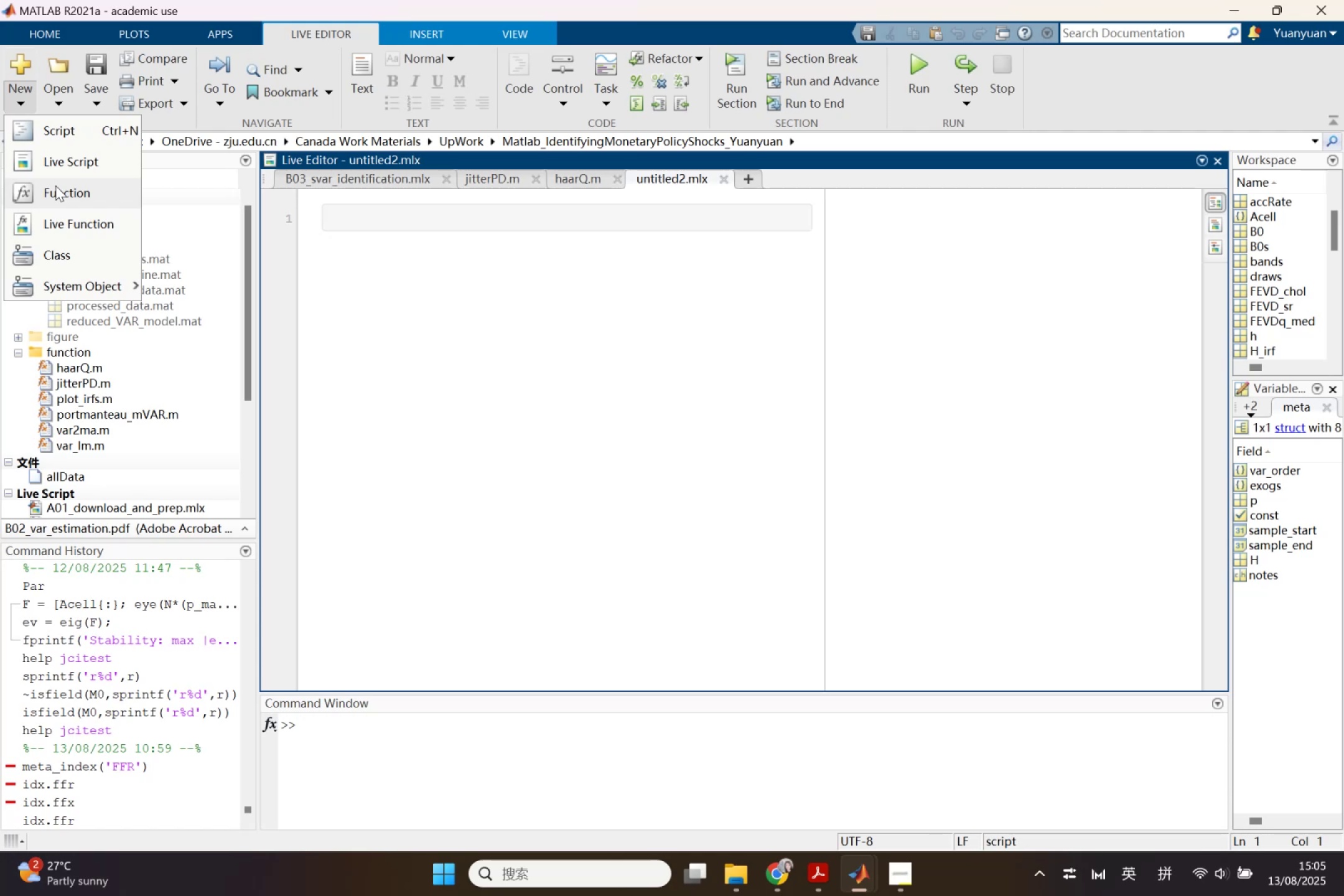 
left_click([55, 185])
 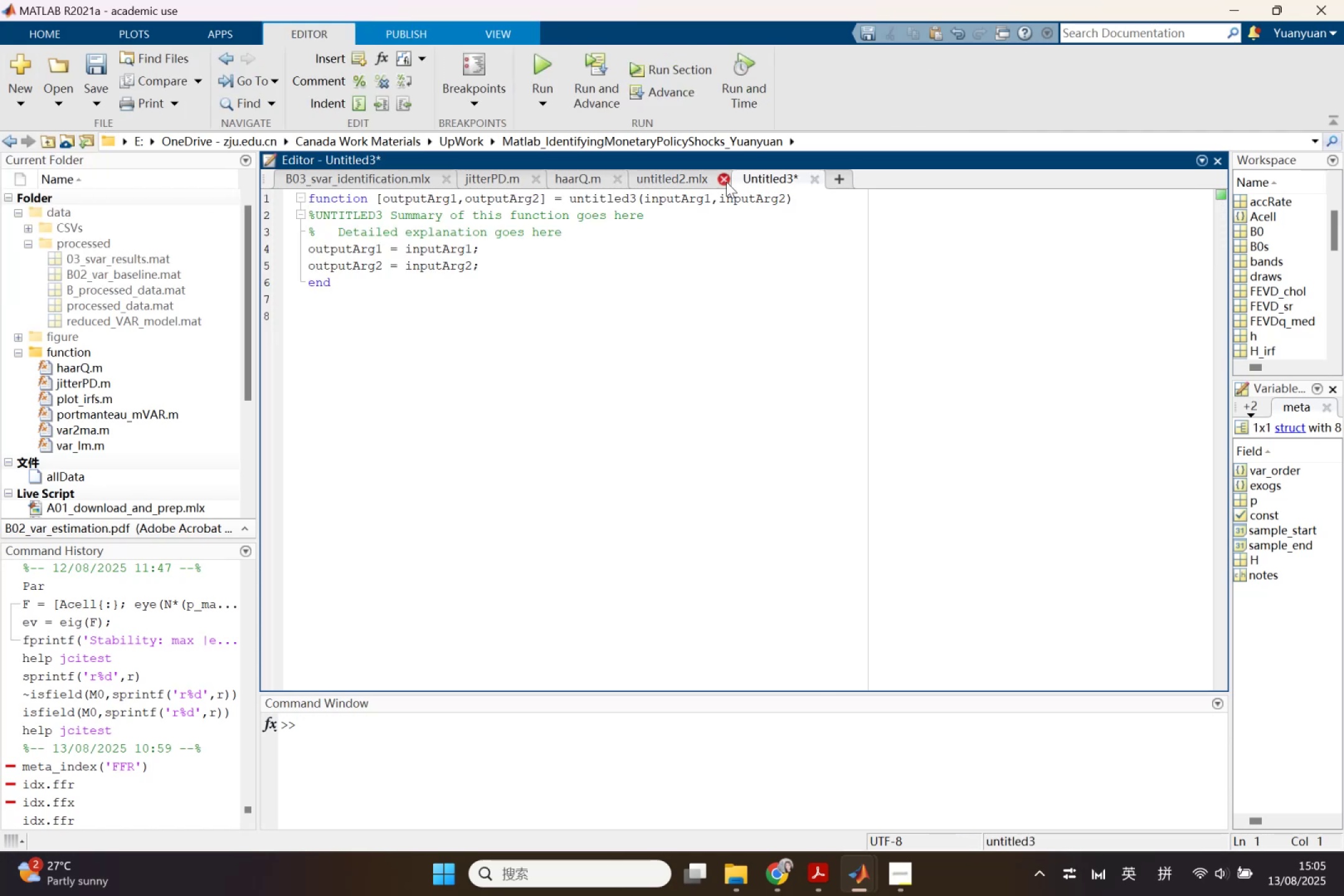 
left_click_drag(start_coordinate=[481, 355], to_coordinate=[301, 190])
 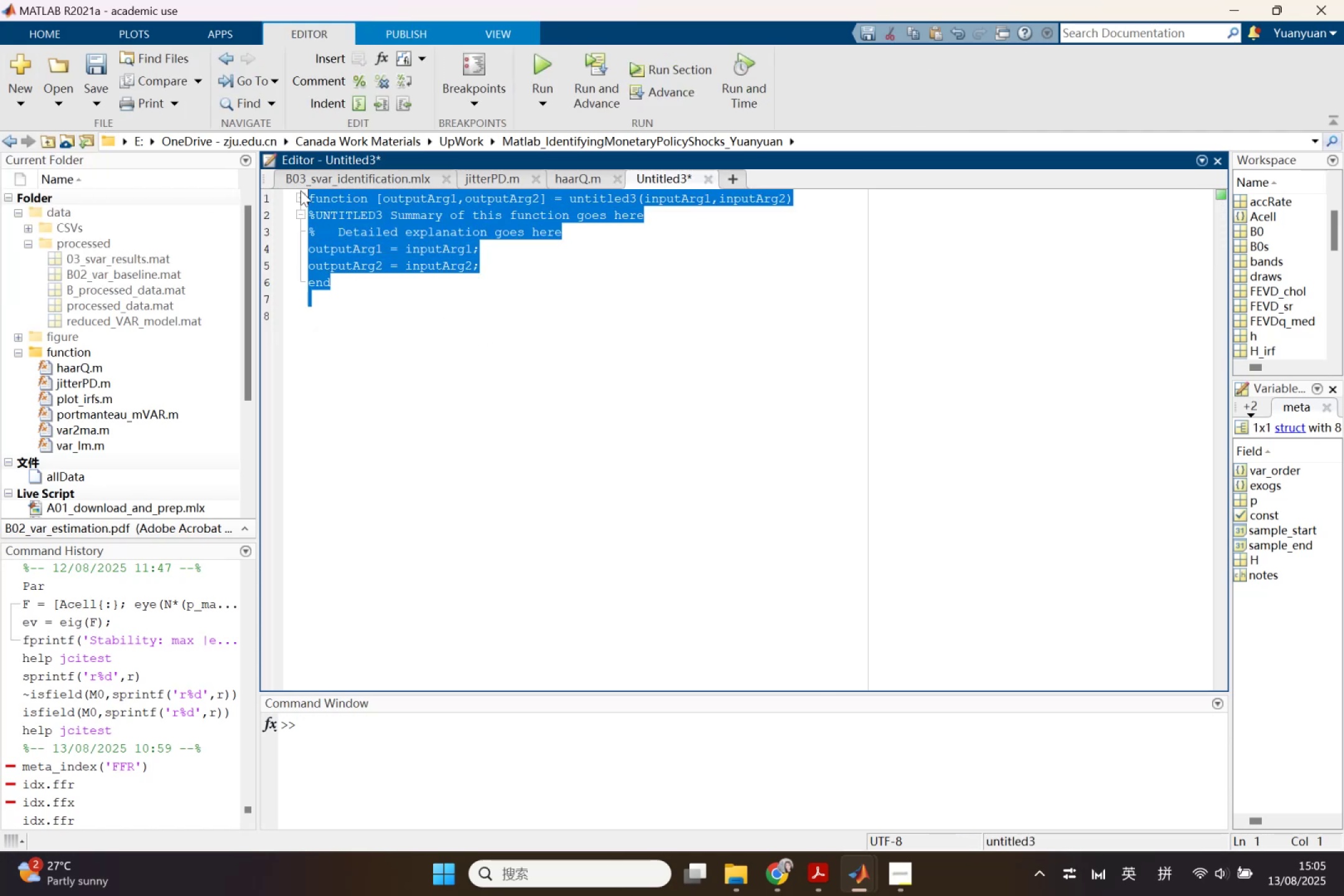 
key(Control+V)
 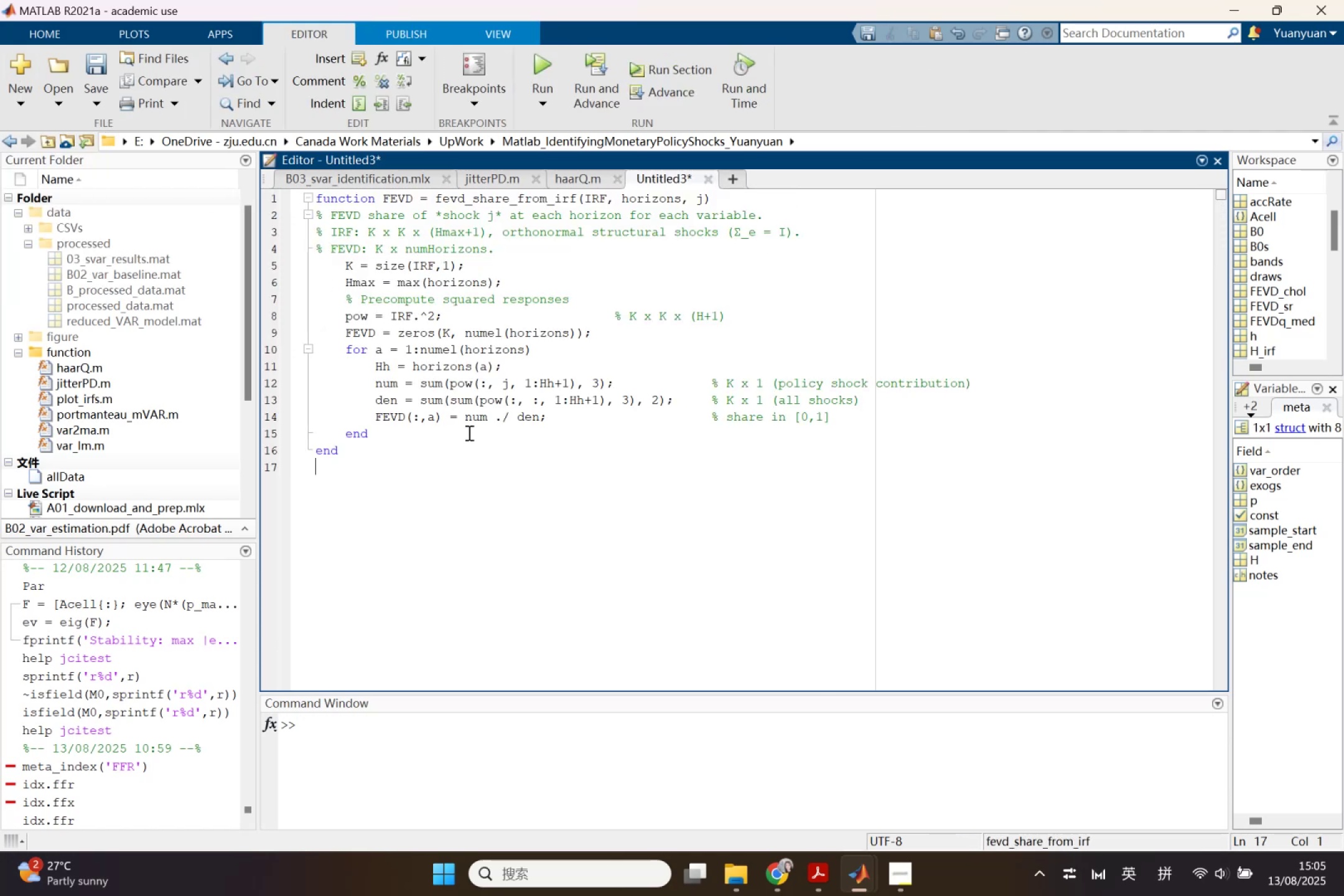 
key(Control+S)
 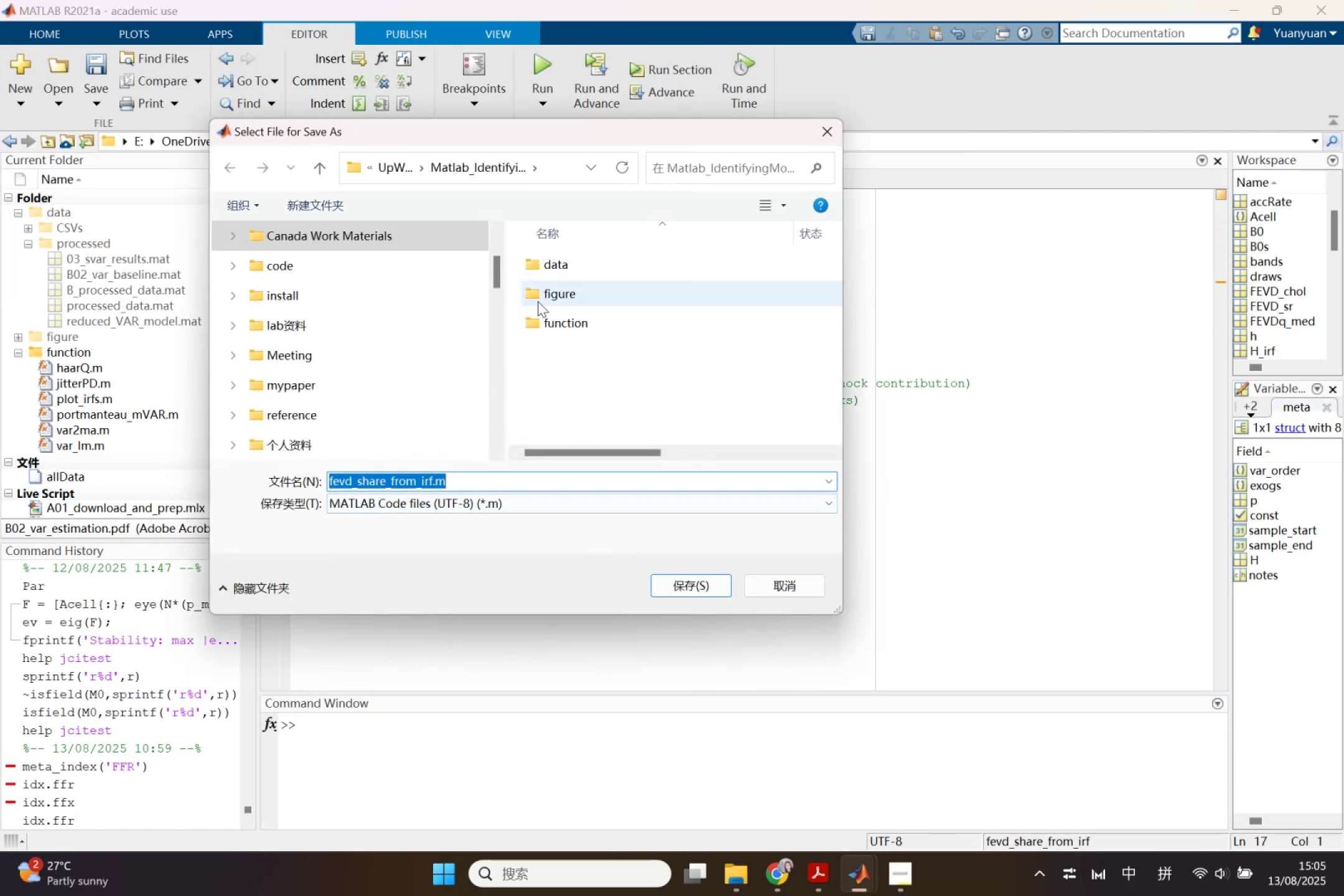 
left_click([547, 324])
 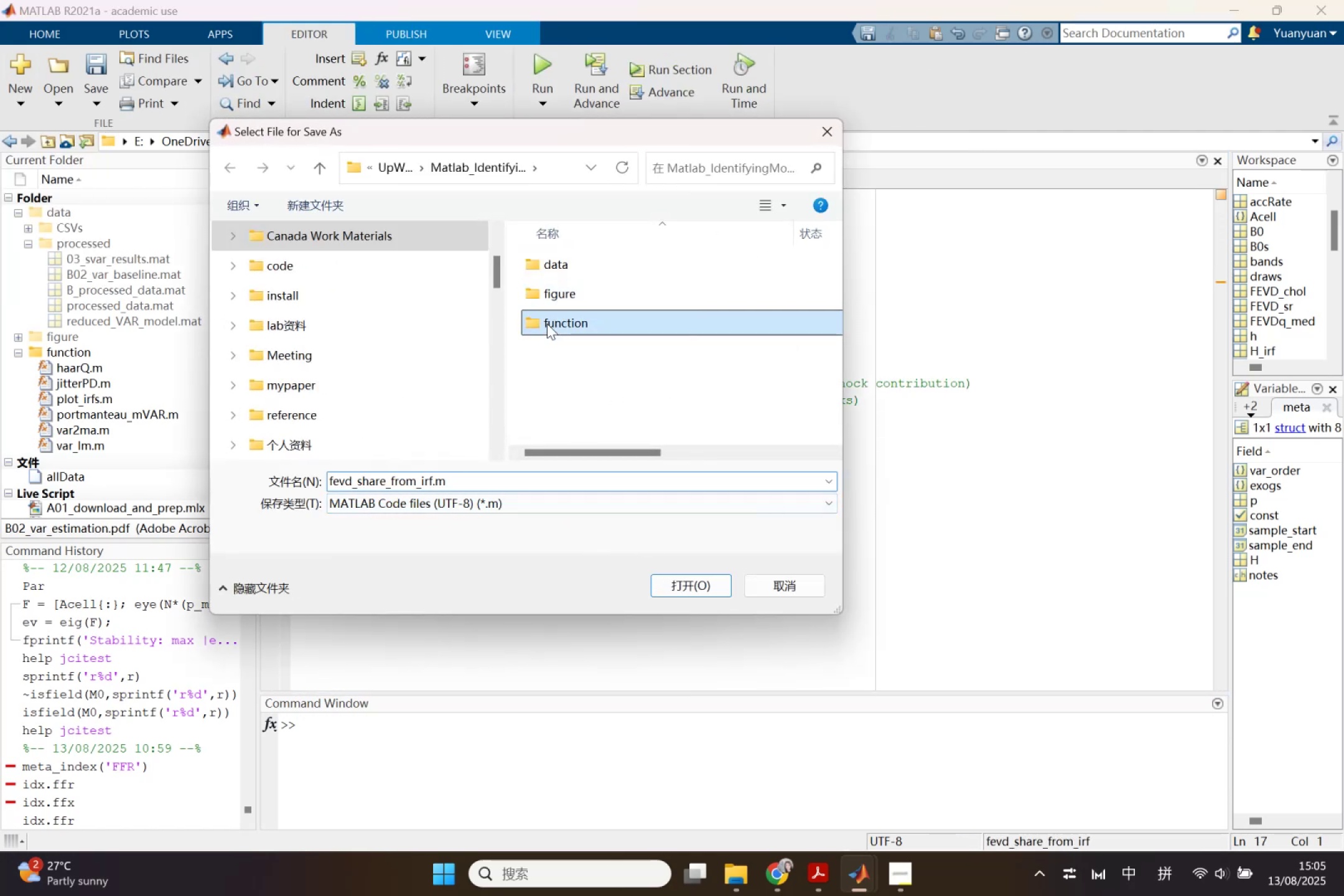 
left_click_drag(start_coordinate=[547, 324], to_coordinate=[540, 324])
 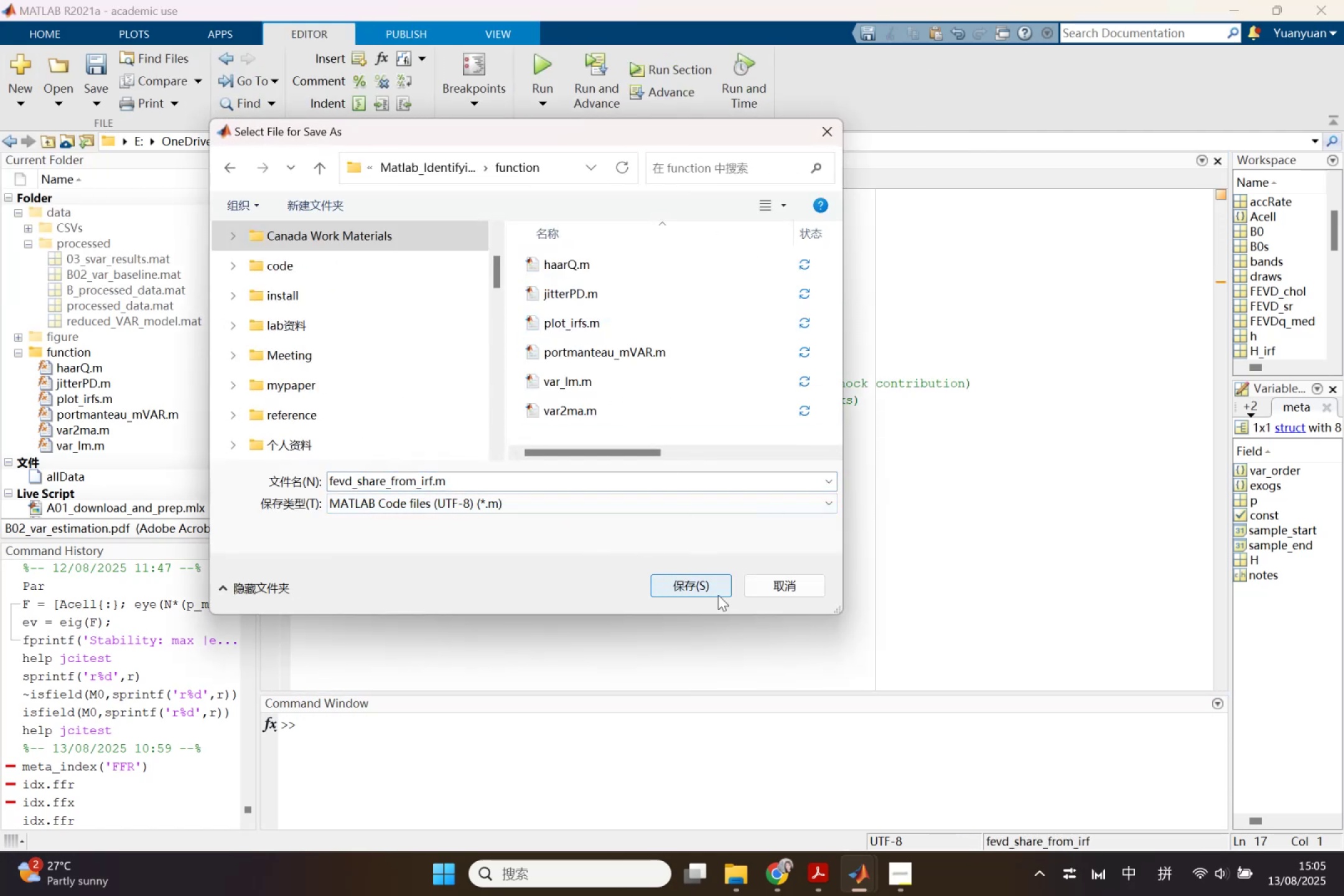 
left_click([714, 581])
 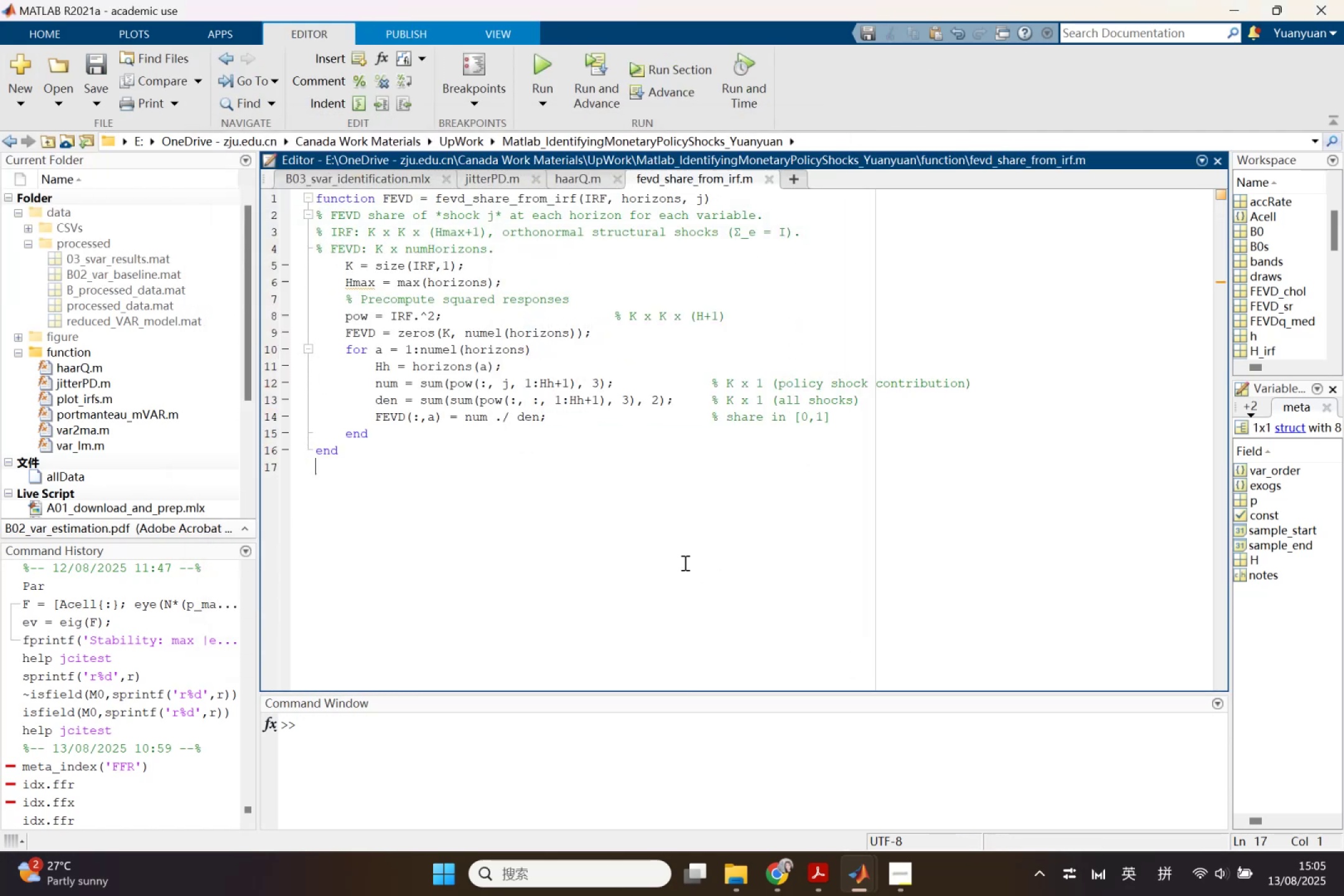 
left_click([675, 557])
 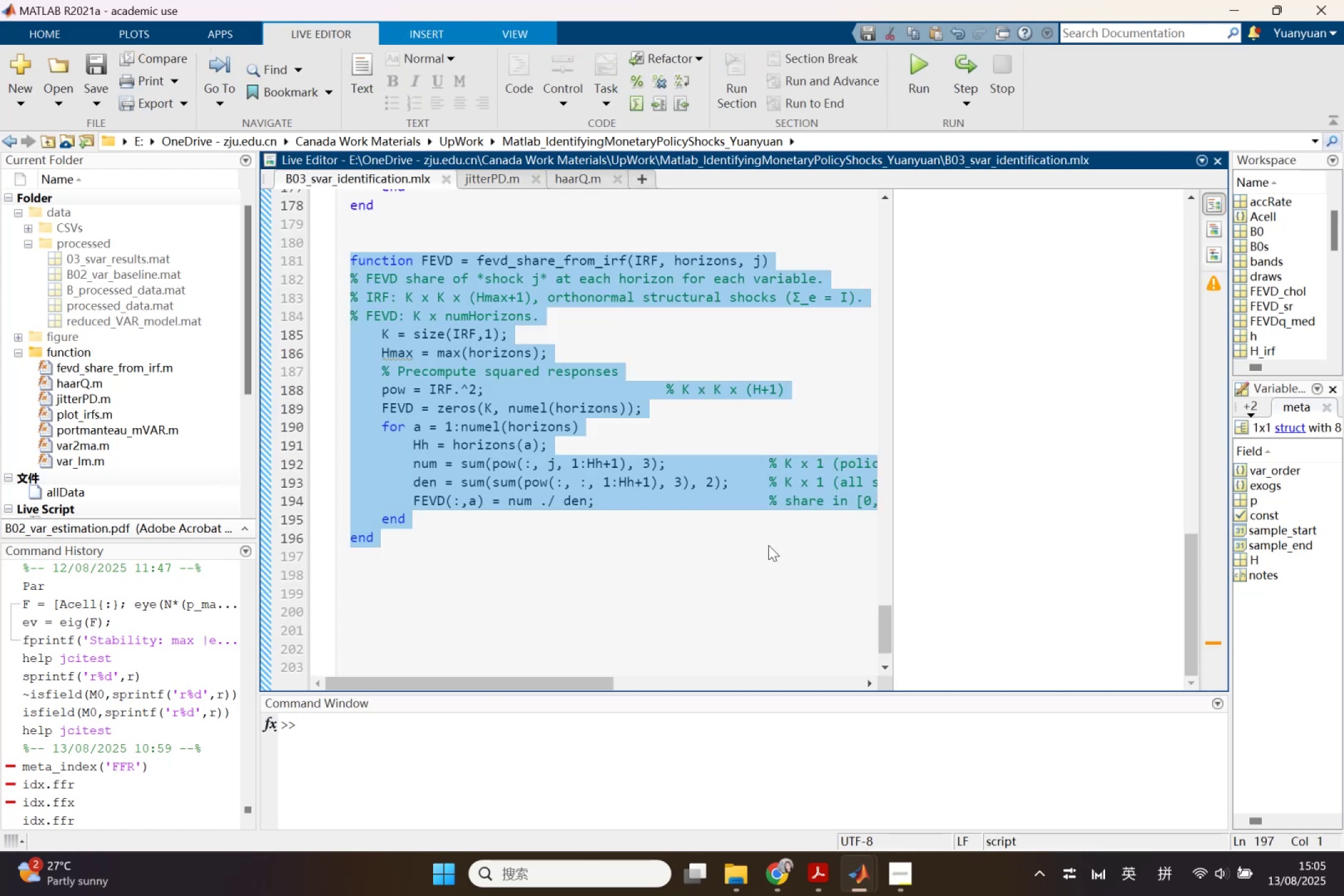 
wait(7.72)
 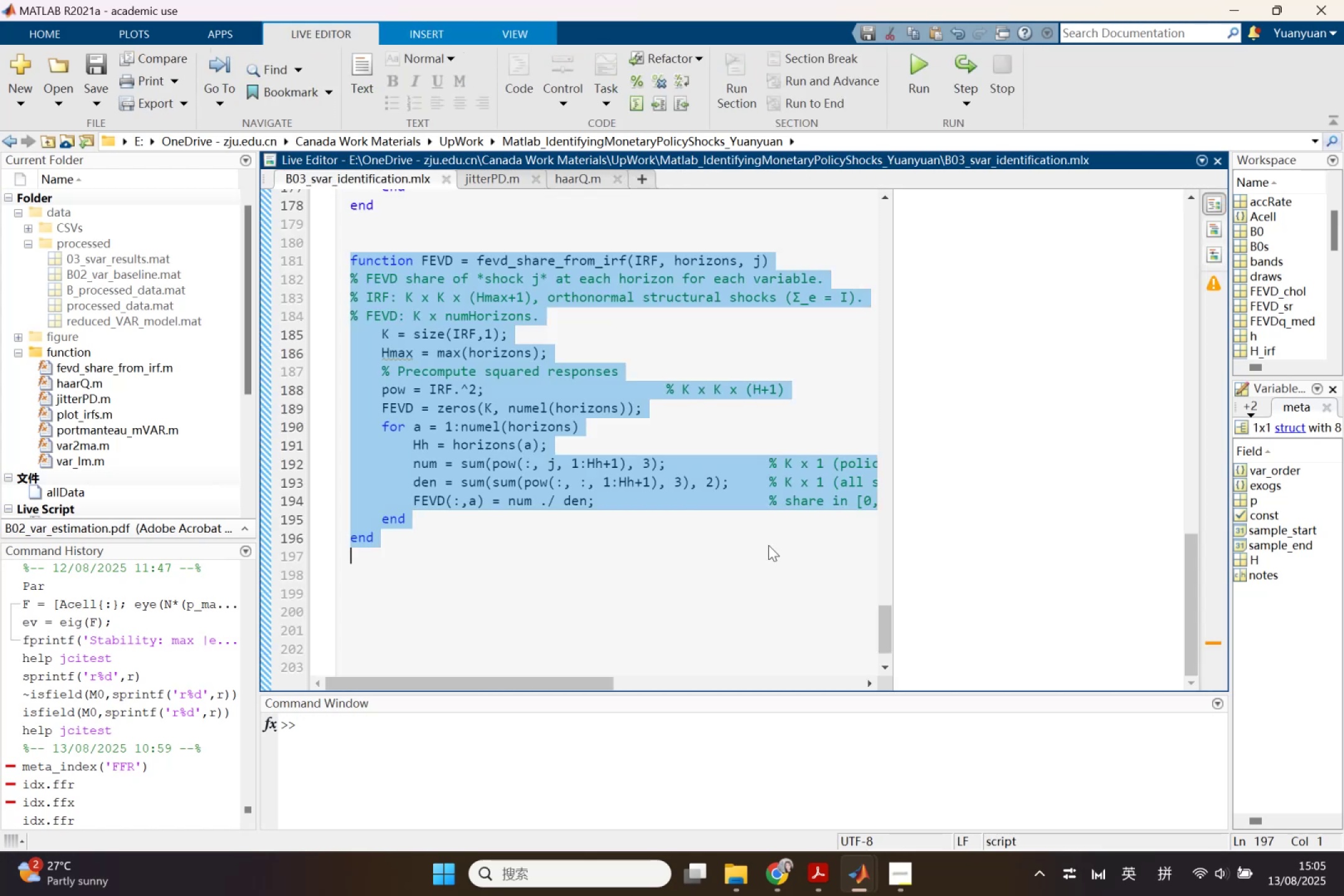 
left_click_drag(start_coordinate=[426, 554], to_coordinate=[346, 247])
 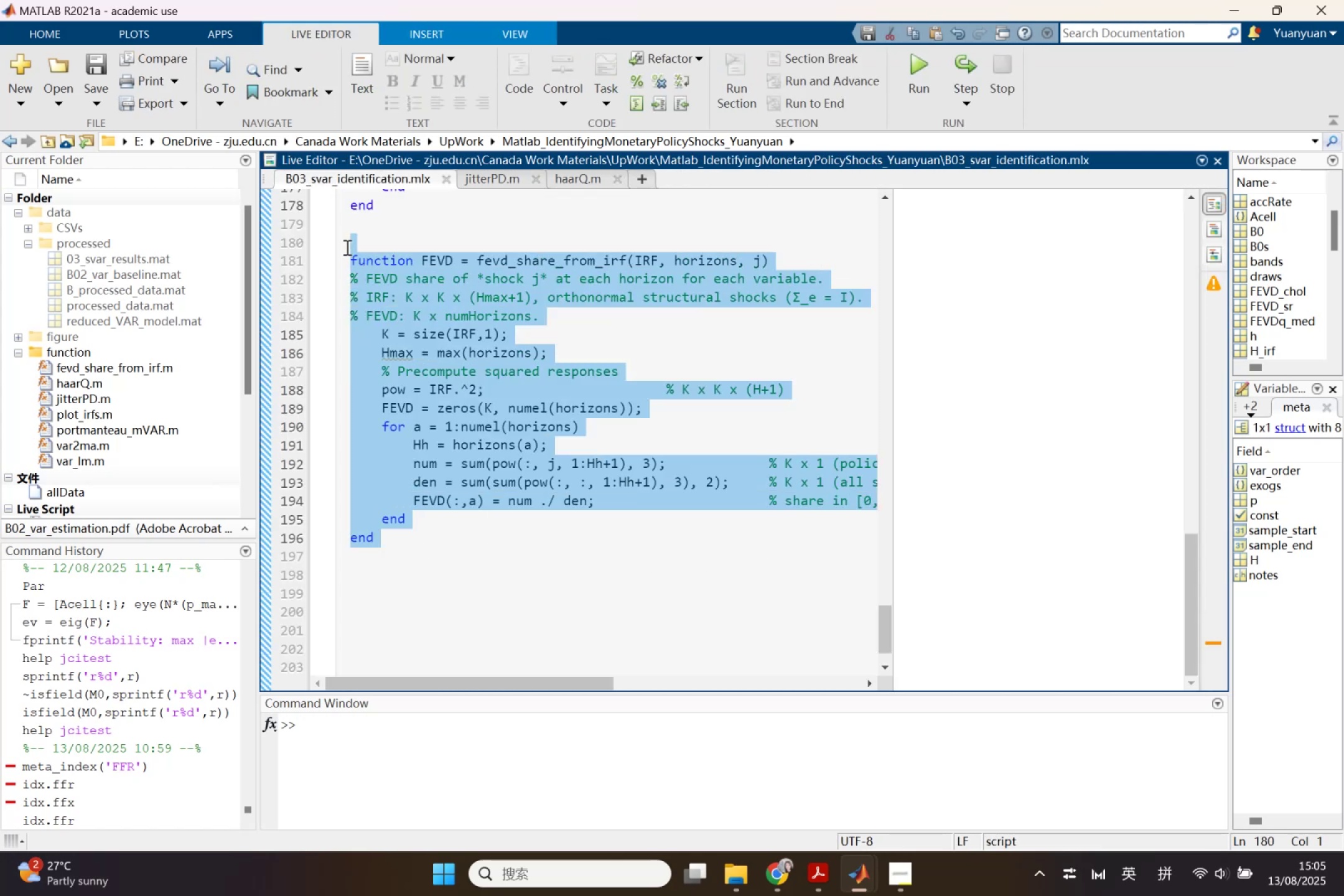 
key(Backspace)
 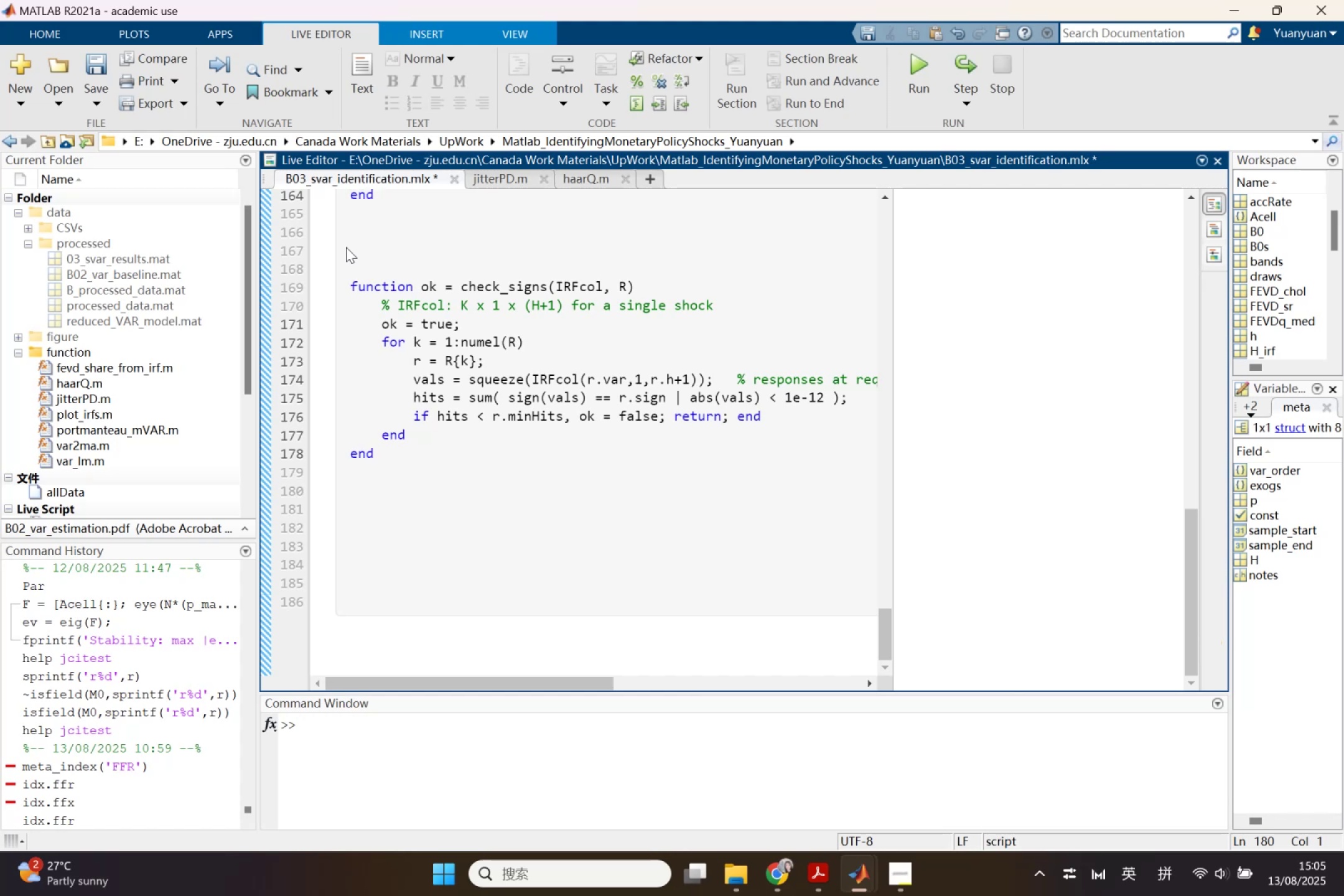 
scroll: coordinate [486, 504], scroll_direction: up, amount: 3.0
 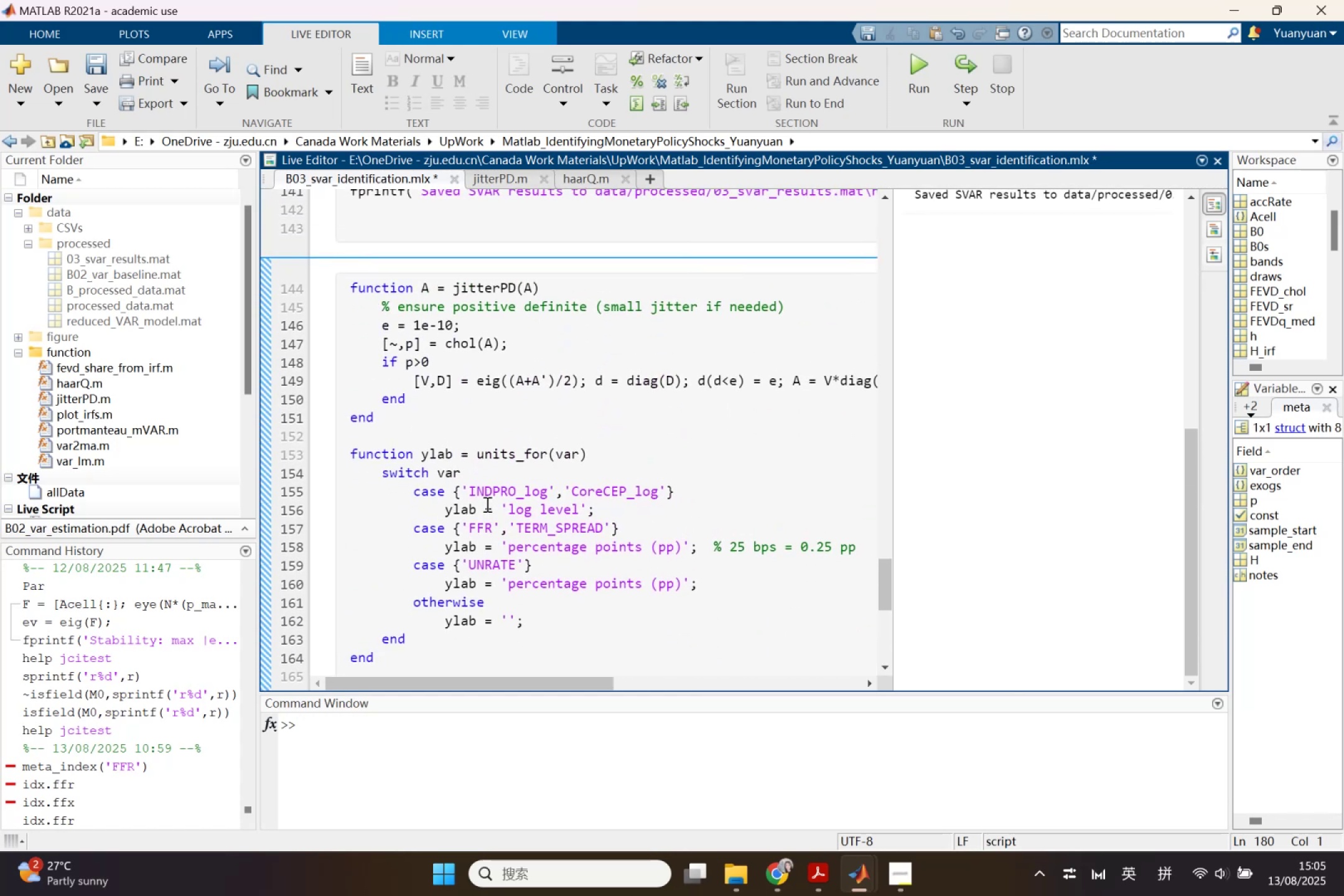 
left_click_drag(start_coordinate=[446, 411], to_coordinate=[345, 289])
 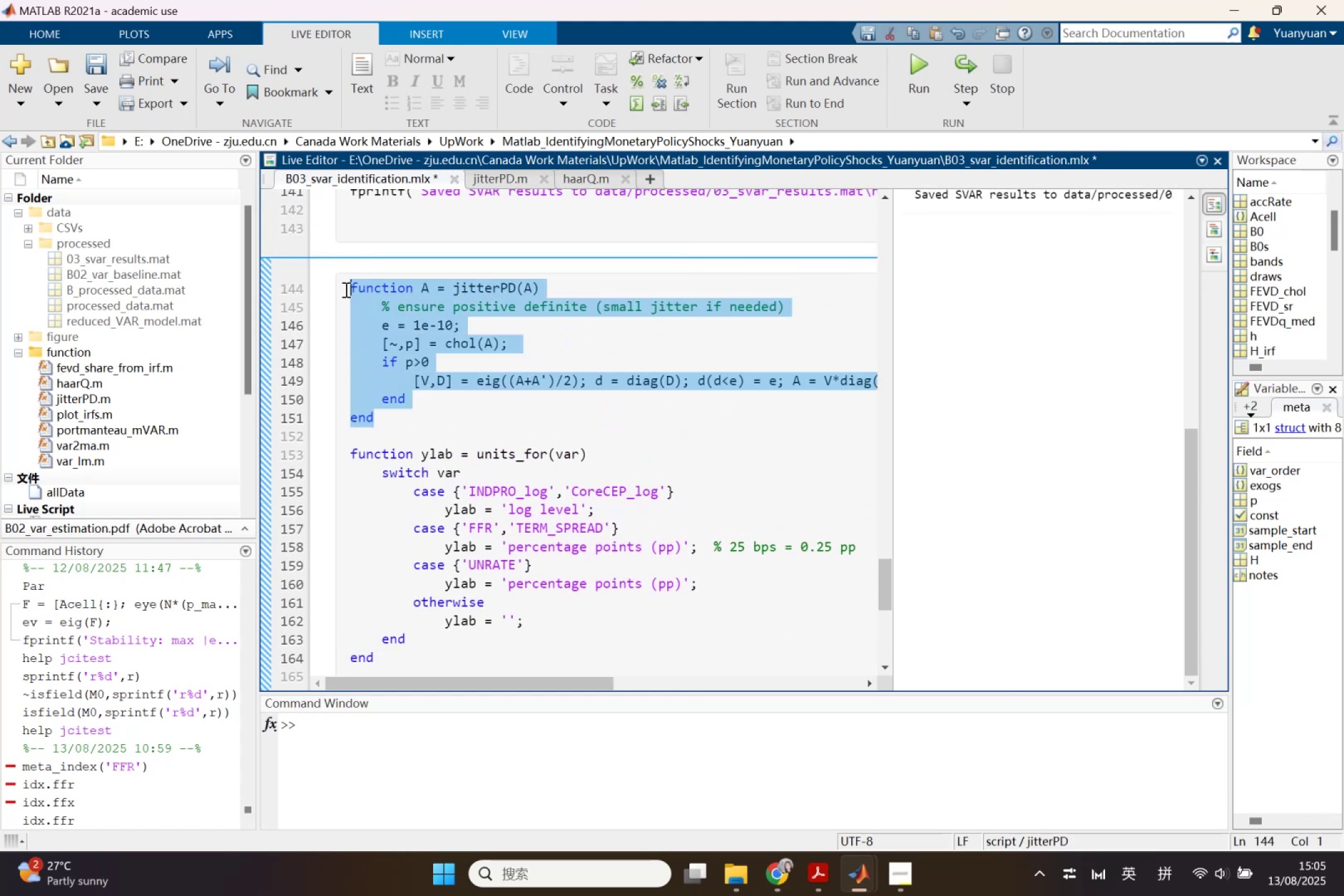 
key(Backspace)
 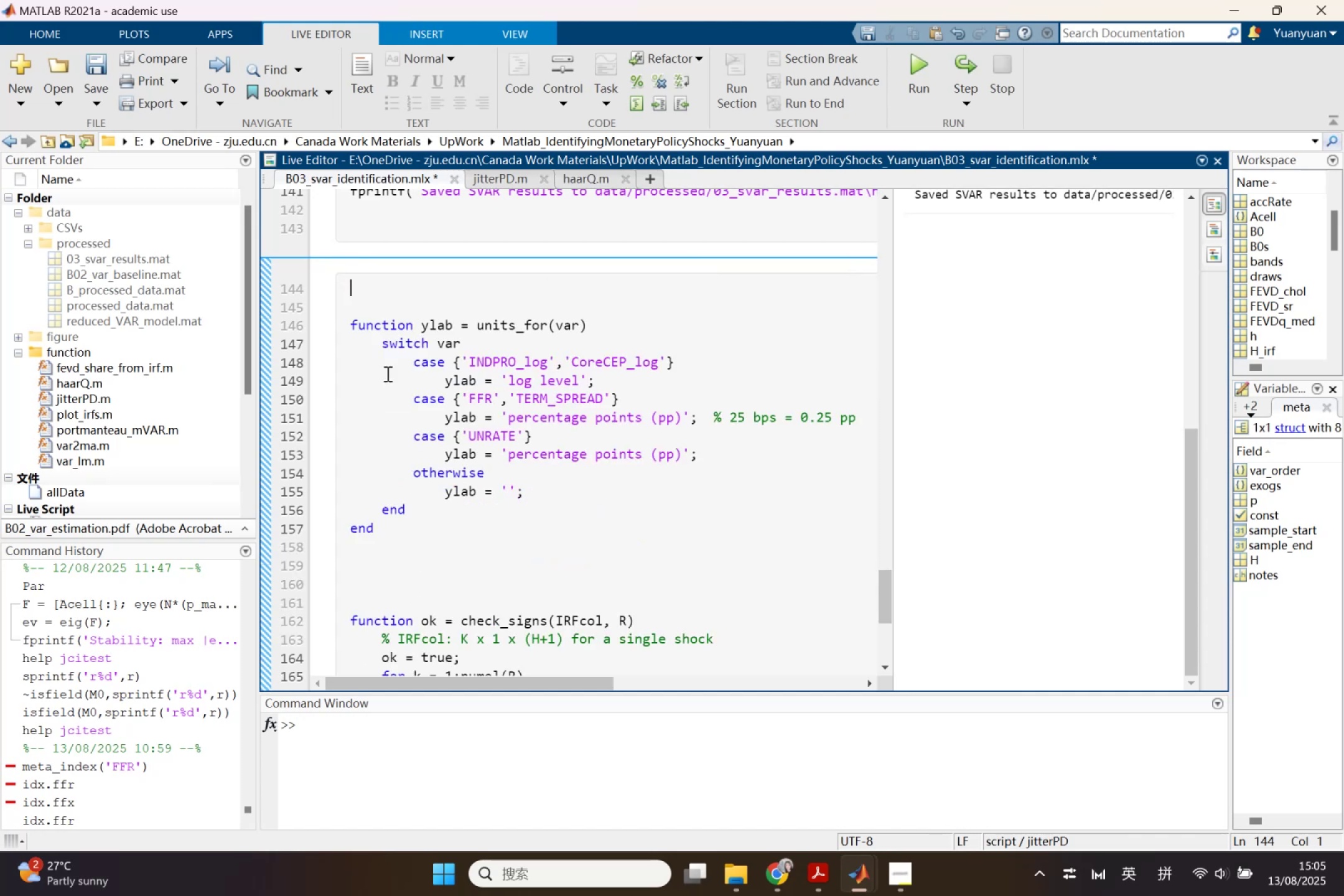 
scroll: coordinate [398, 420], scroll_direction: down, amount: 2.0
 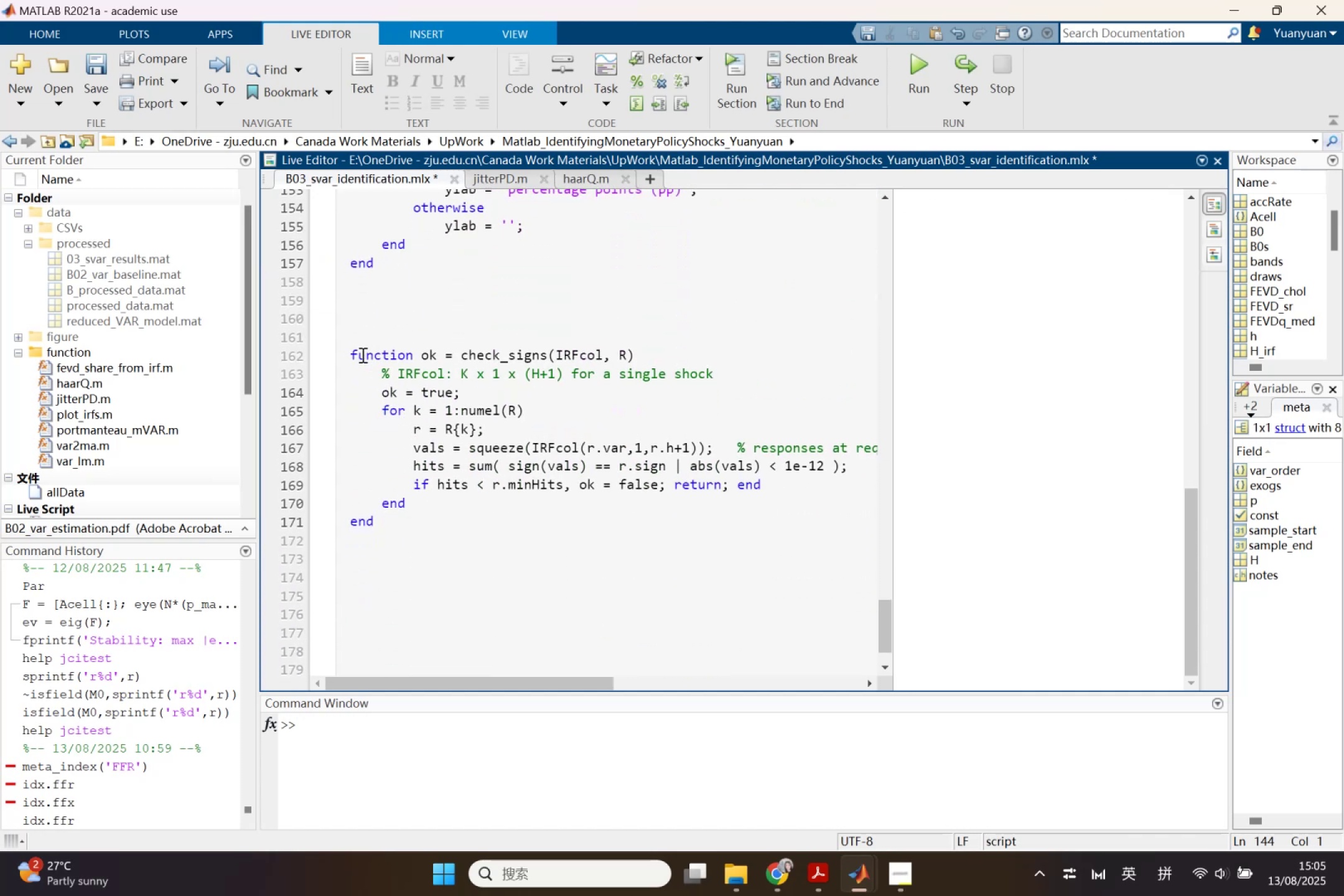 
left_click_drag(start_coordinate=[348, 352], to_coordinate=[433, 549])
 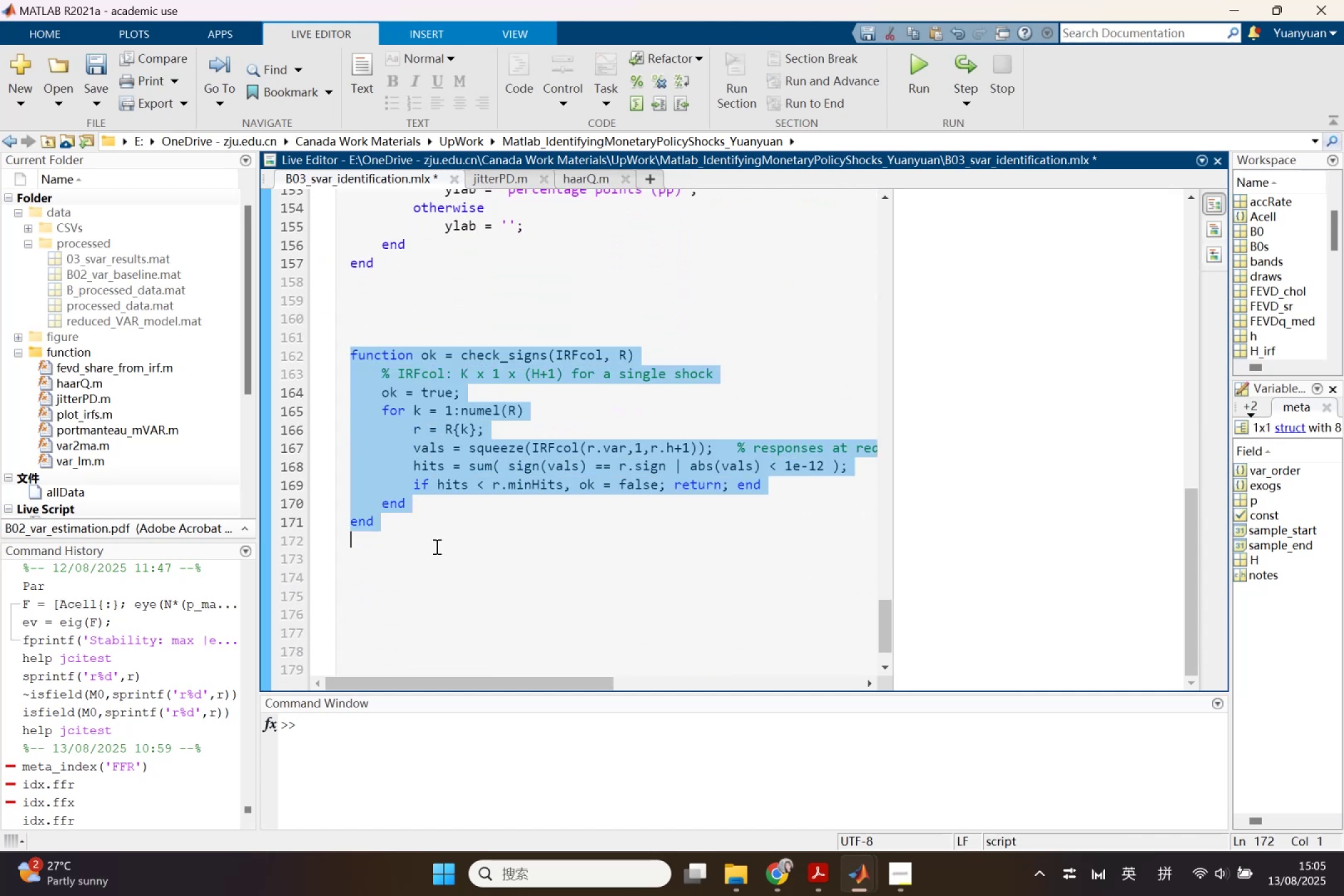 
key(Control+X)
 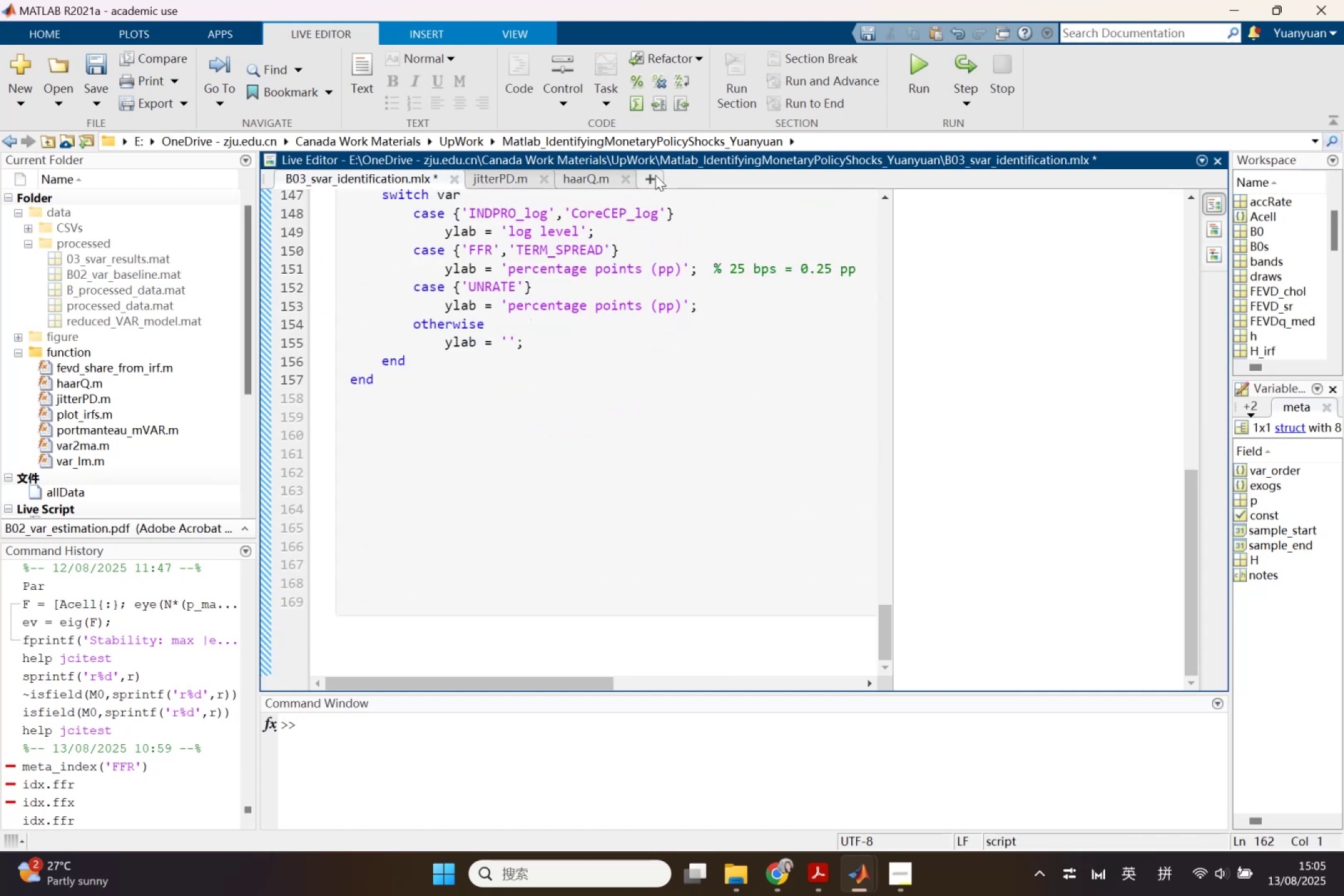 
left_click([650, 179])
 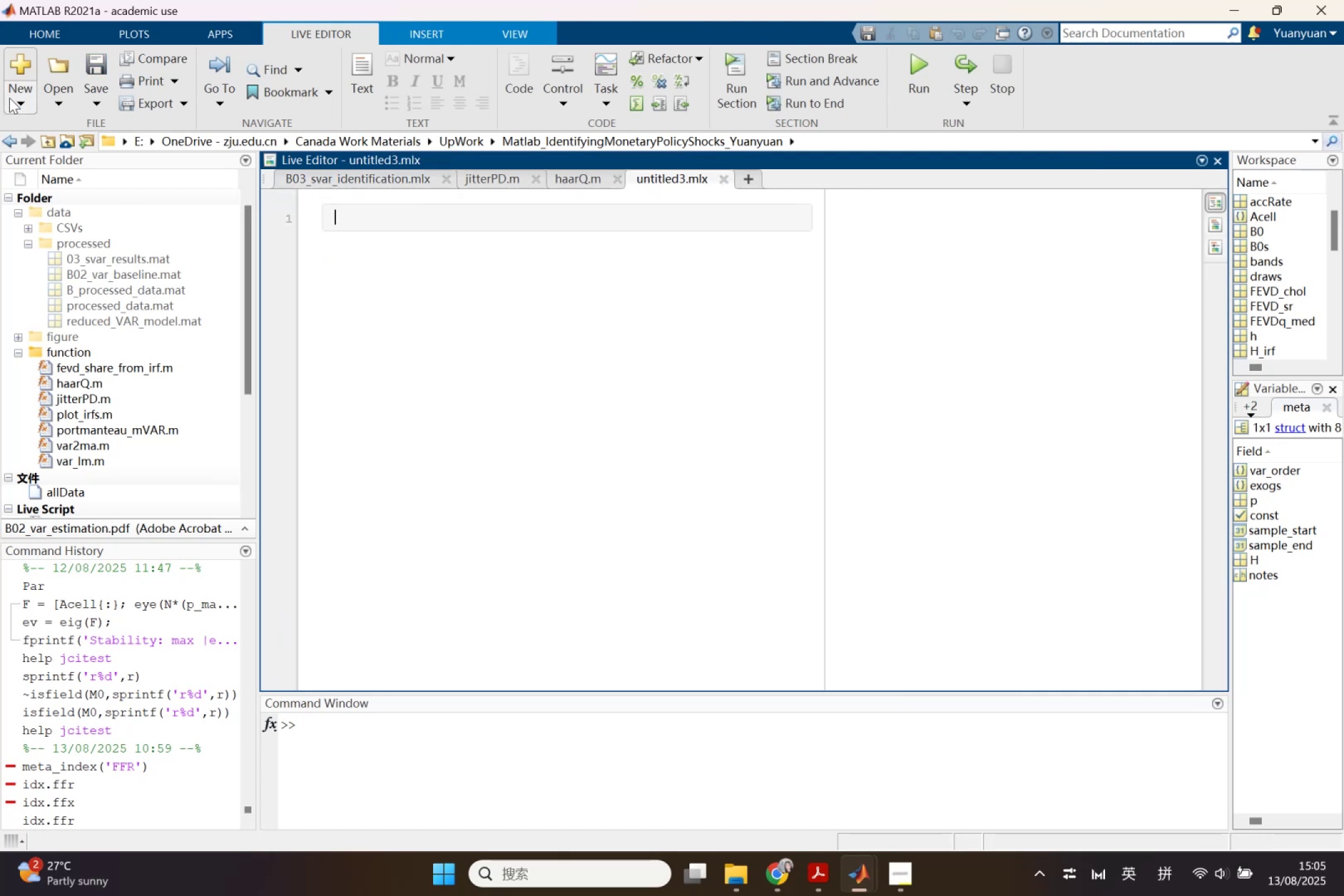 
left_click([13, 101])
 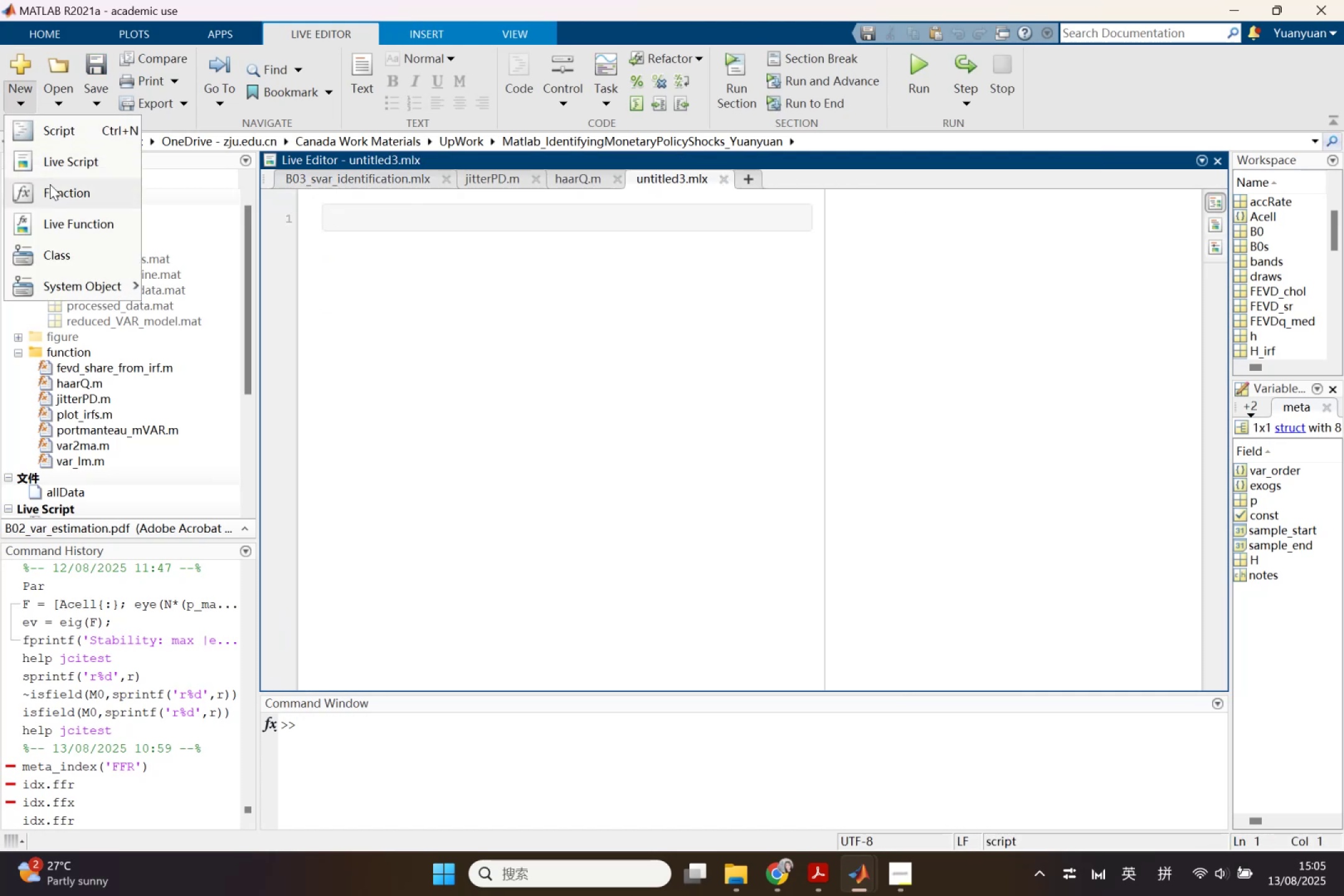 
left_click([50, 184])
 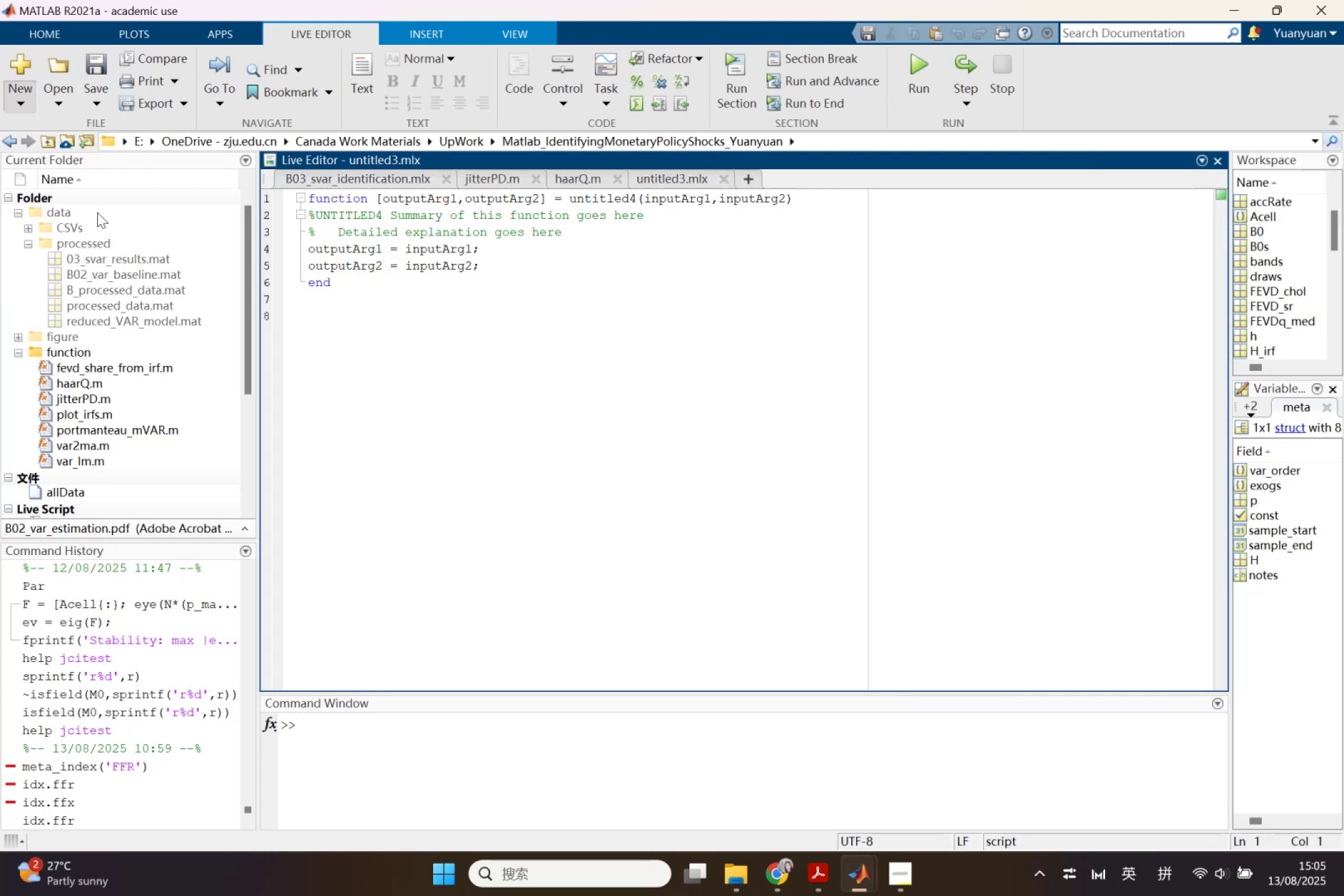 
key(Control+V)
 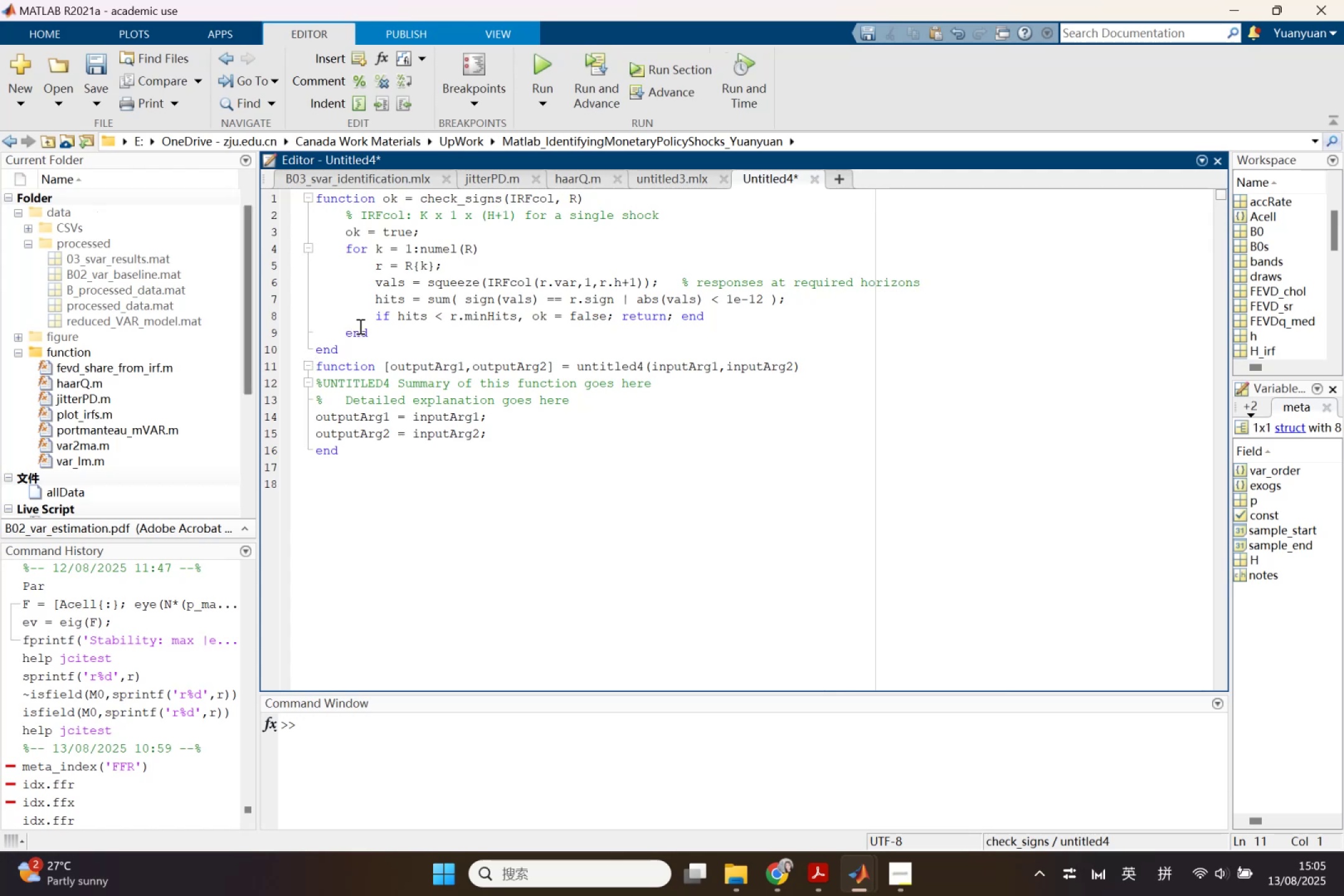 
key(Control+Z)
 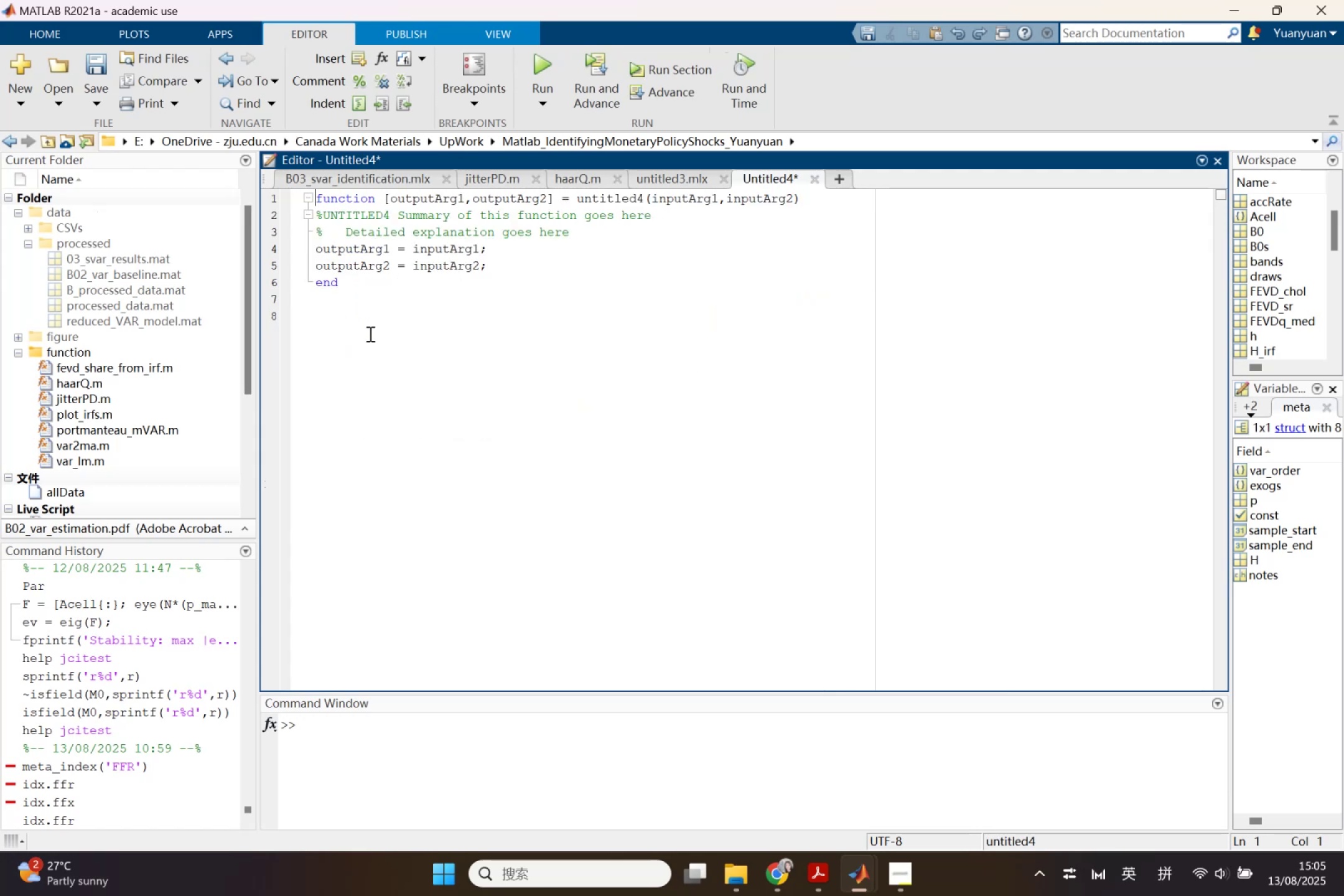 
left_click_drag(start_coordinate=[370, 337], to_coordinate=[283, 178])
 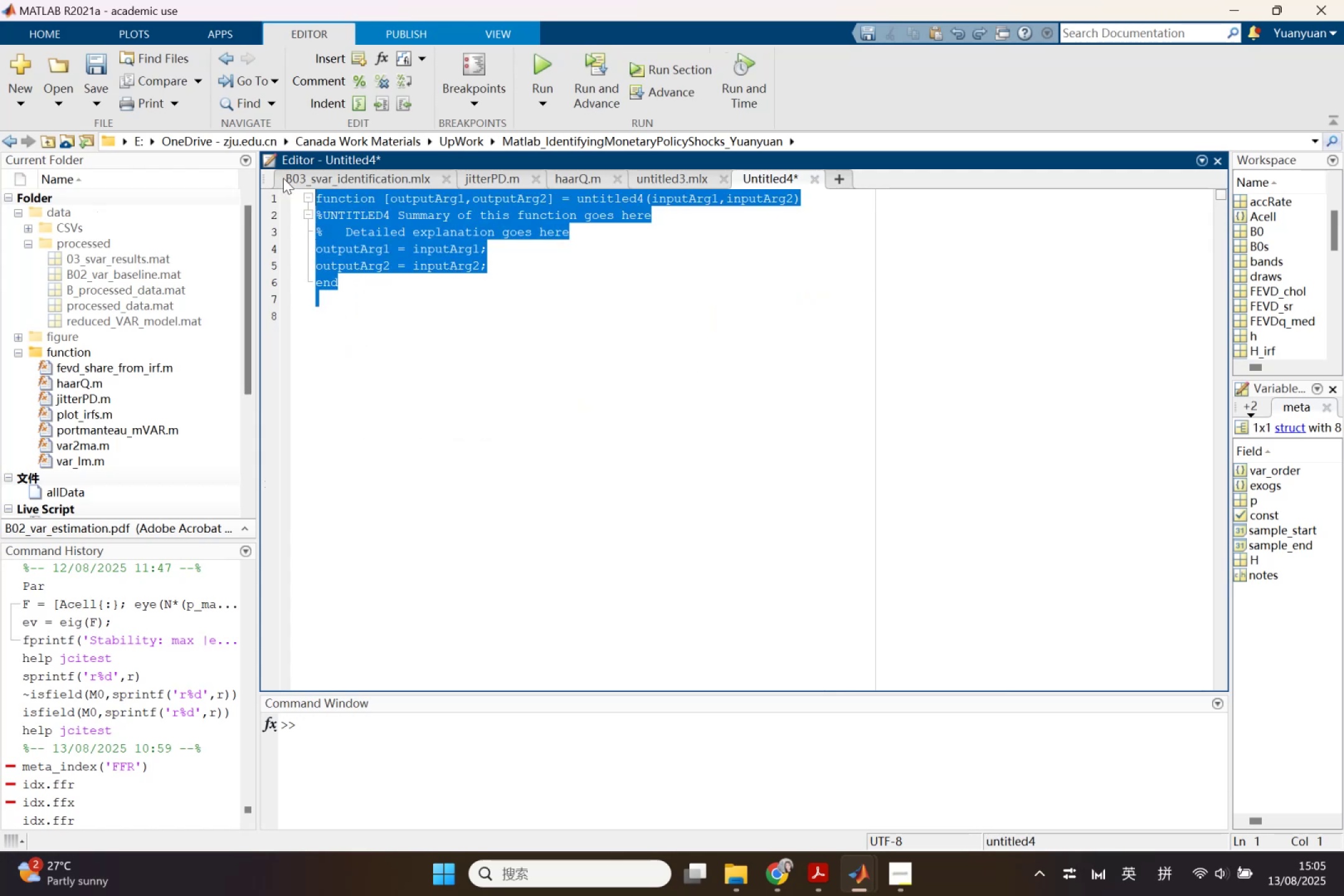 
key(Control+V)
 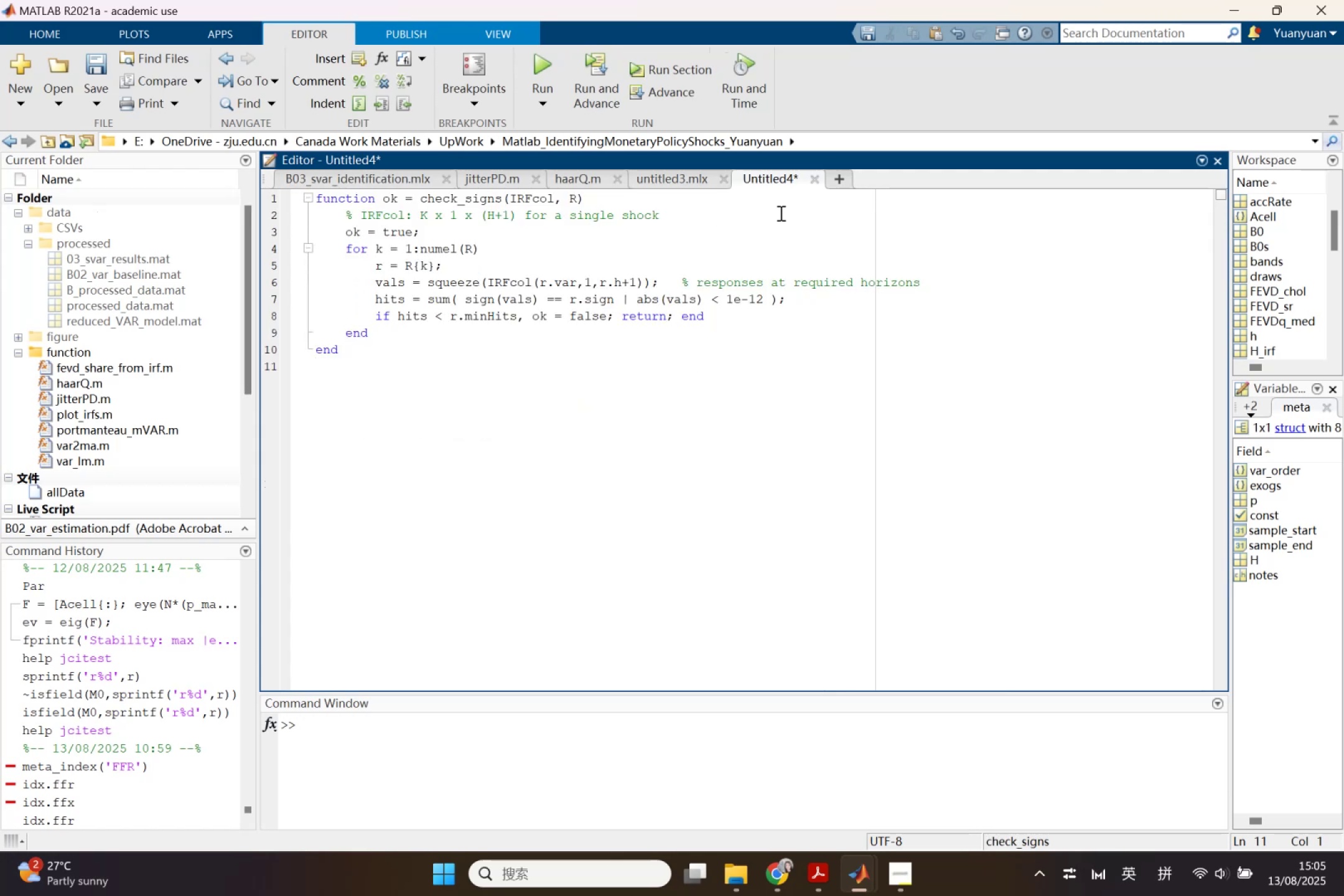 
key(Control+S)
 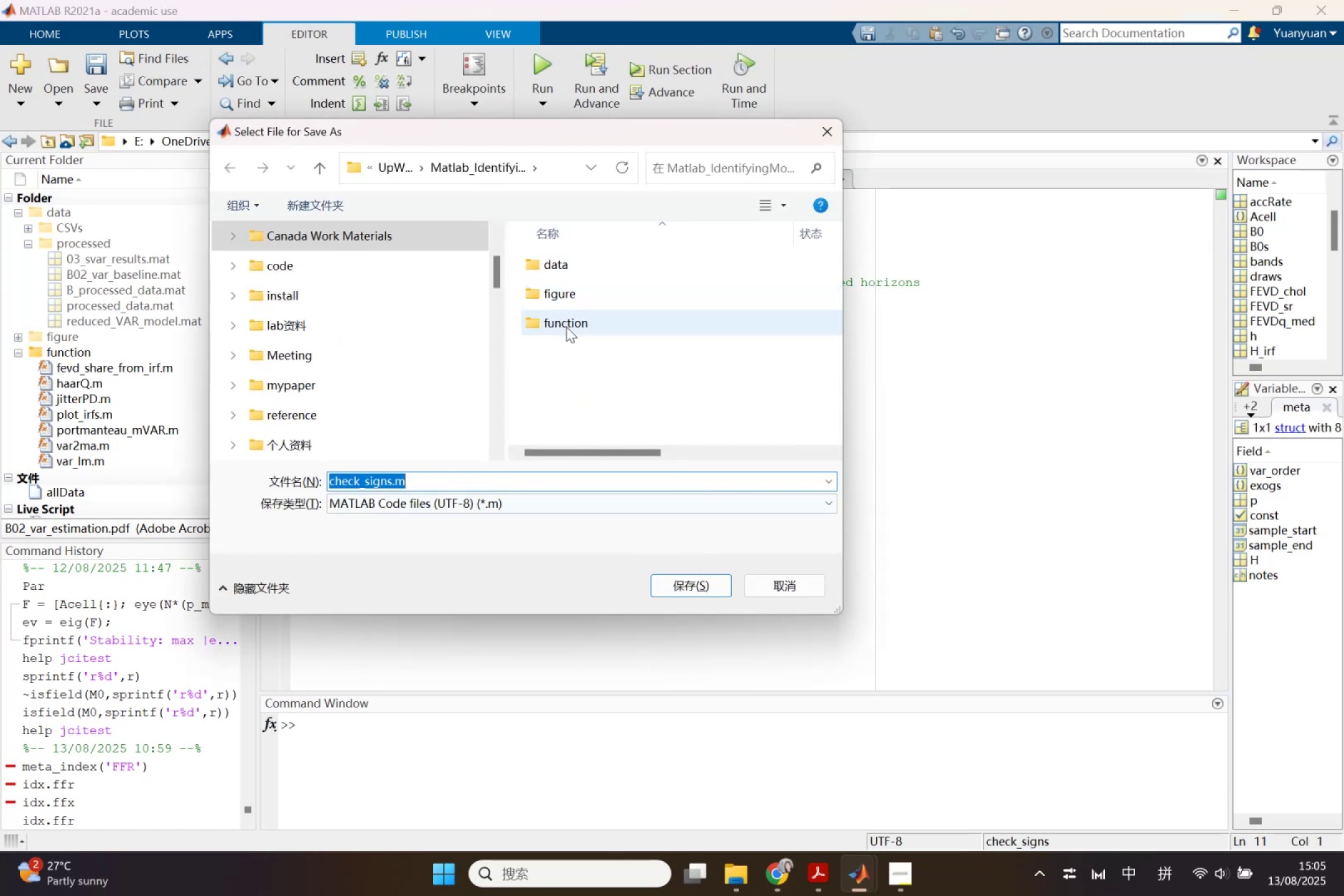 
double_click([566, 327])
 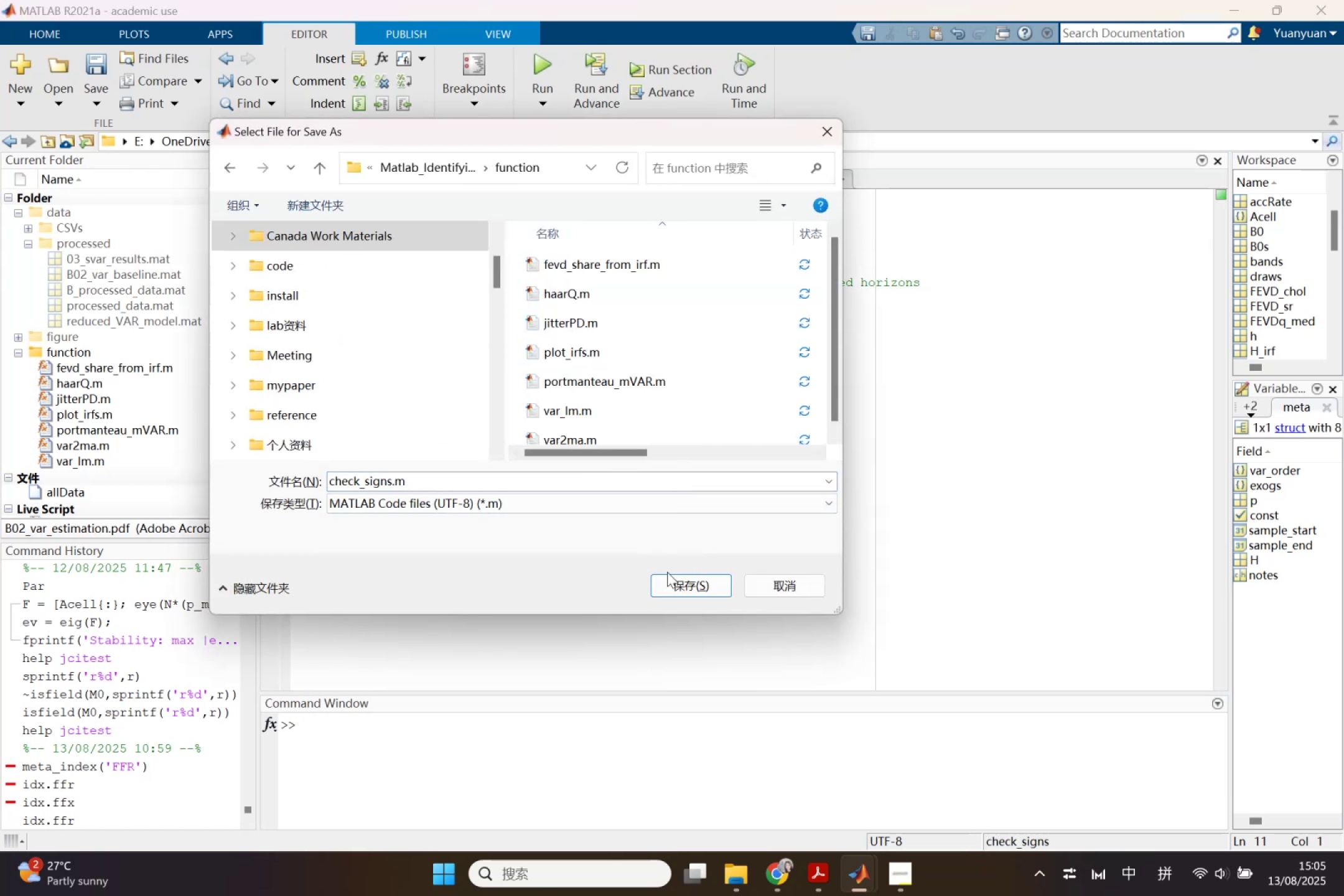 
left_click([676, 584])
 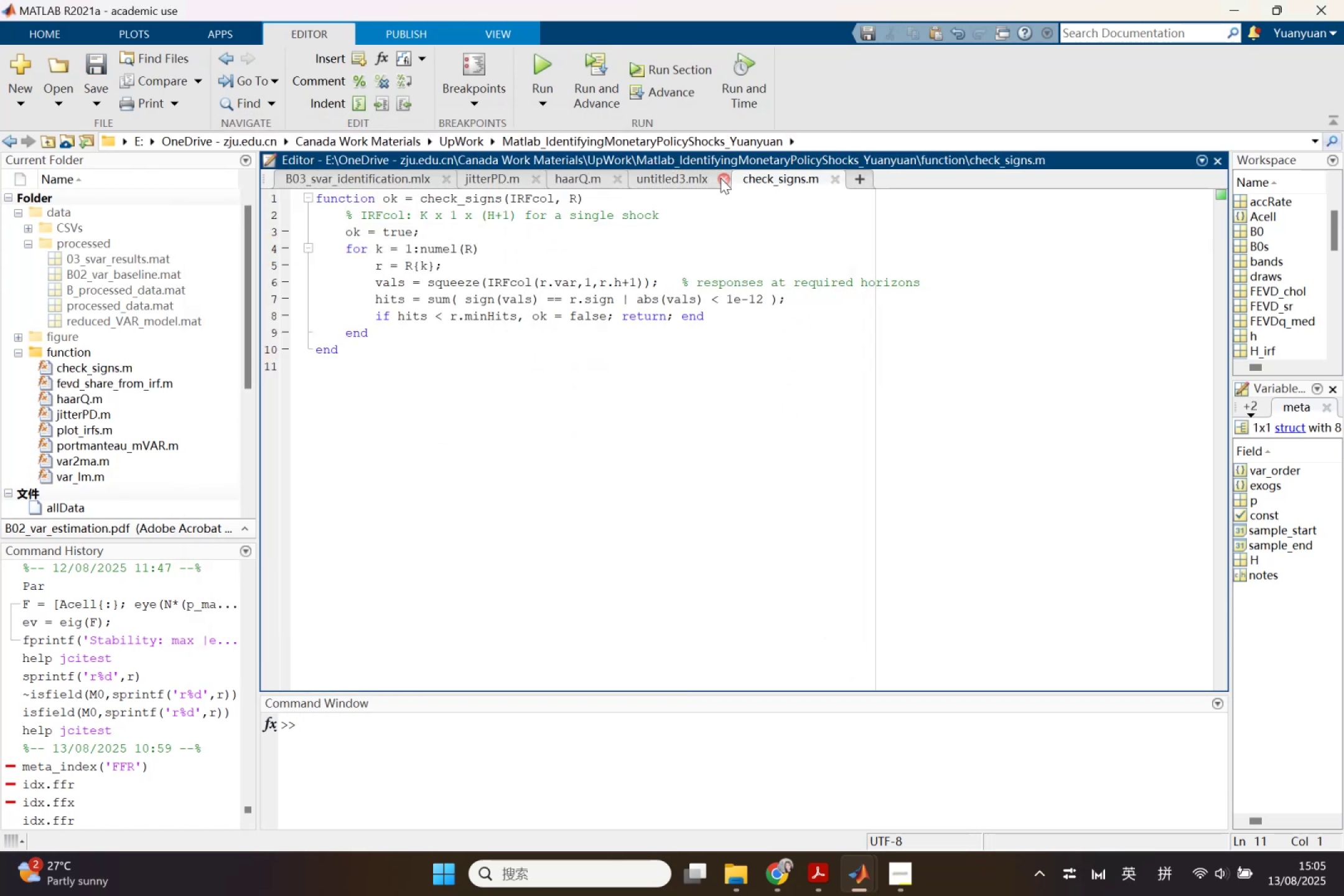 
left_click([721, 178])
 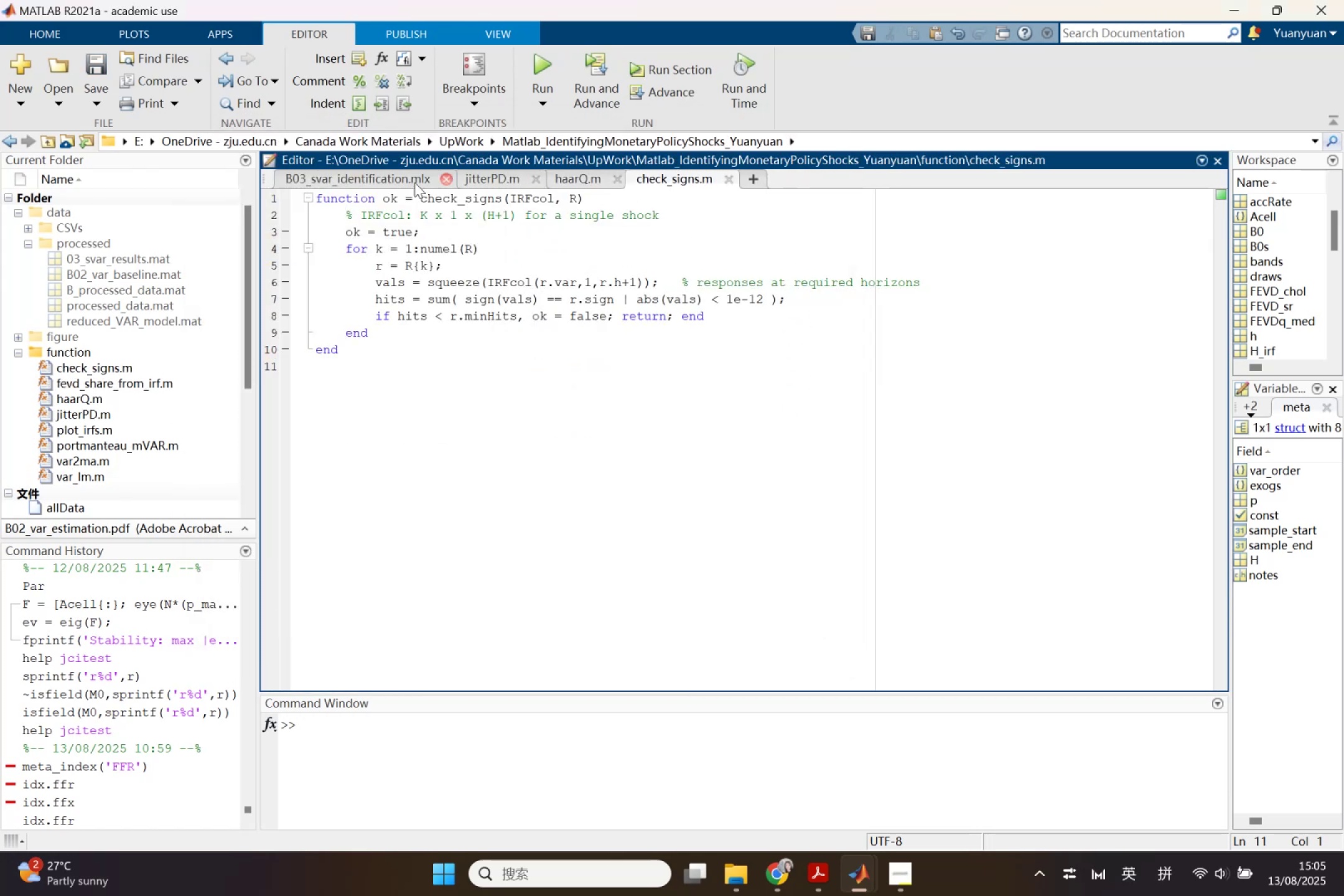 
left_click([372, 182])
 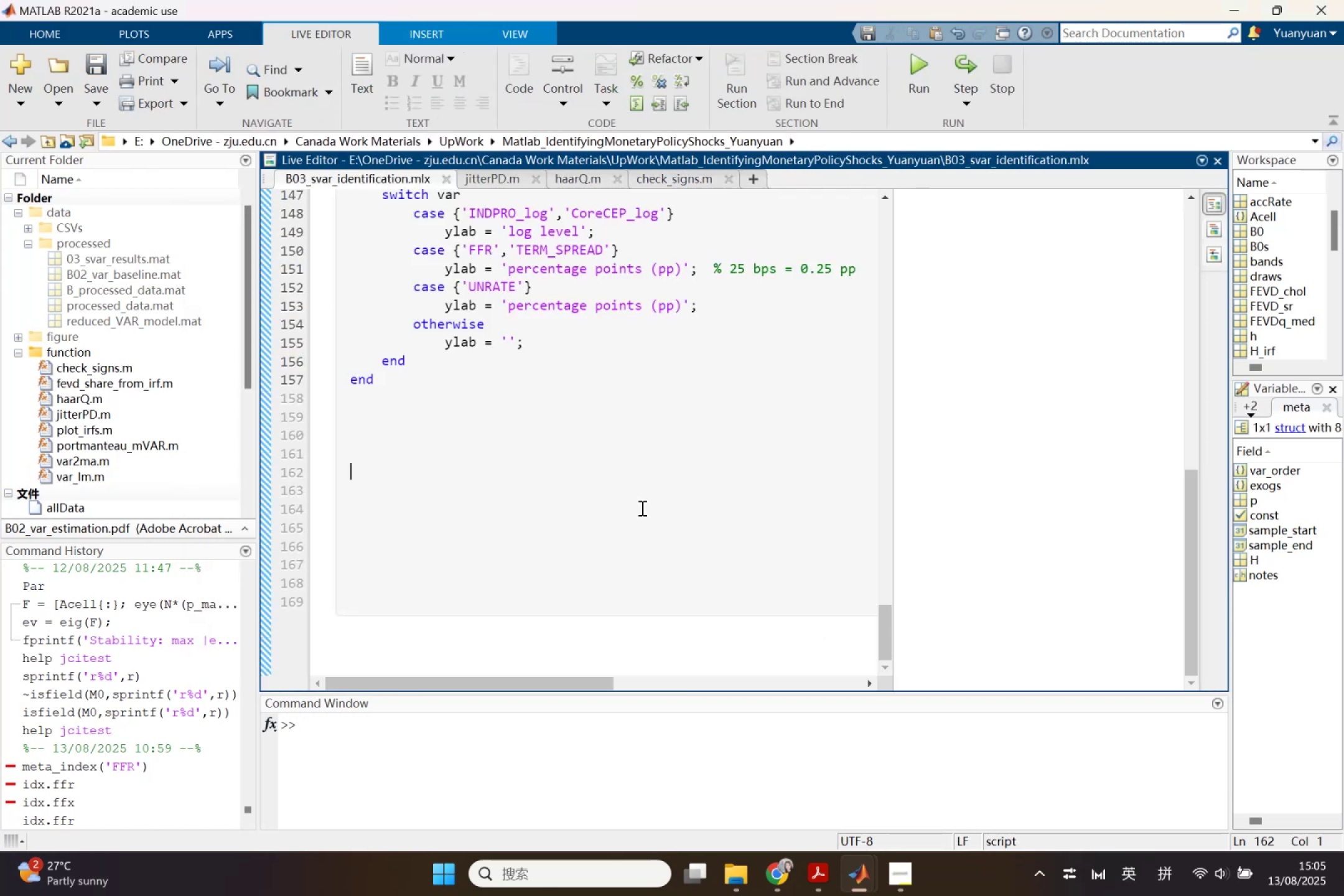 
scroll: coordinate [641, 508], scroll_direction: up, amount: 2.0
 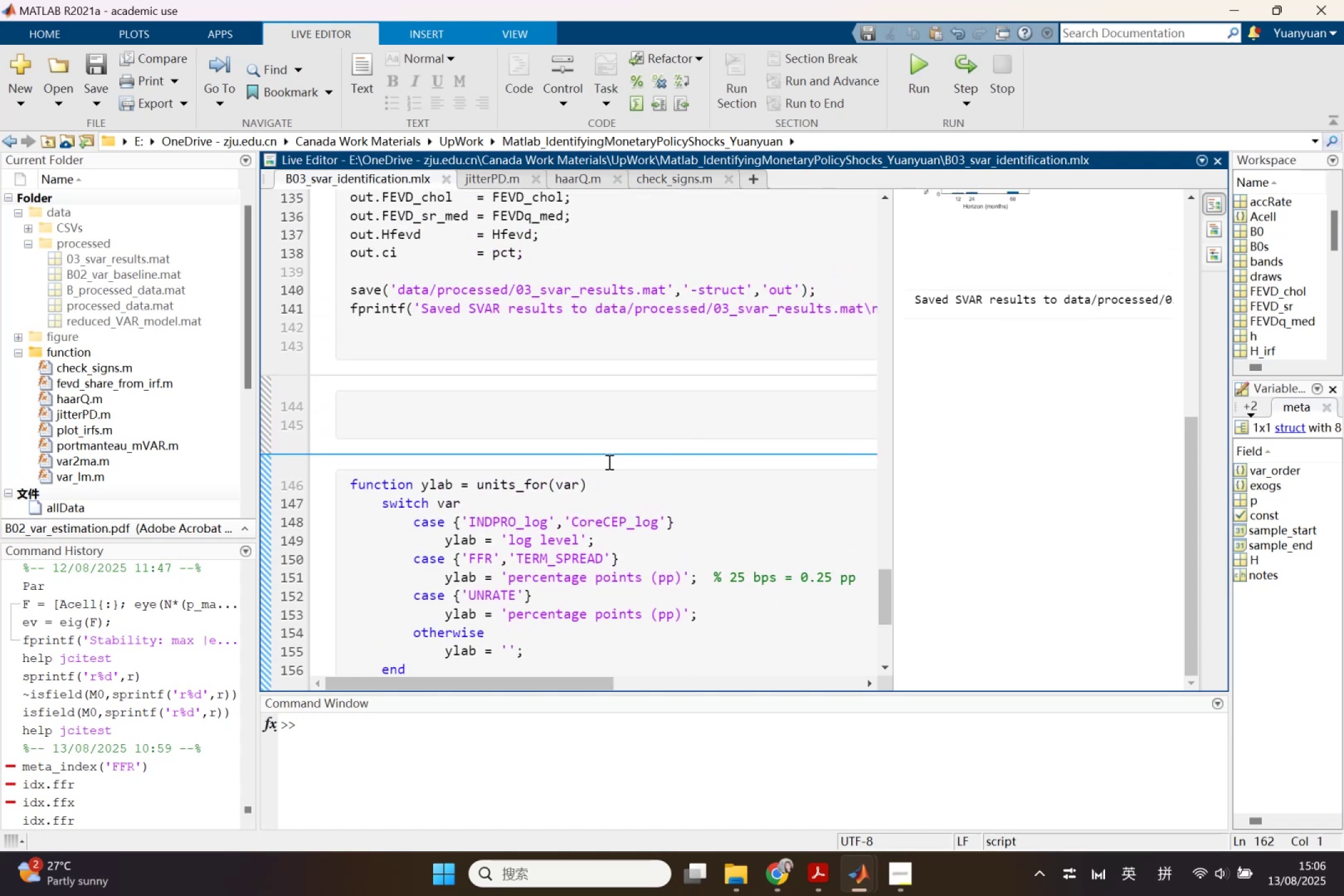 
left_click([537, 422])
 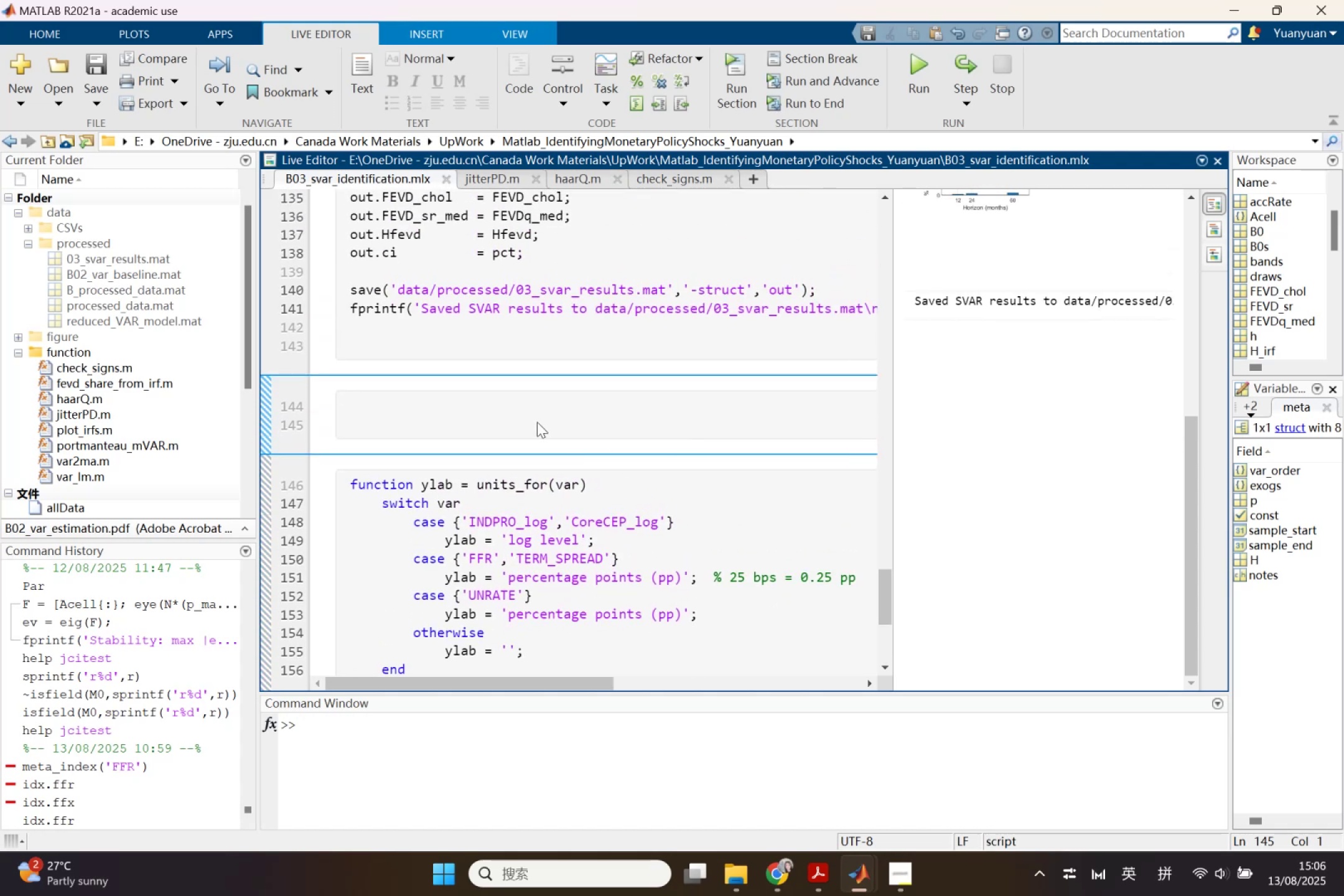 
key(Backspace)
 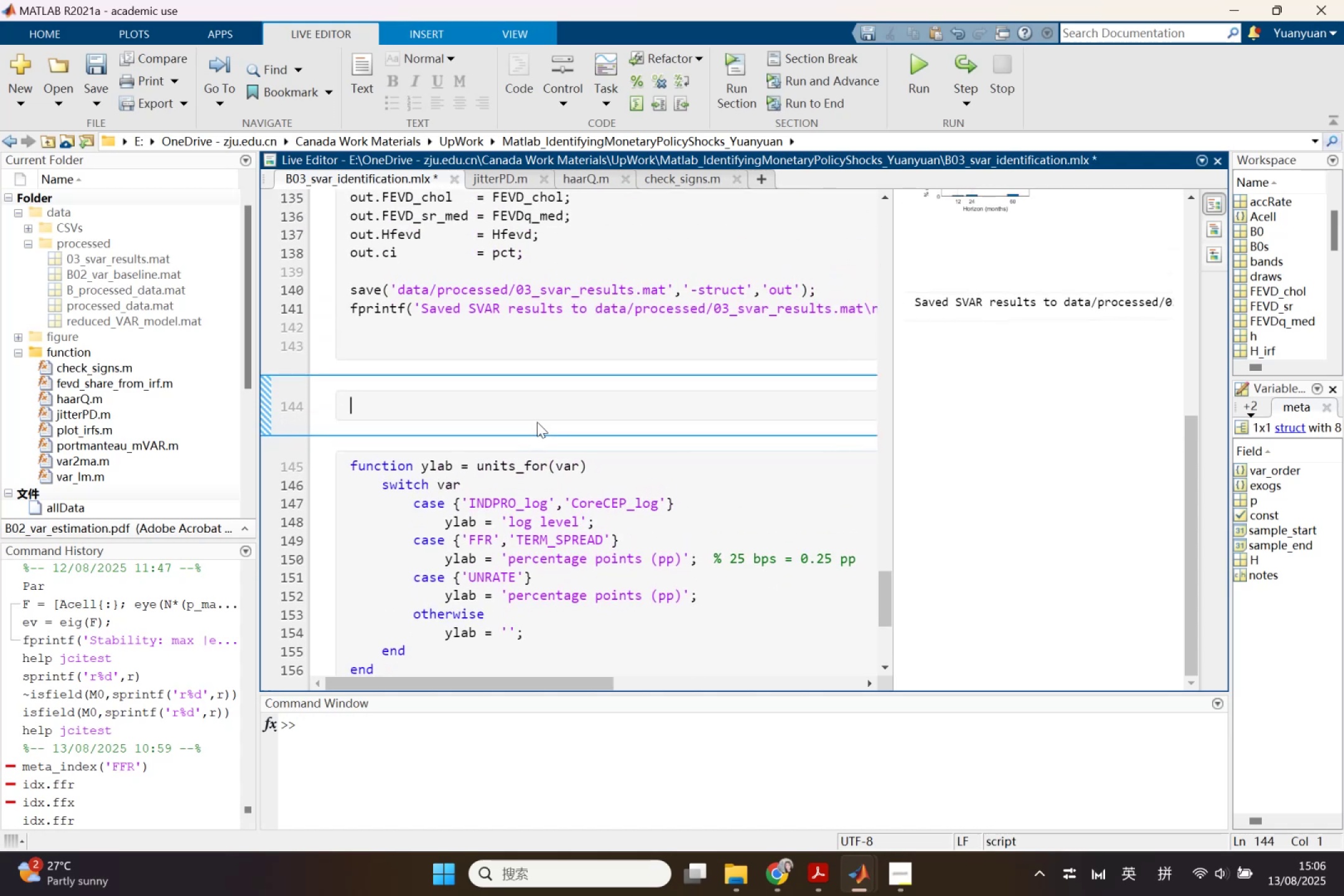 
key(Backspace)
 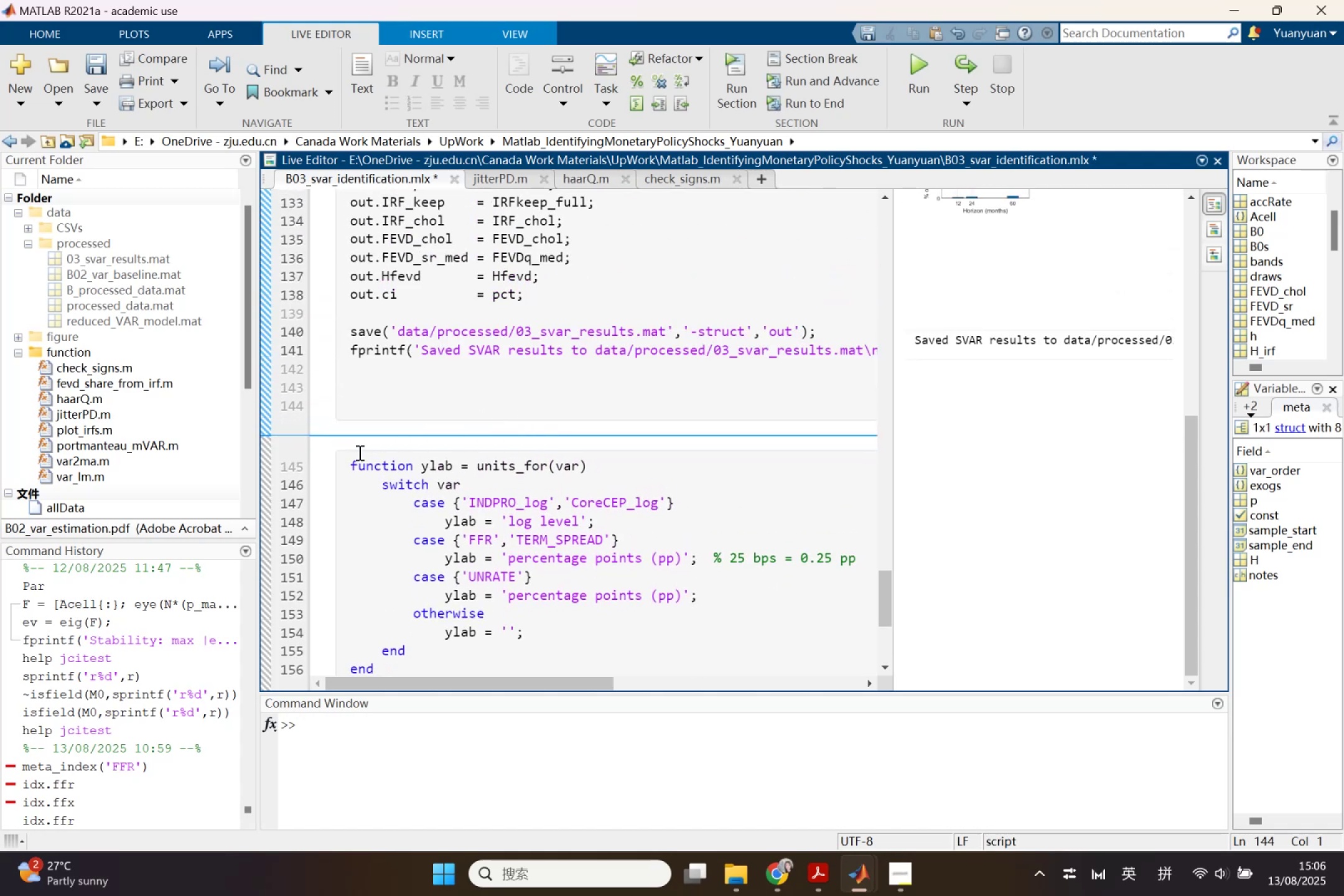 
left_click([358, 452])
 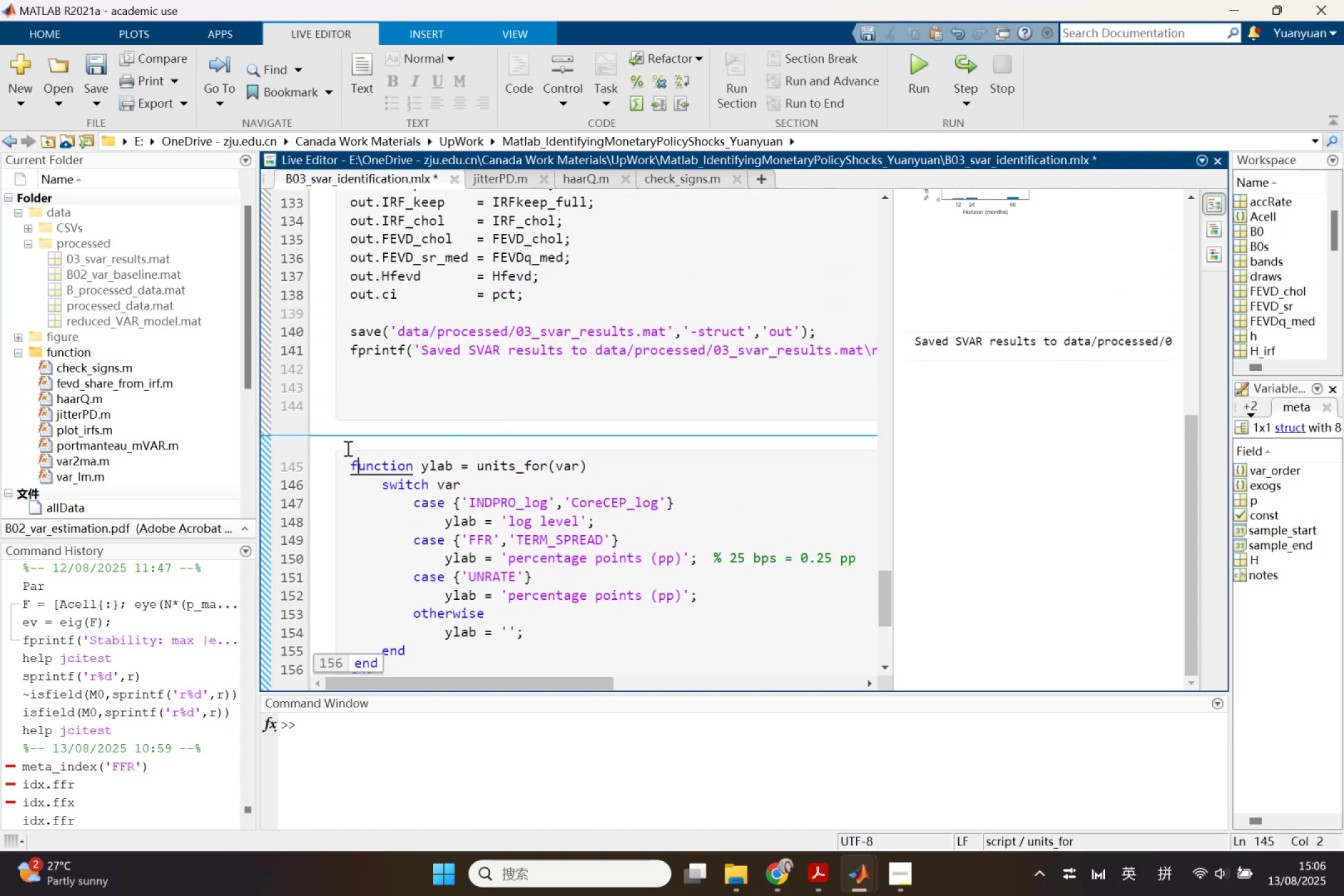 
left_click([347, 448])
 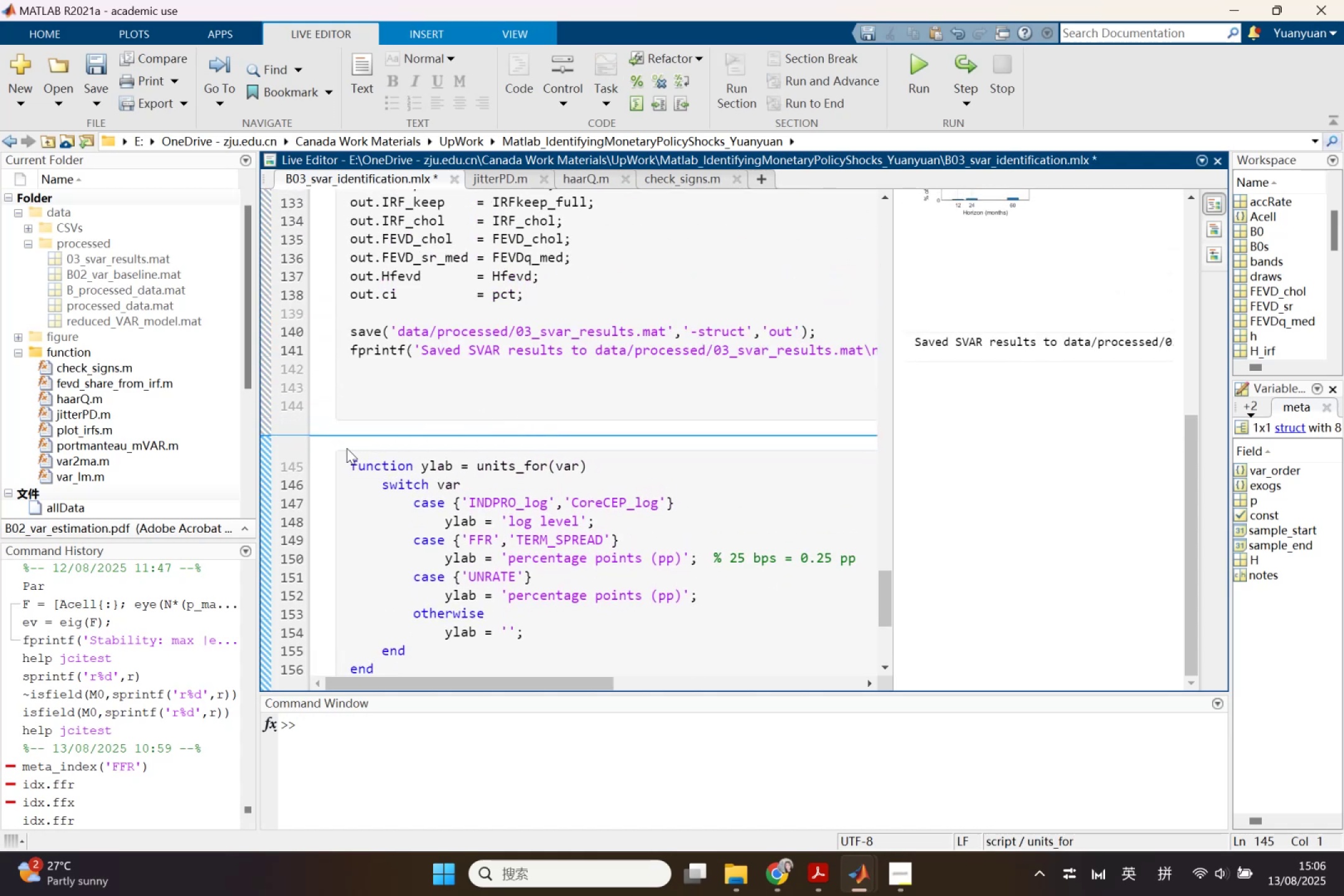 
key(Enter)
 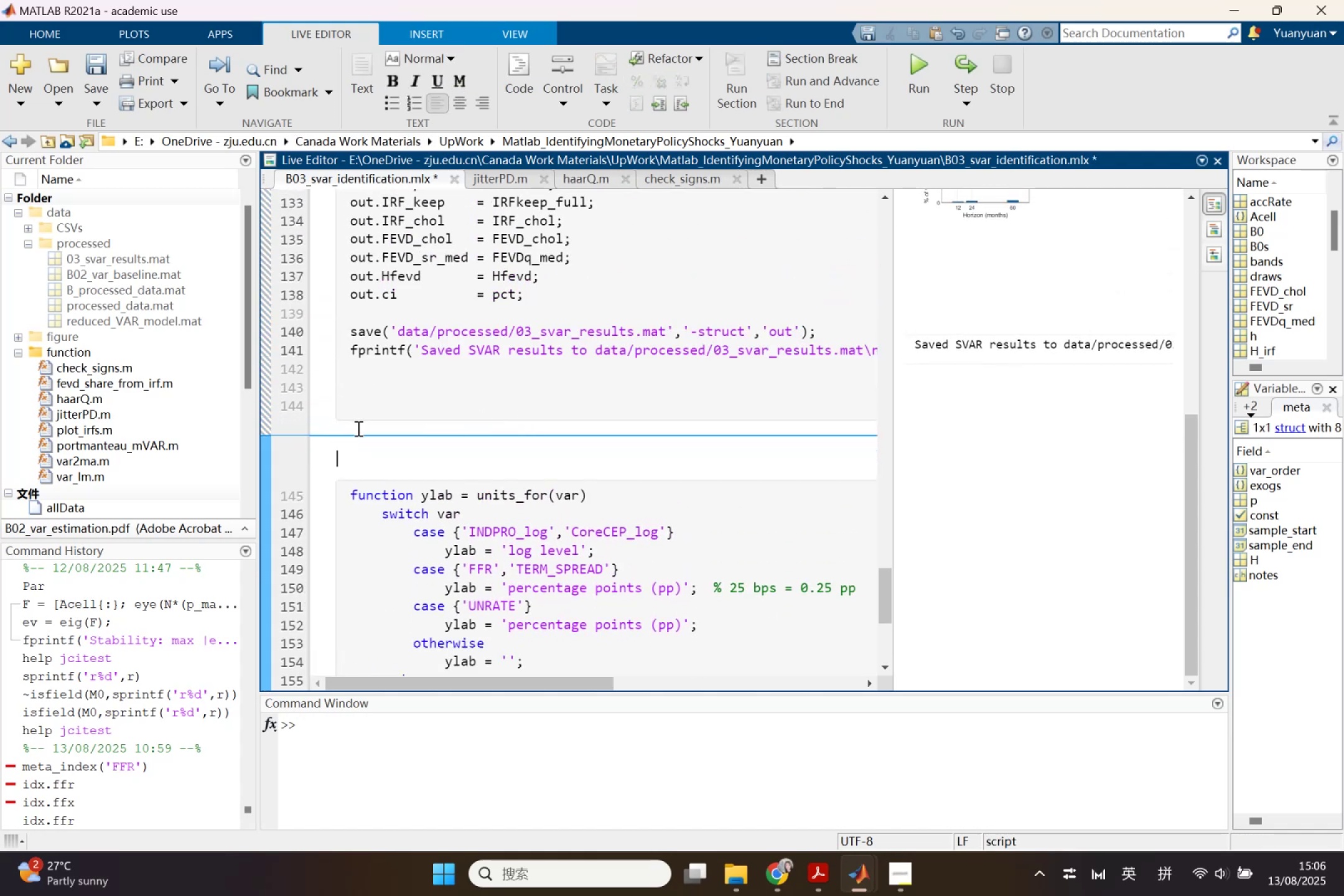 
left_click([352, 486])
 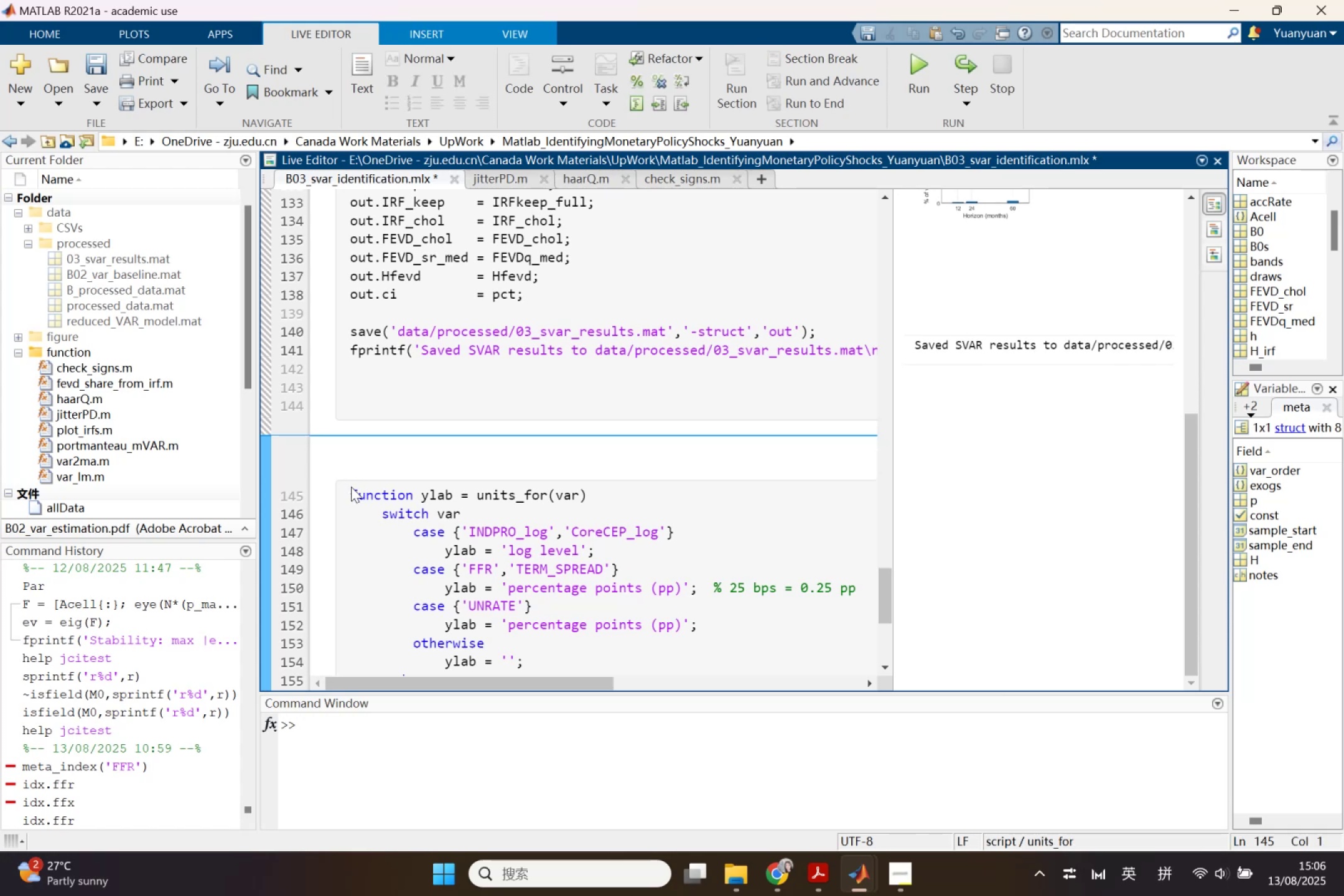 
key(Backspace)
 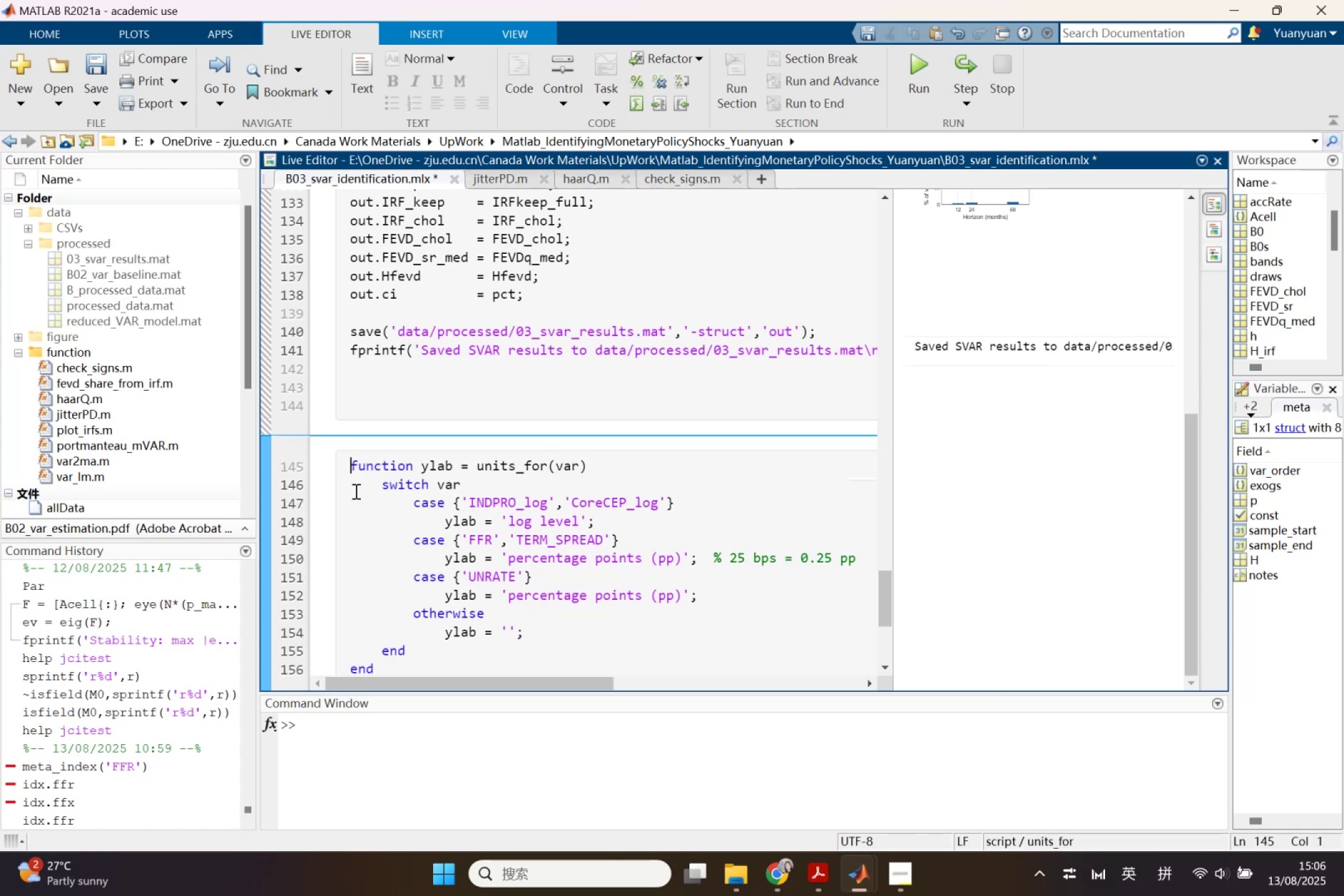 
key(Enter)
 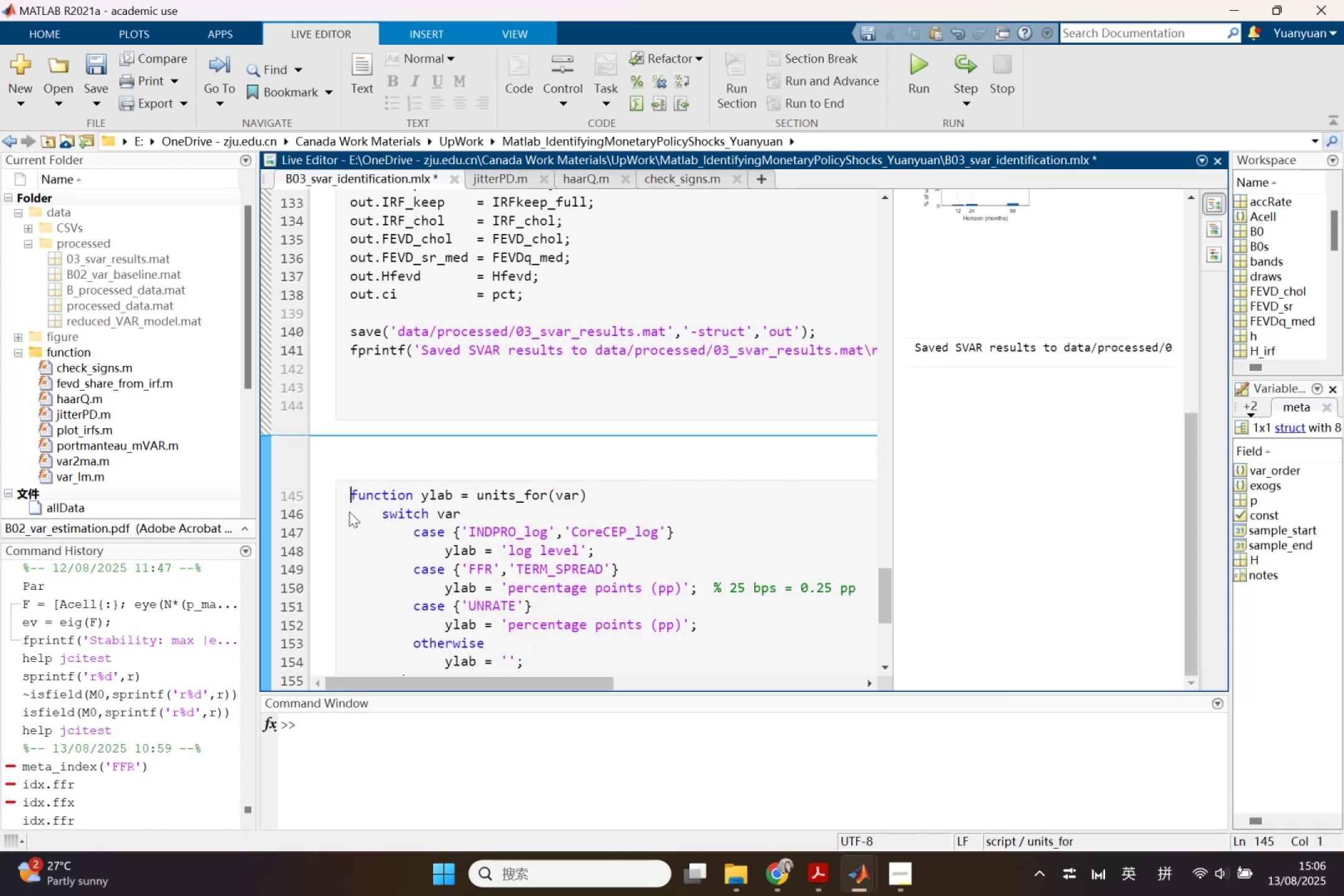 
key(Shift+ShiftRight)
 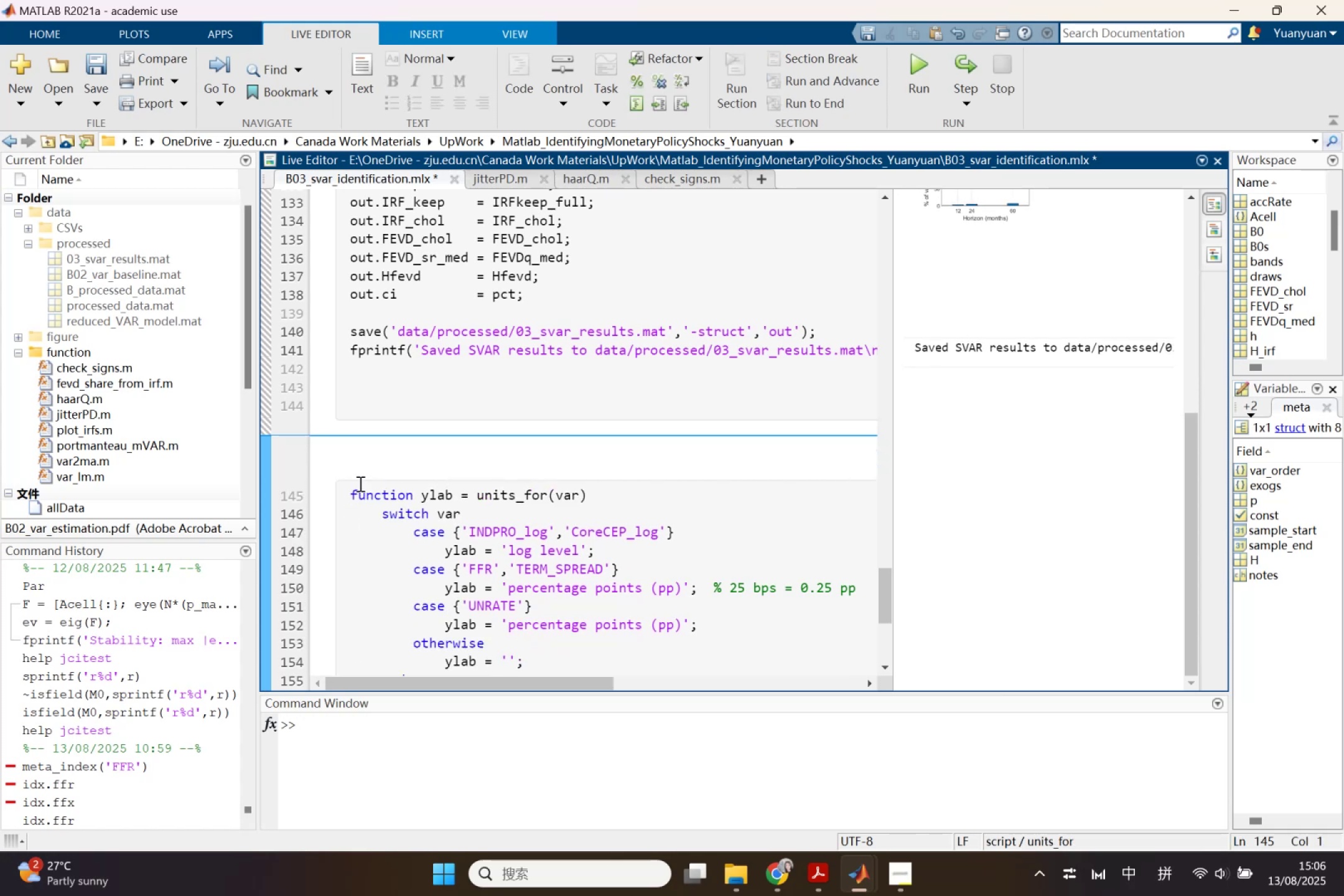 
key(Enter)
 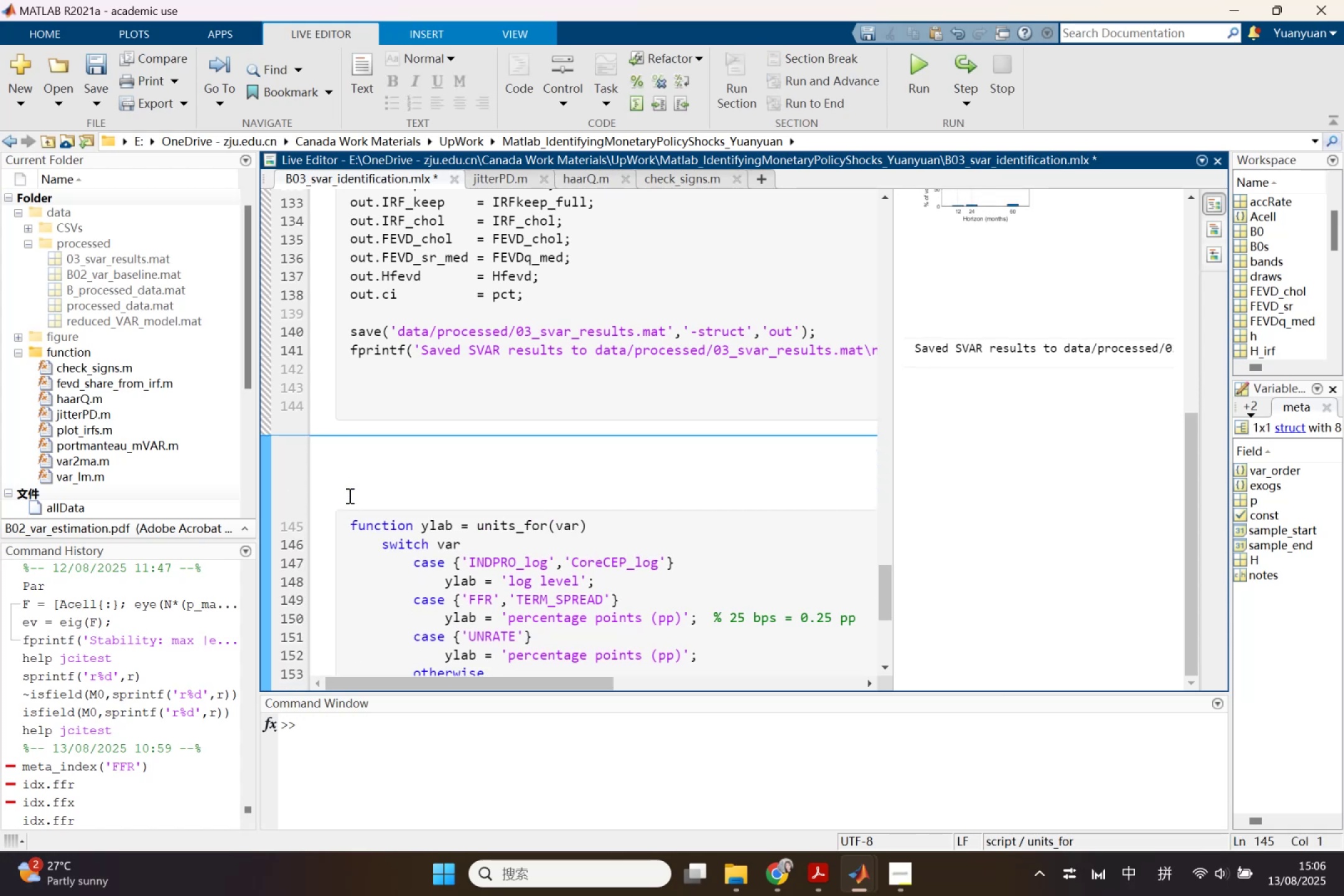 
key(Backspace)
 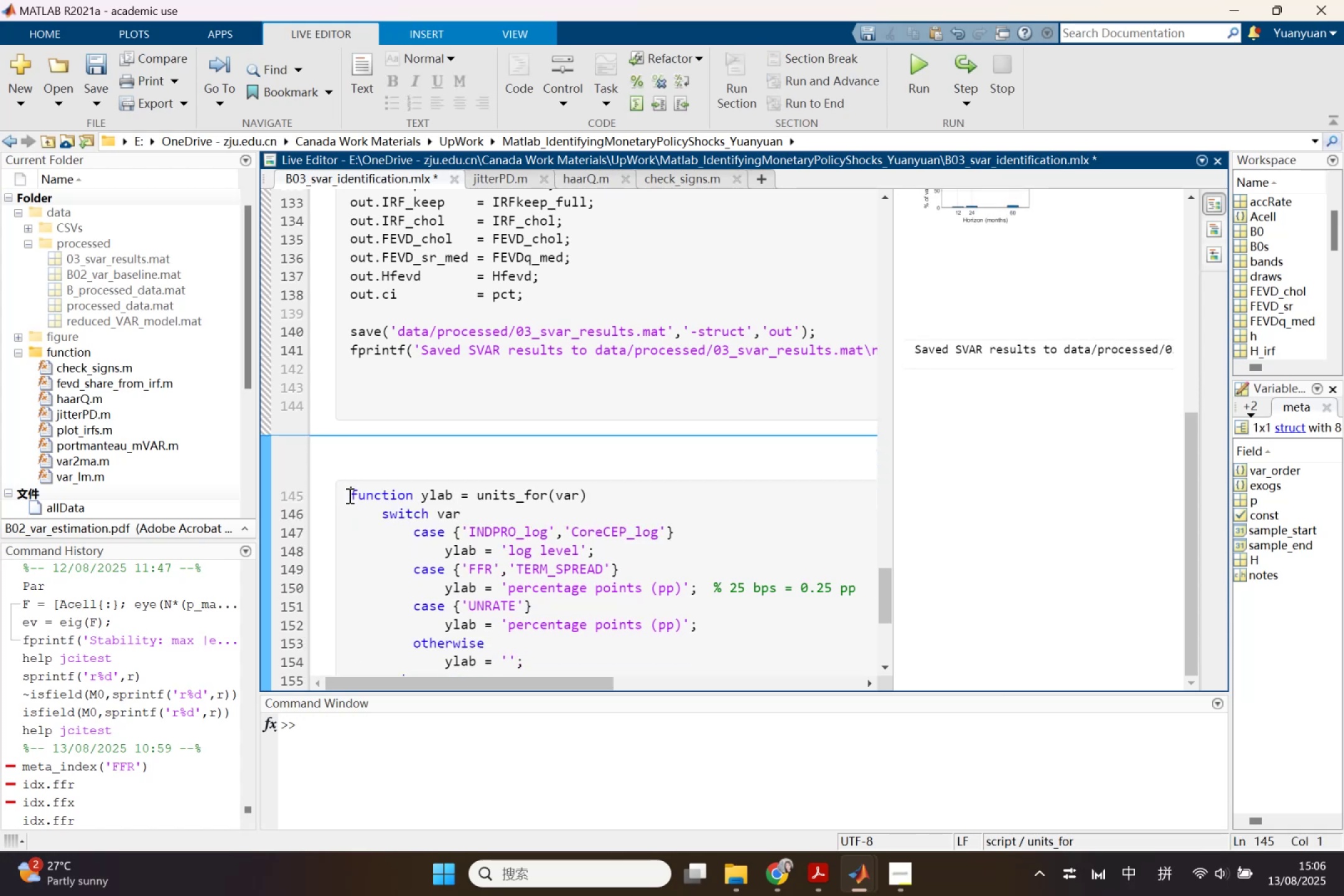 
key(Backspace)
 